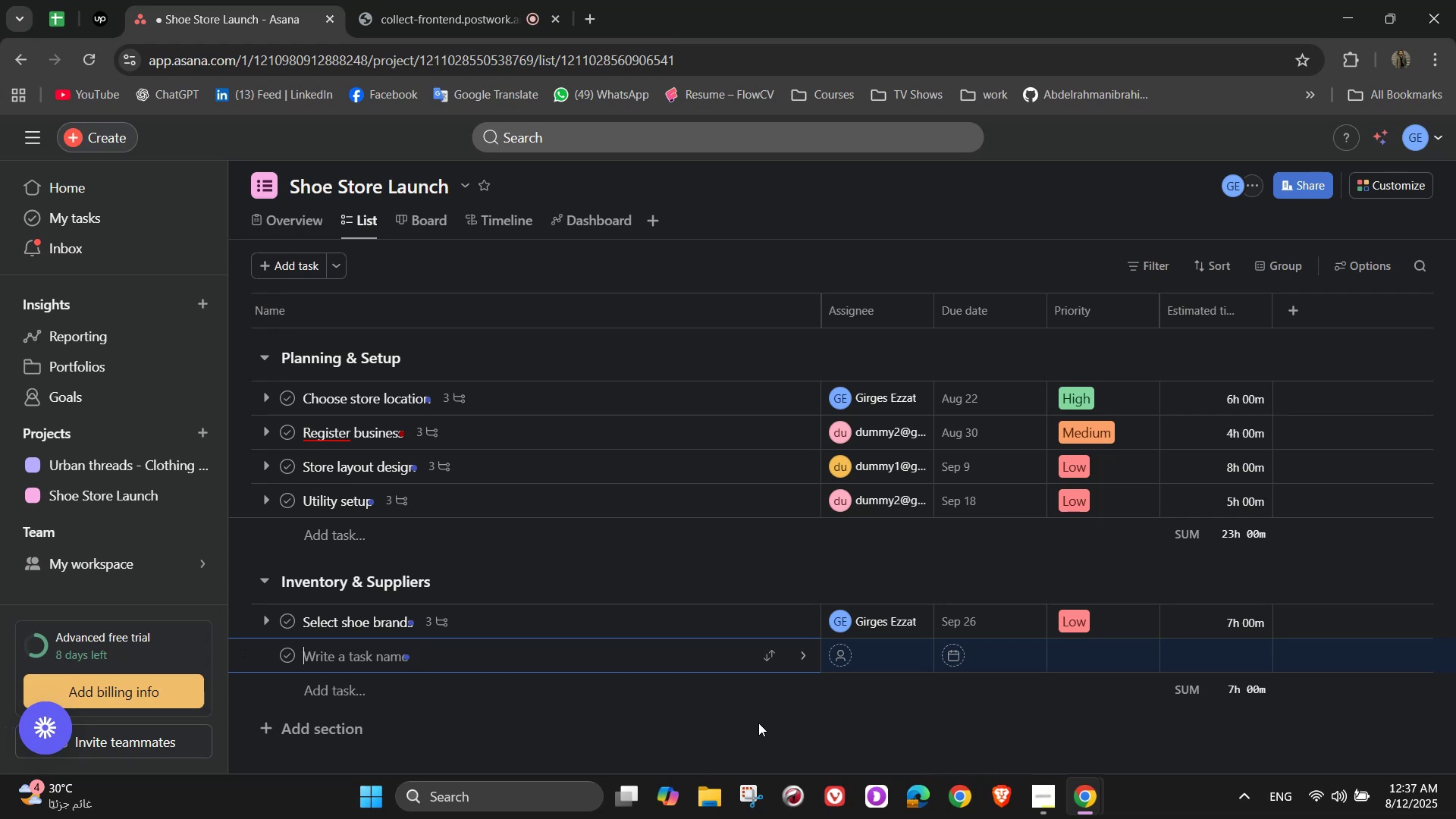 
type(Negotiate)
 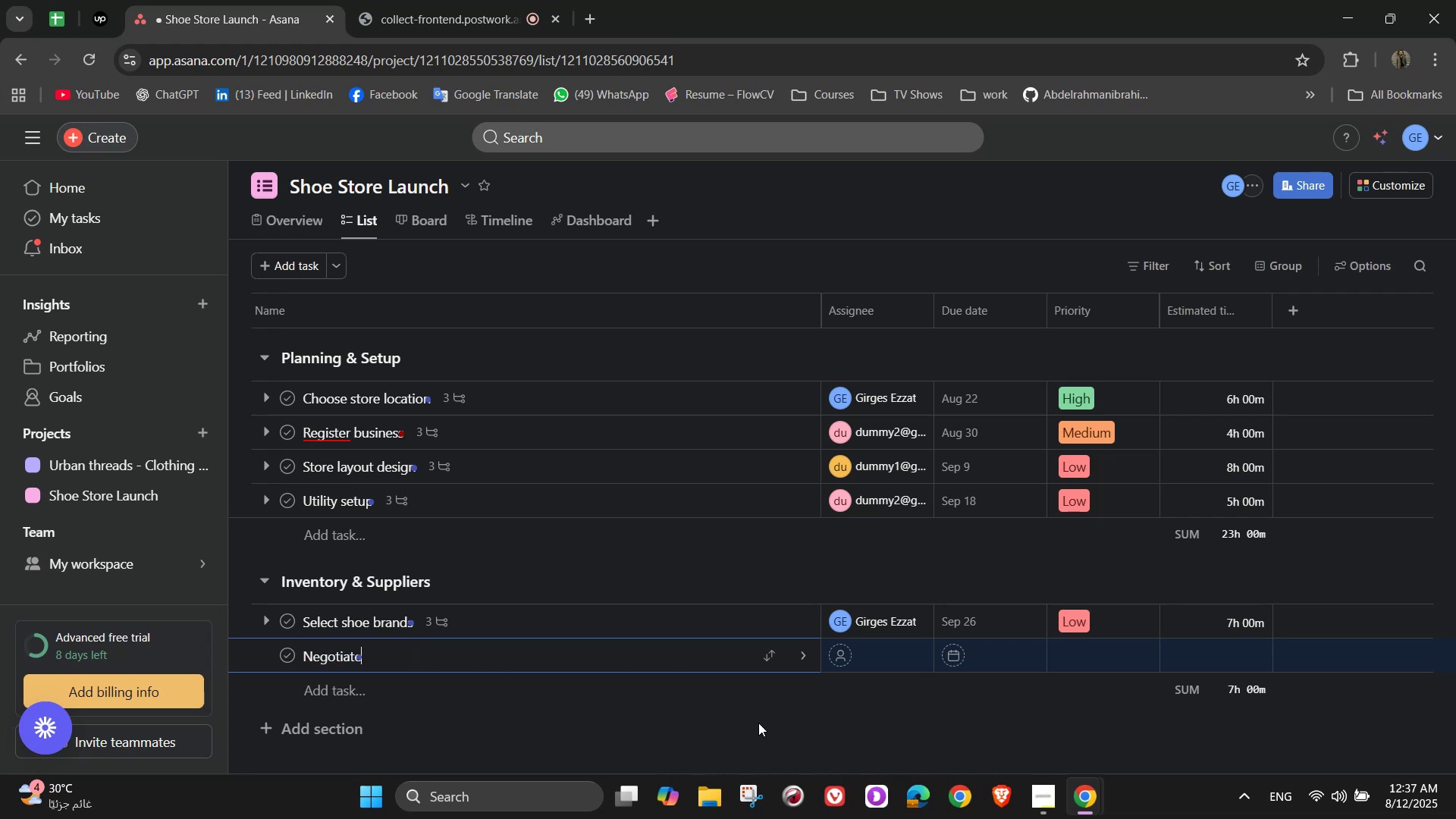 
type( supplier)
 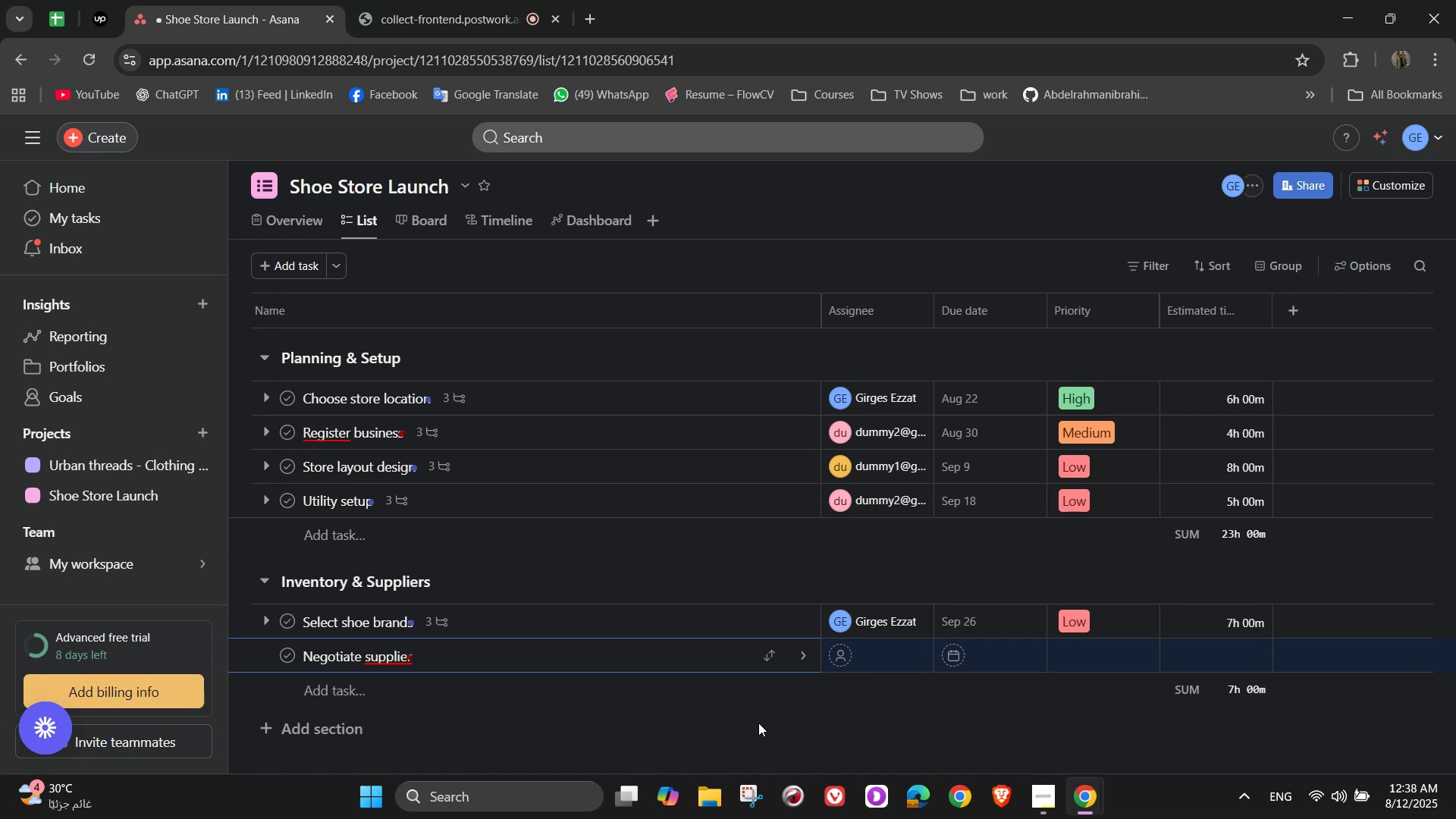 
type( contract)
 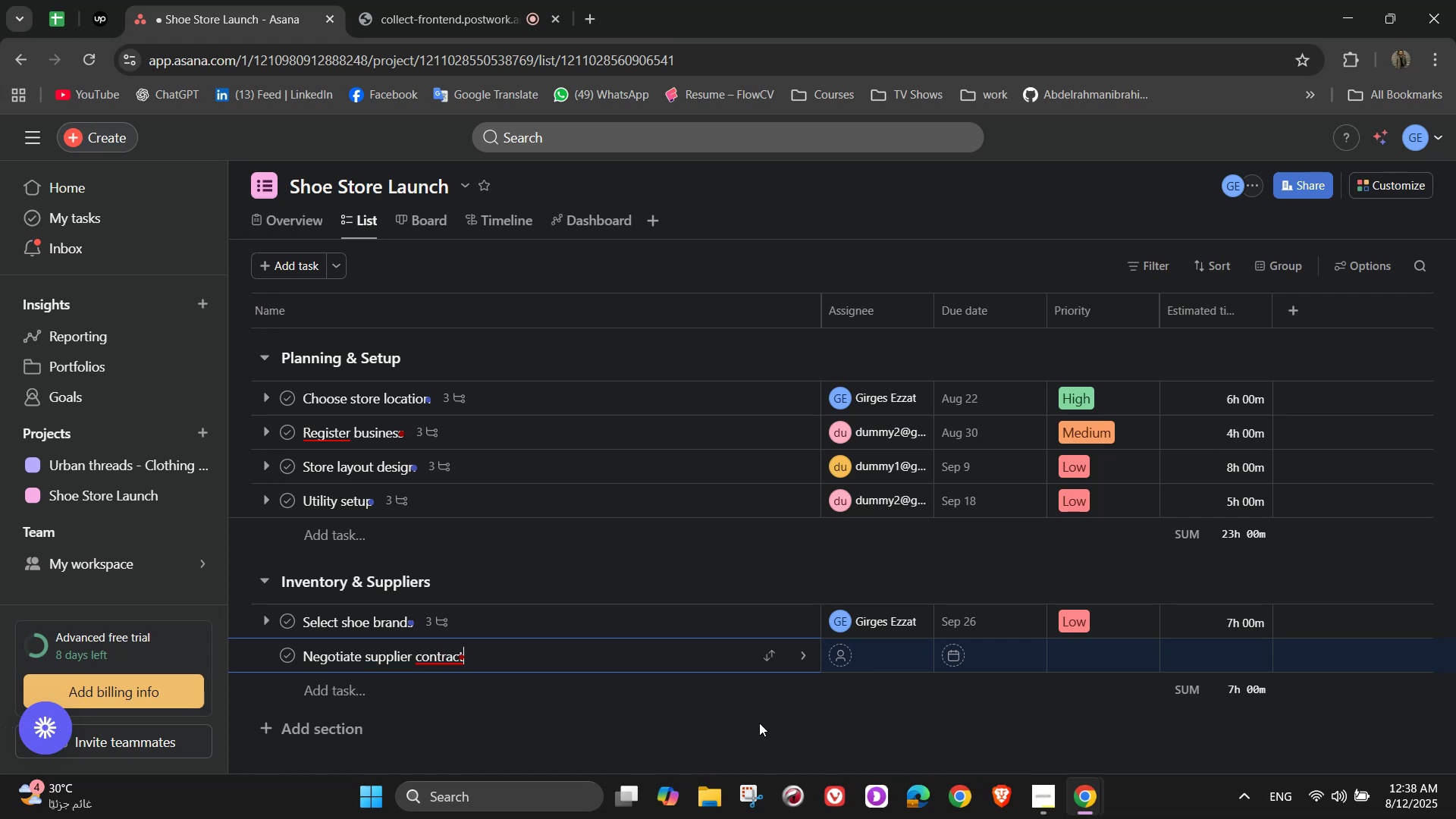 
key(S)
 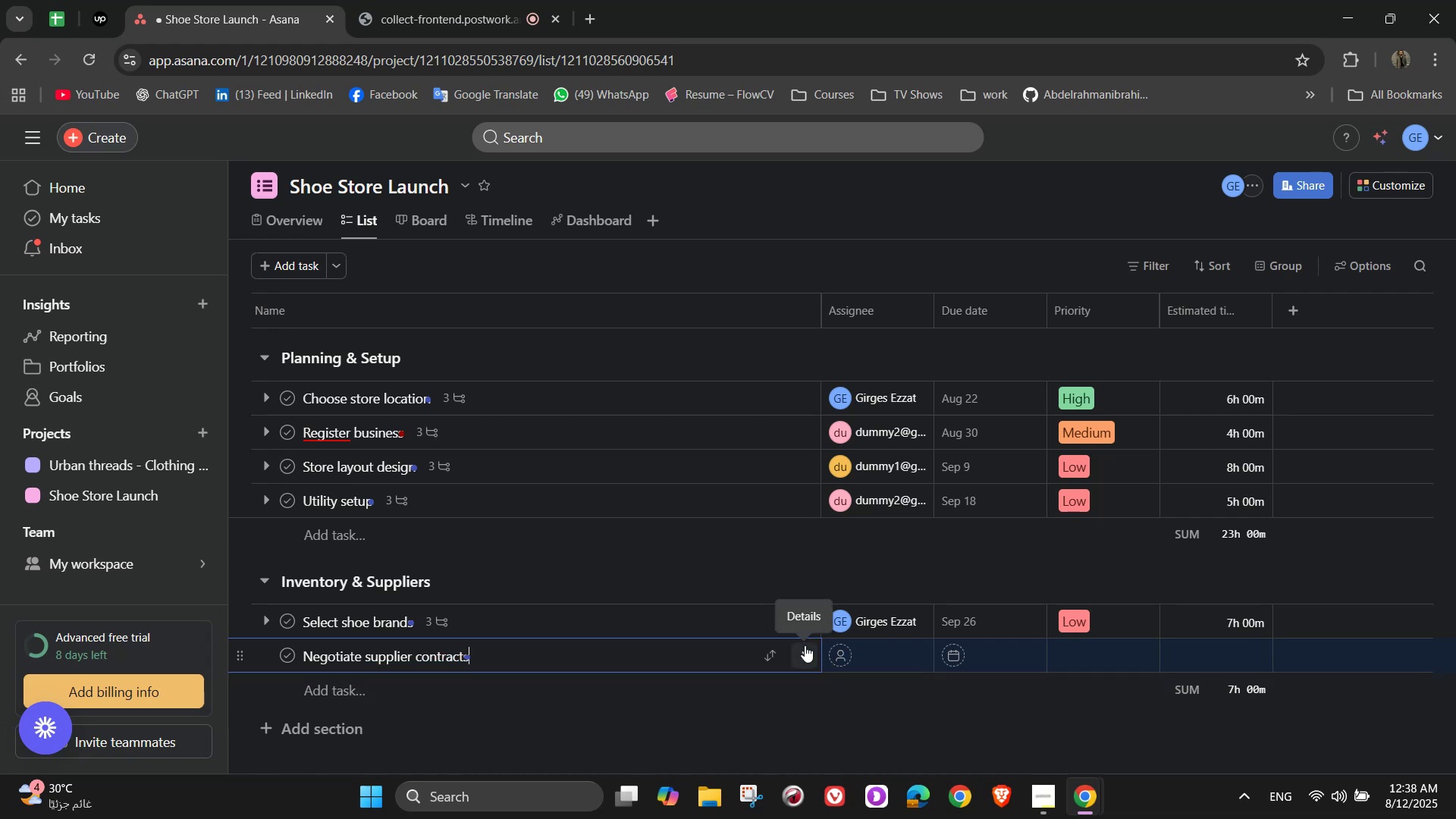 
left_click([804, 648])
 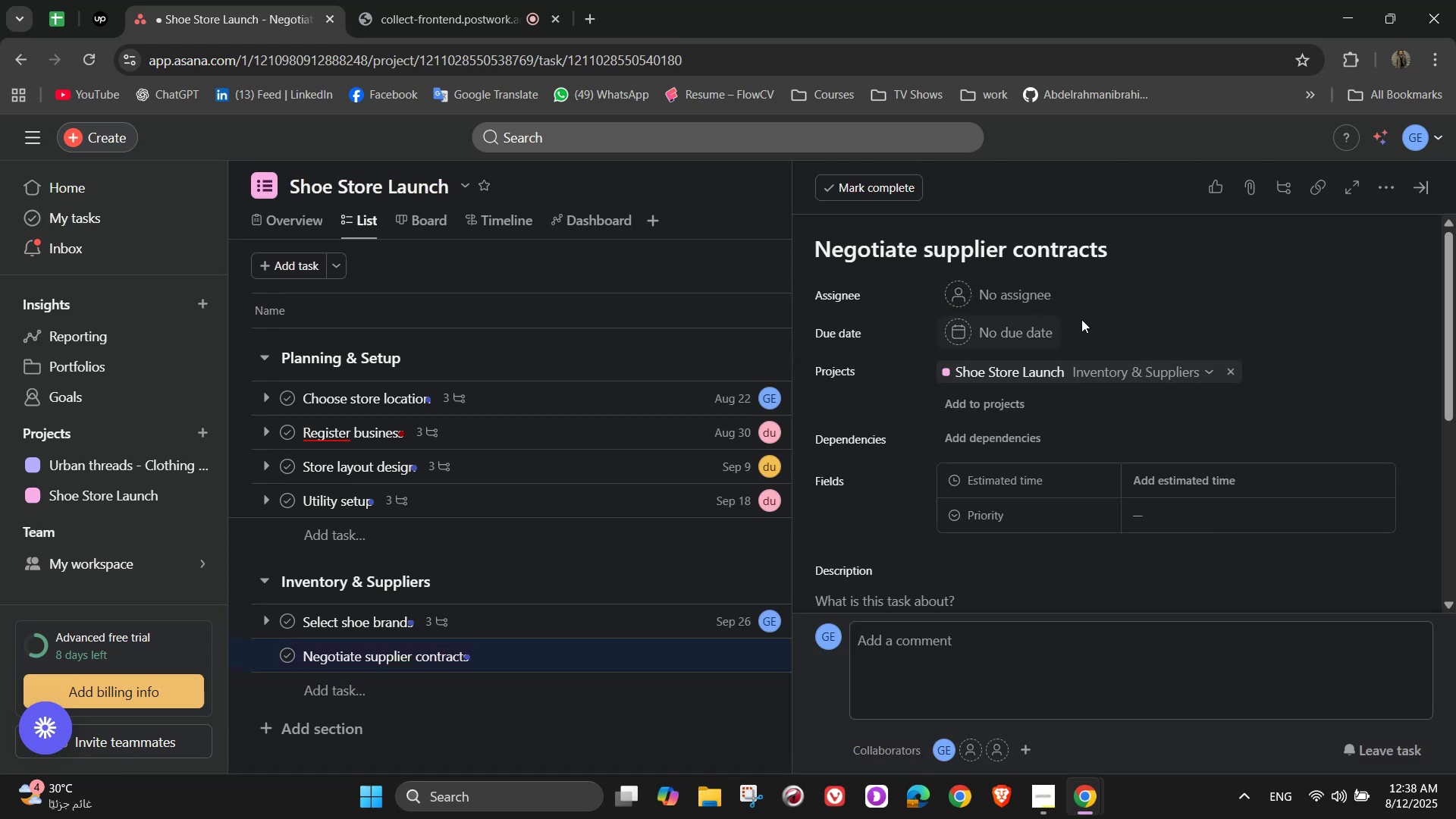 
left_click([1041, 293])
 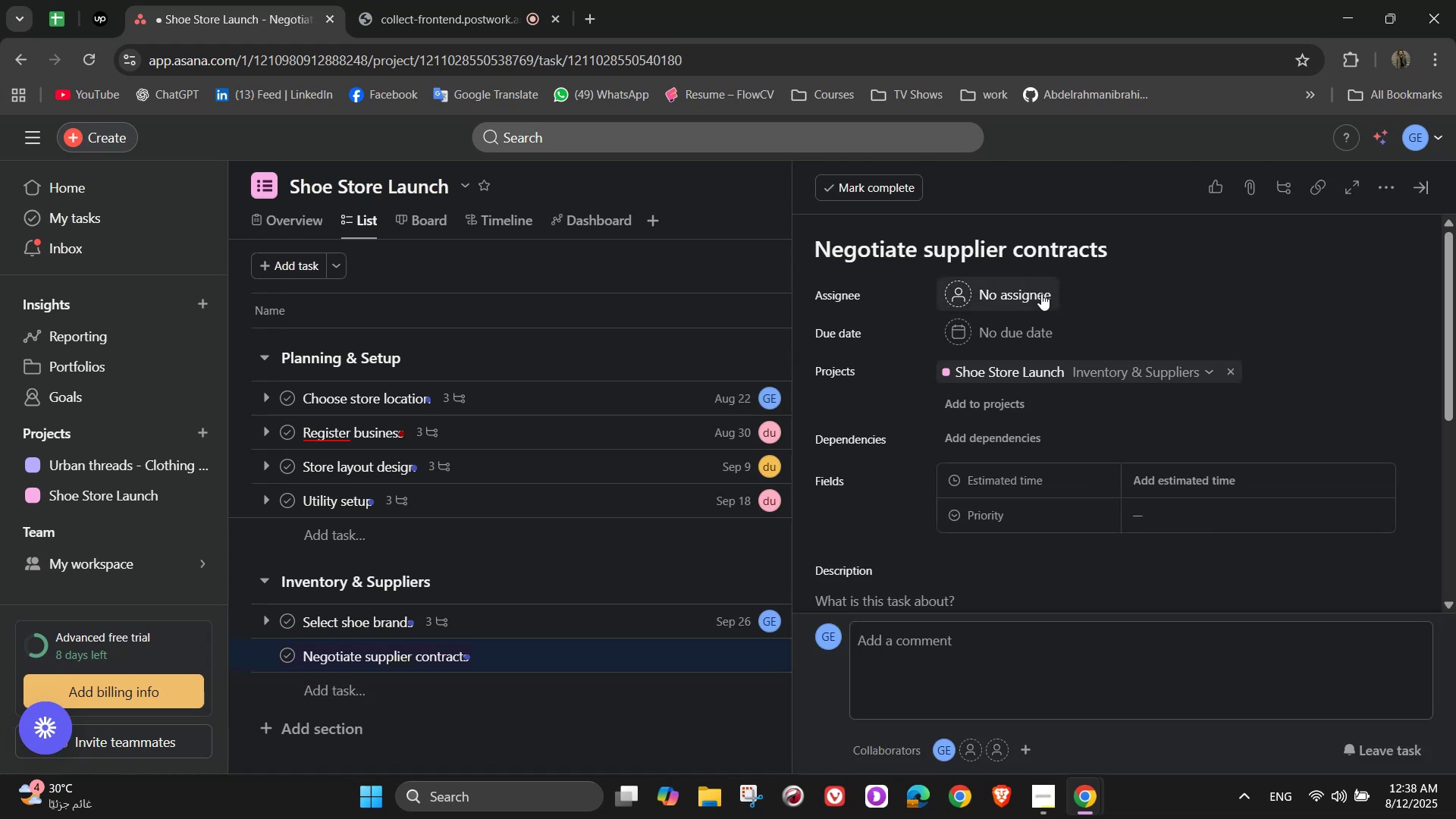 
mouse_move([1056, 300])
 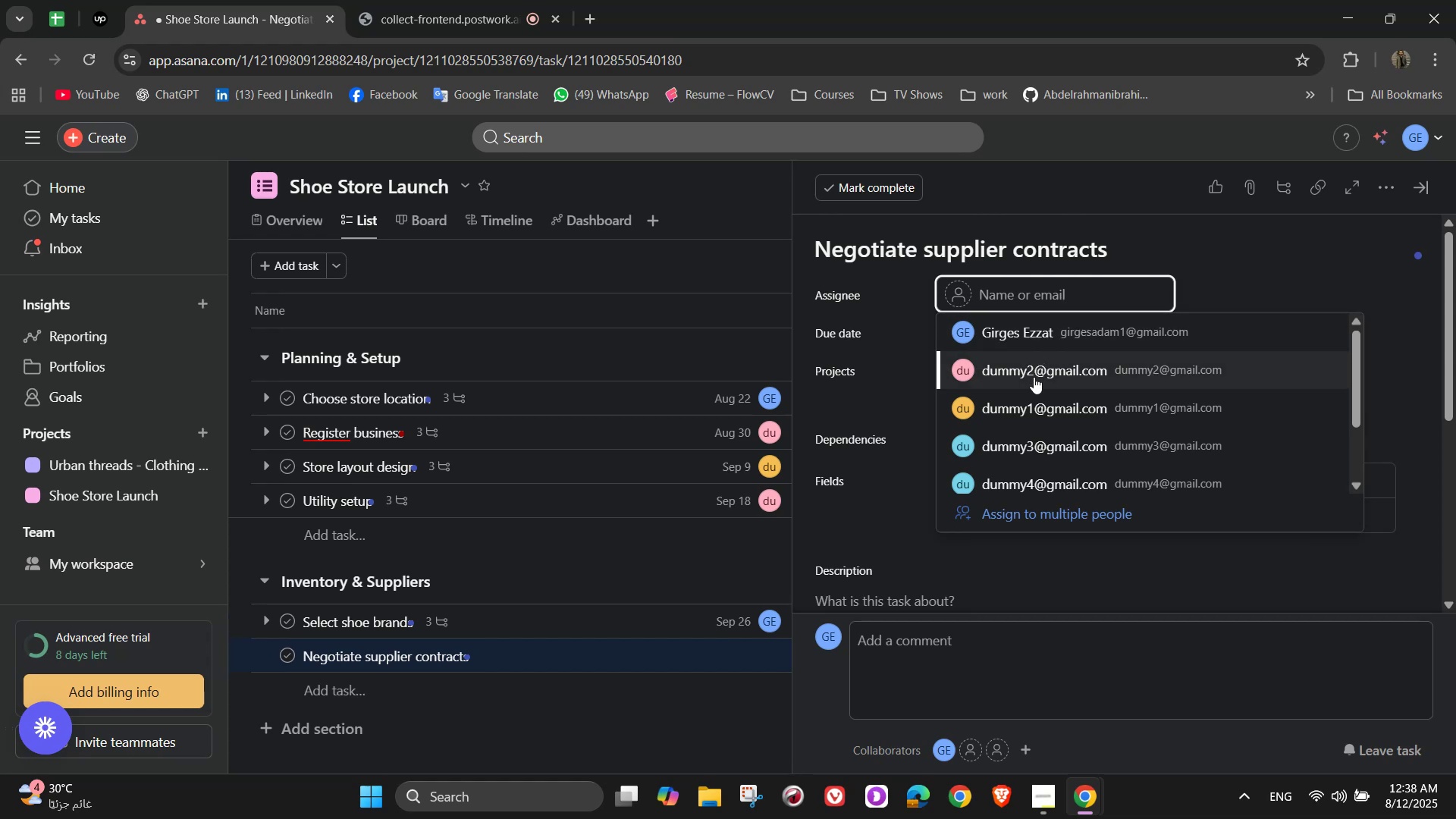 
left_click_drag(start_coordinate=[1031, 378], to_coordinate=[1043, 438])
 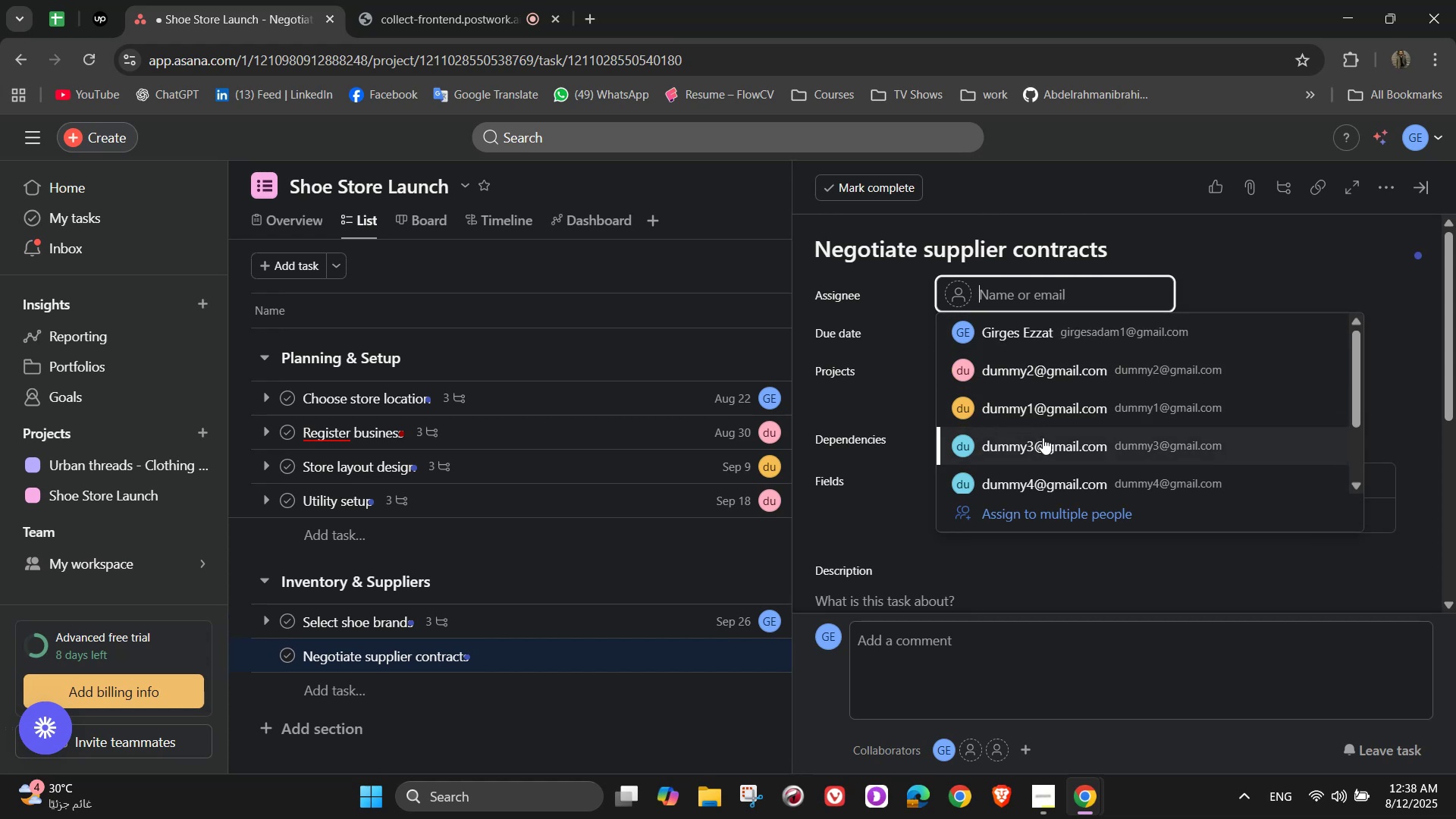 
left_click([1043, 438])
 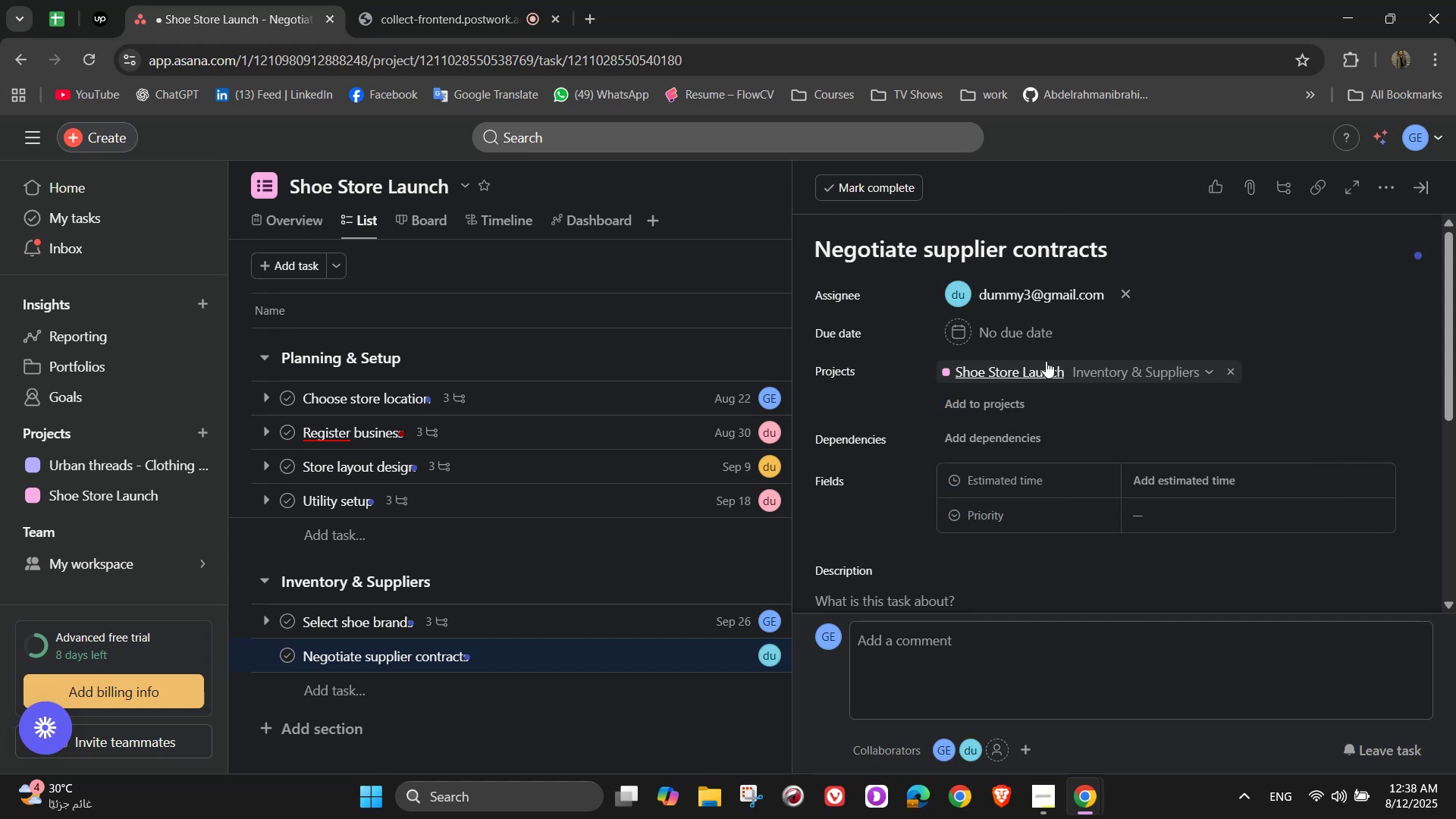 
left_click([1008, 332])
 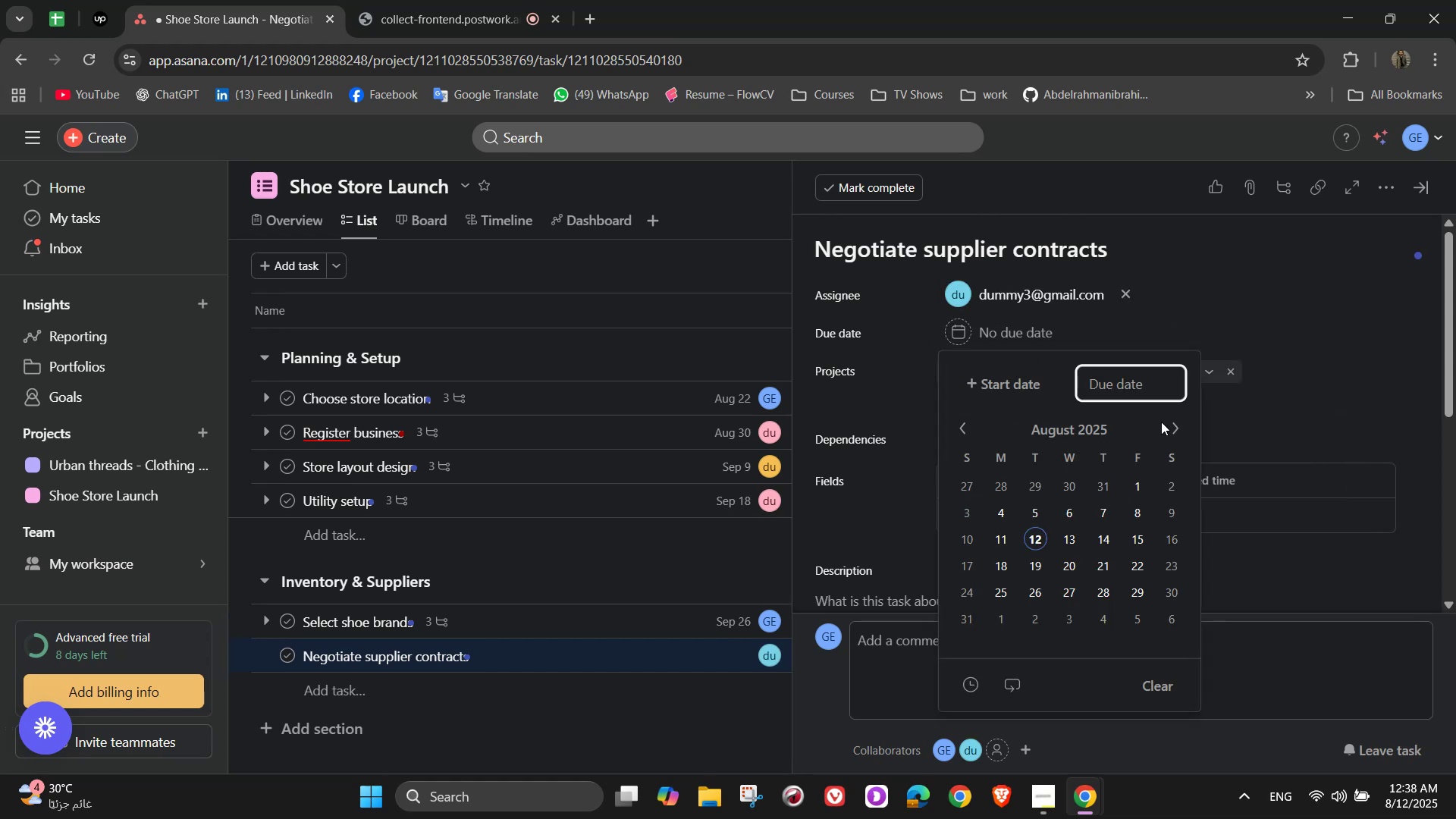 
left_click([1174, 426])
 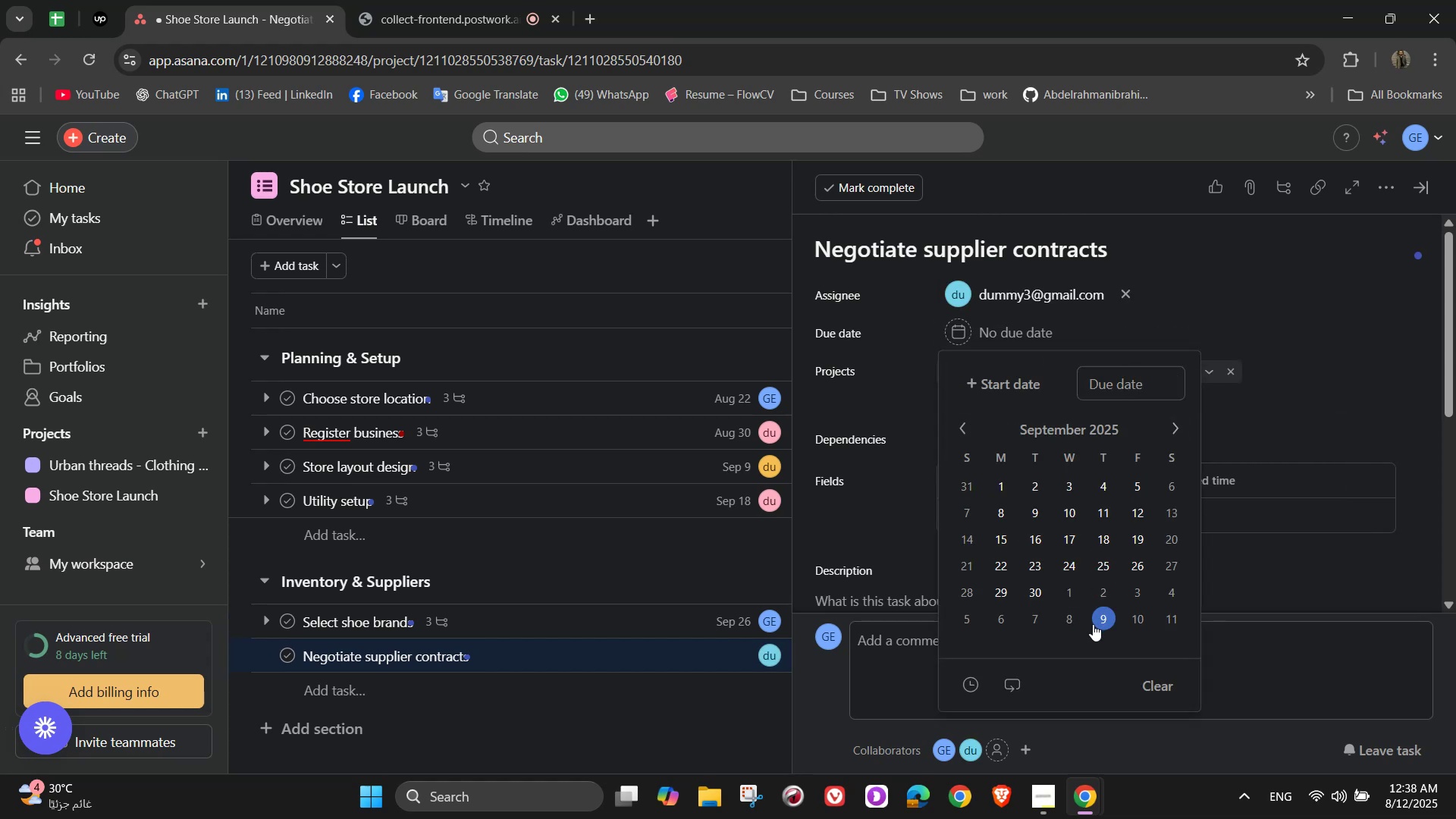 
left_click([1110, 614])
 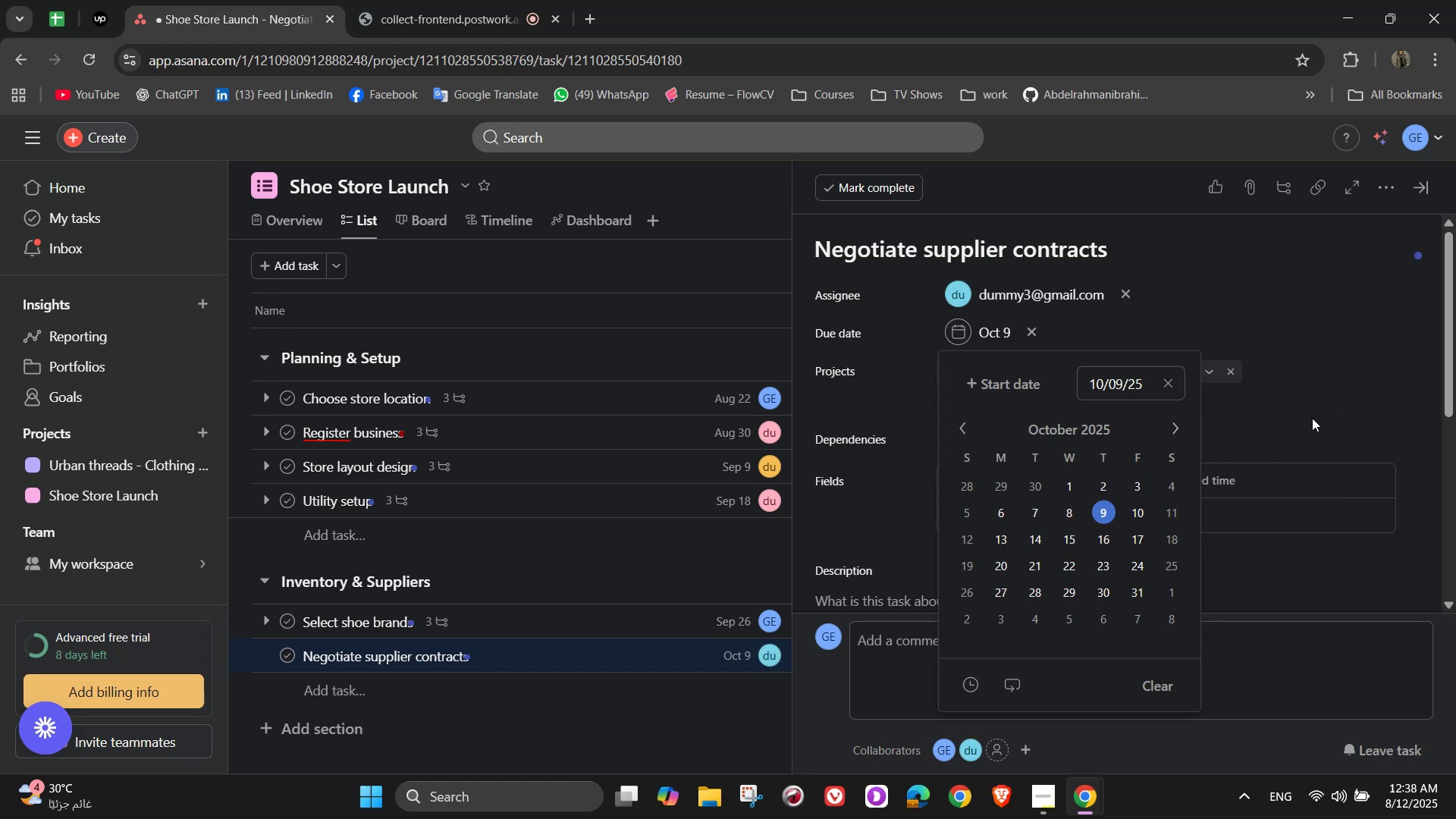 
left_click([1304, 366])
 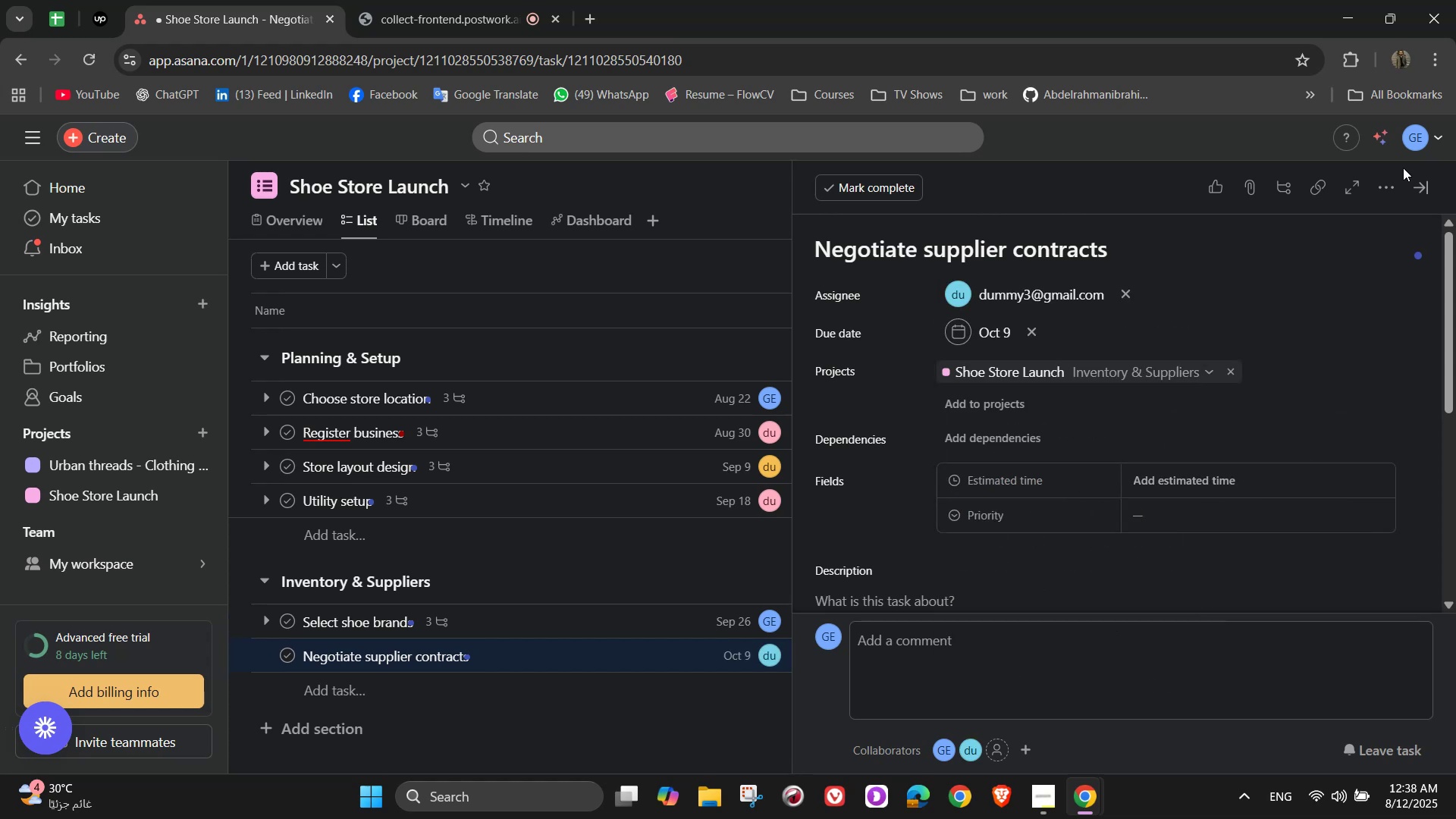 
left_click([1389, 190])
 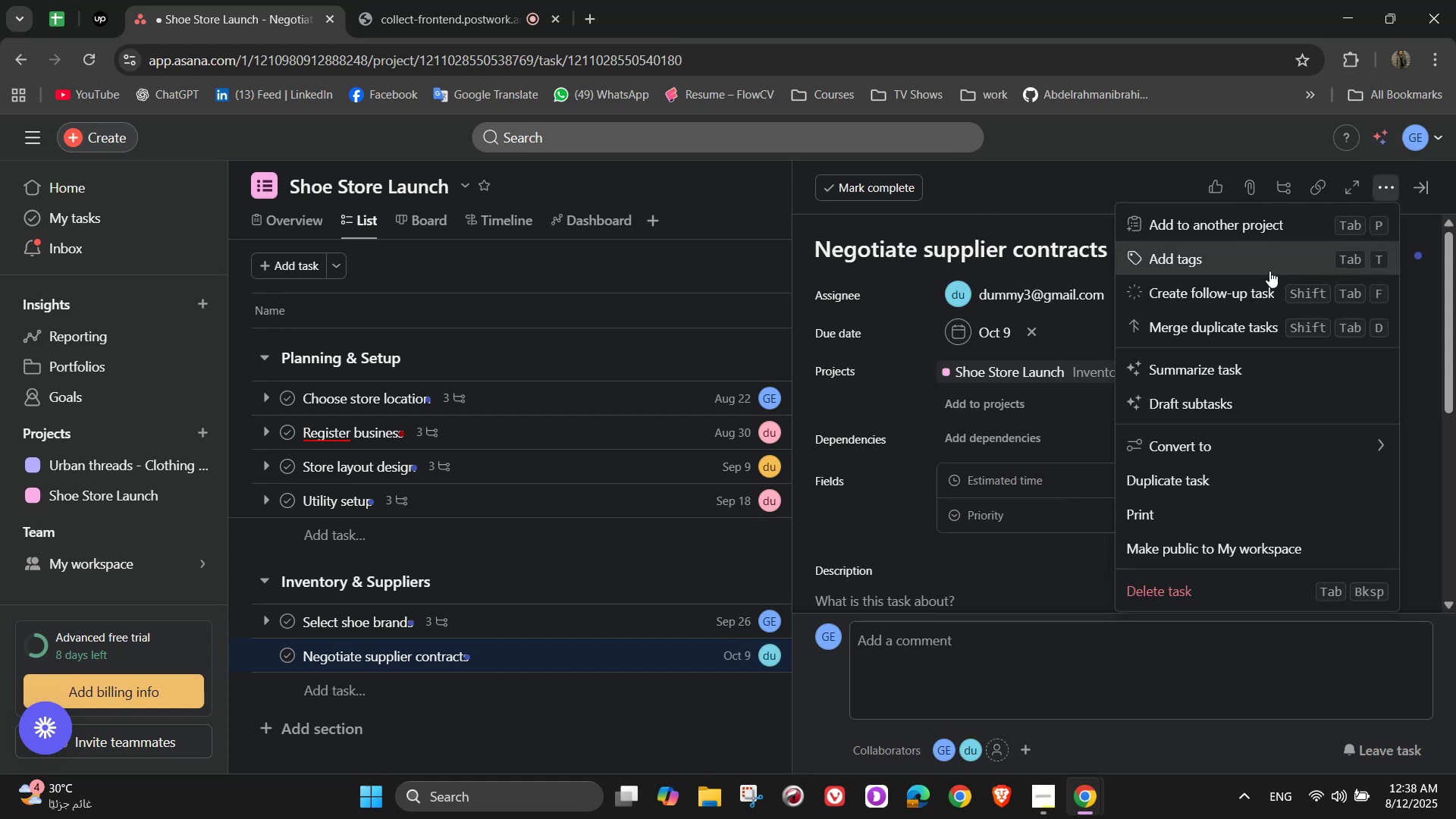 
left_click([1268, 271])
 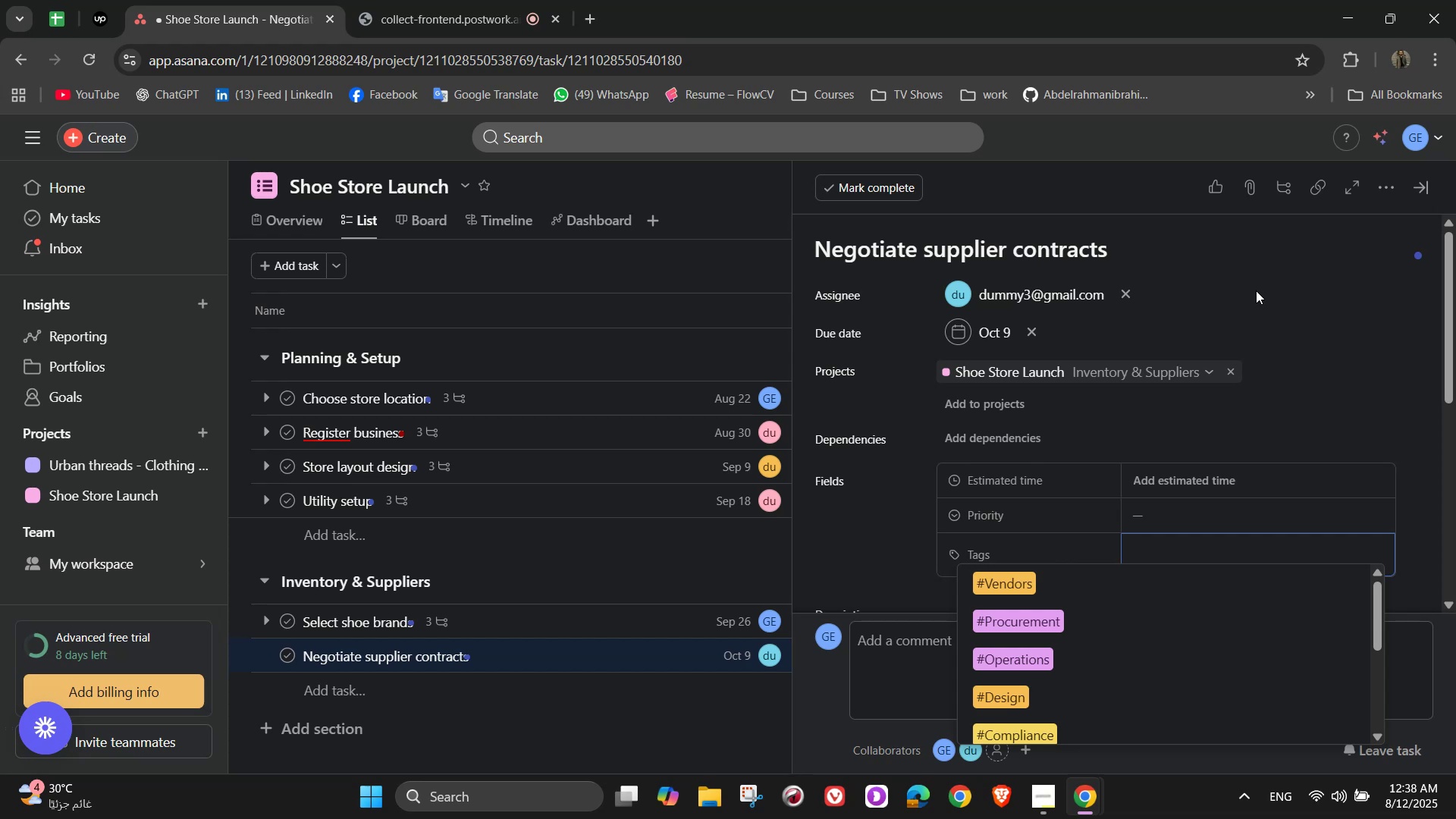 
wait(5.6)
 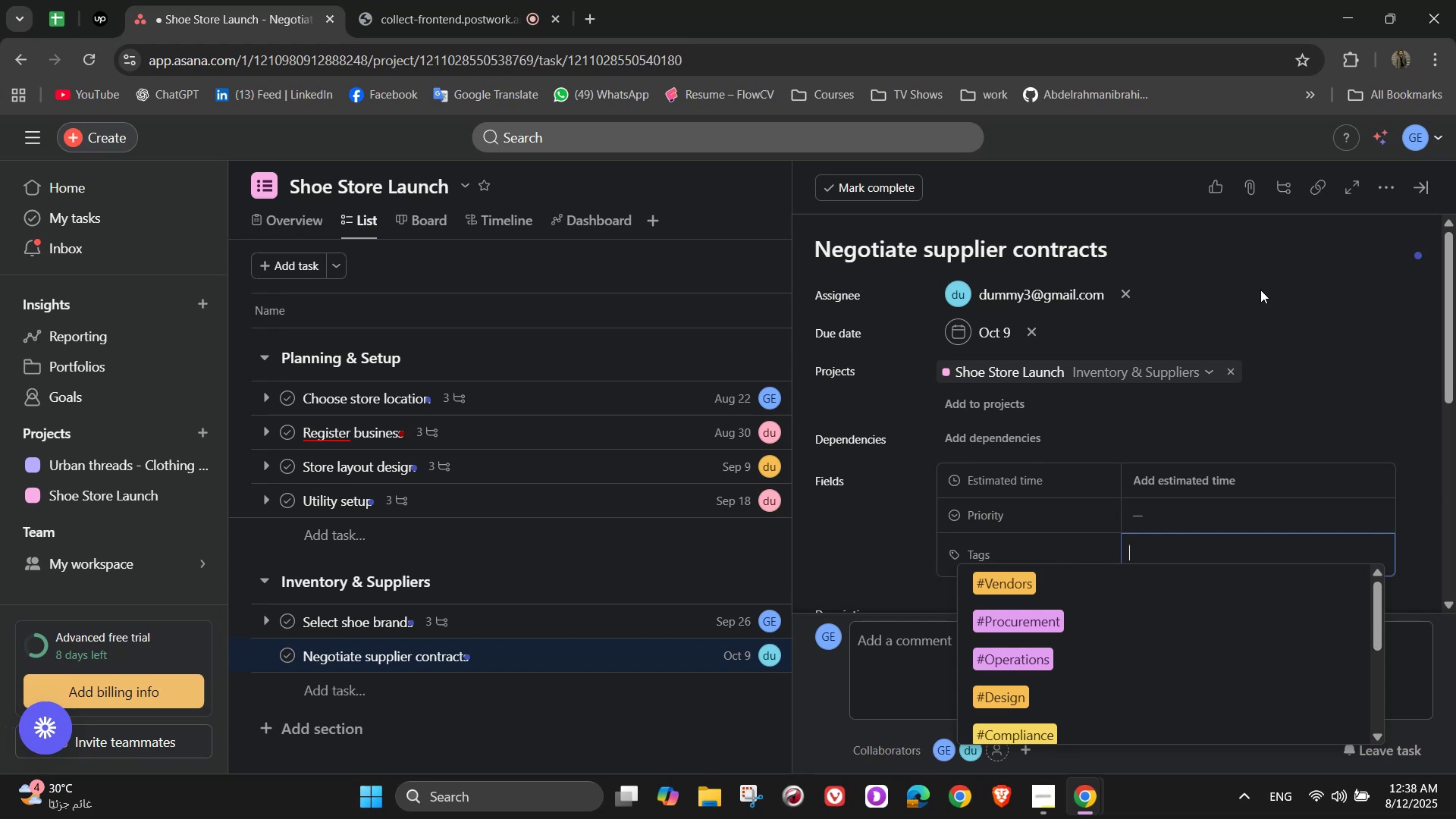 
key(V)
 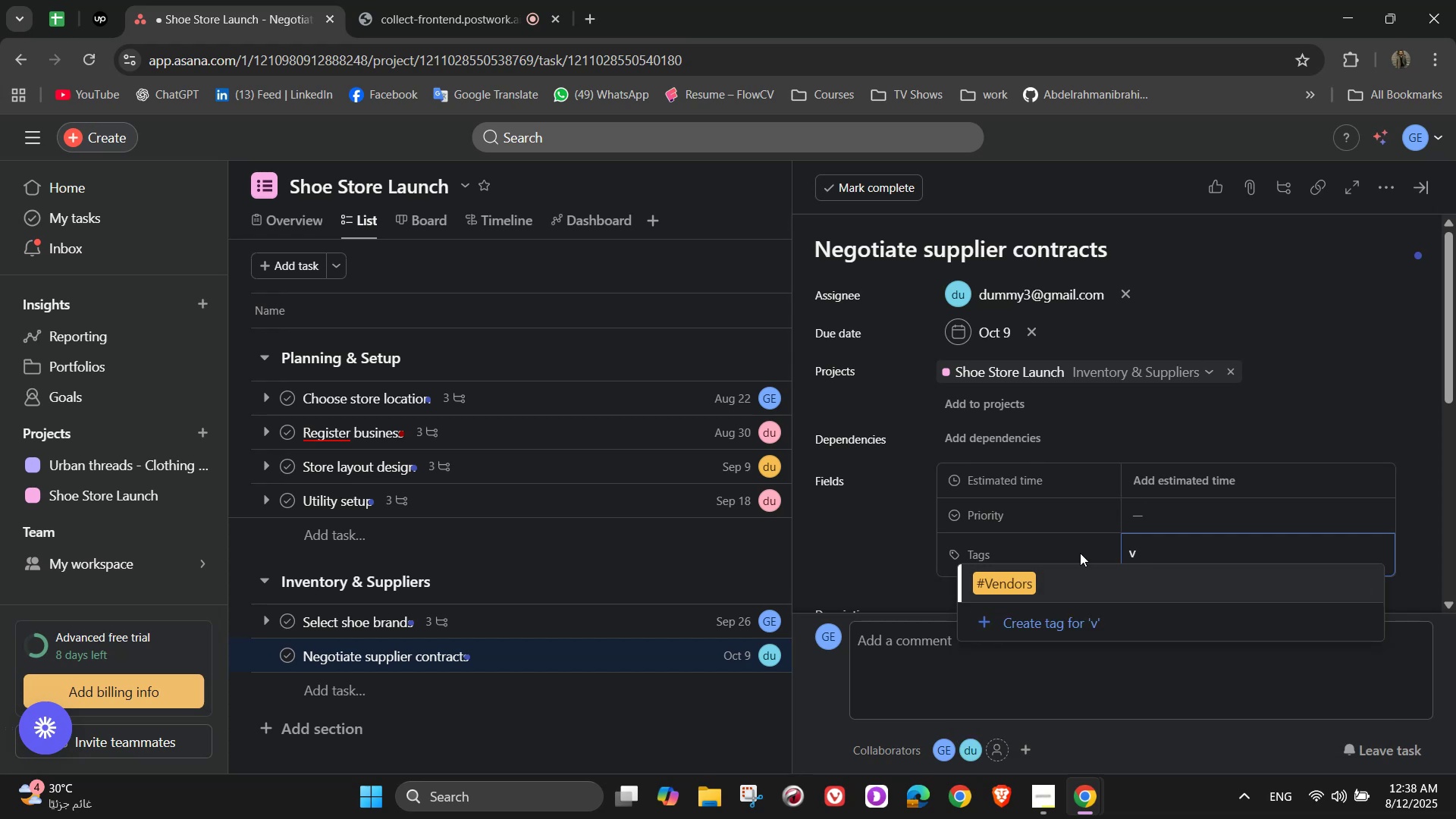 
left_click([1069, 576])
 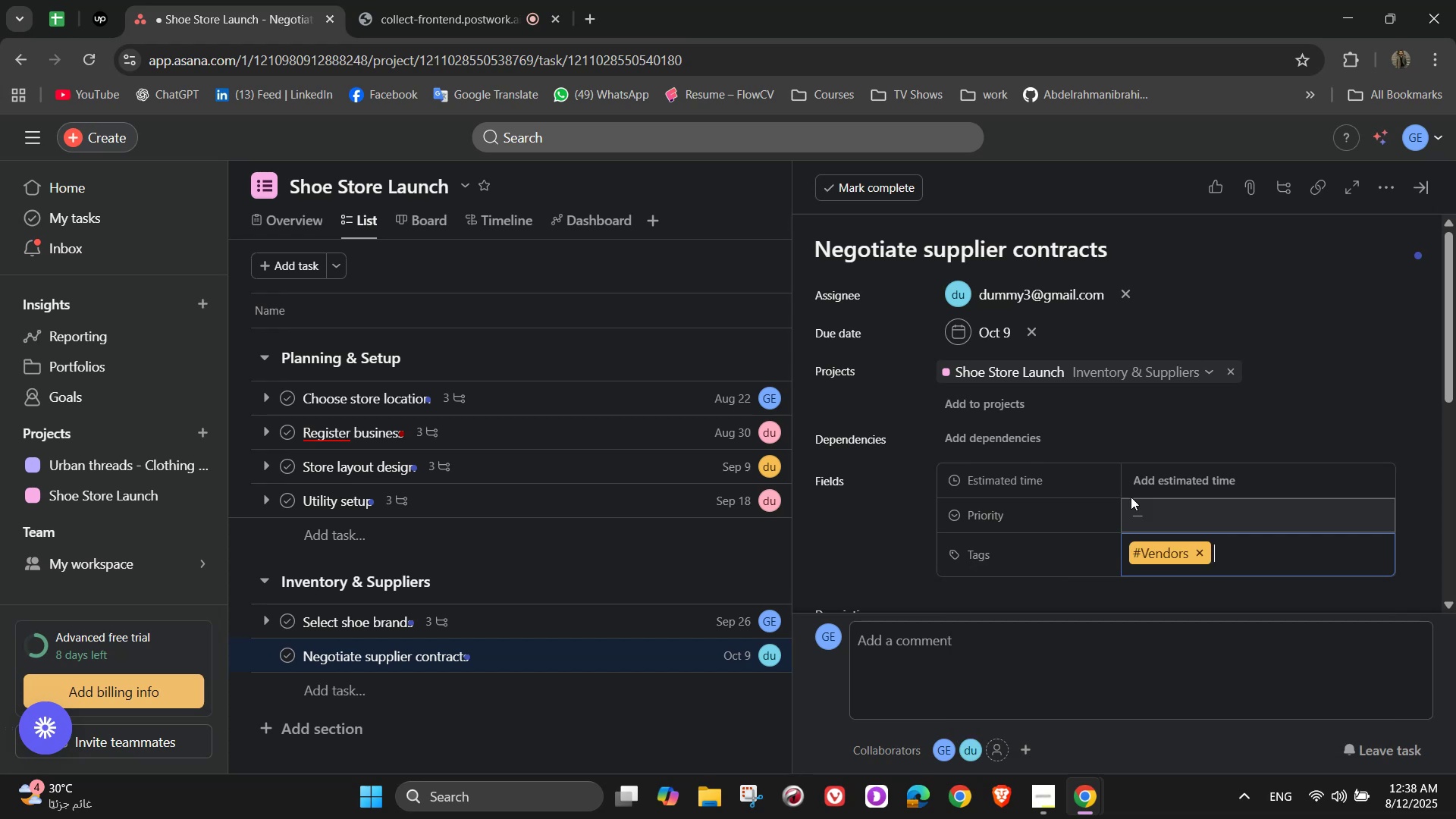 
left_click([1178, 477])
 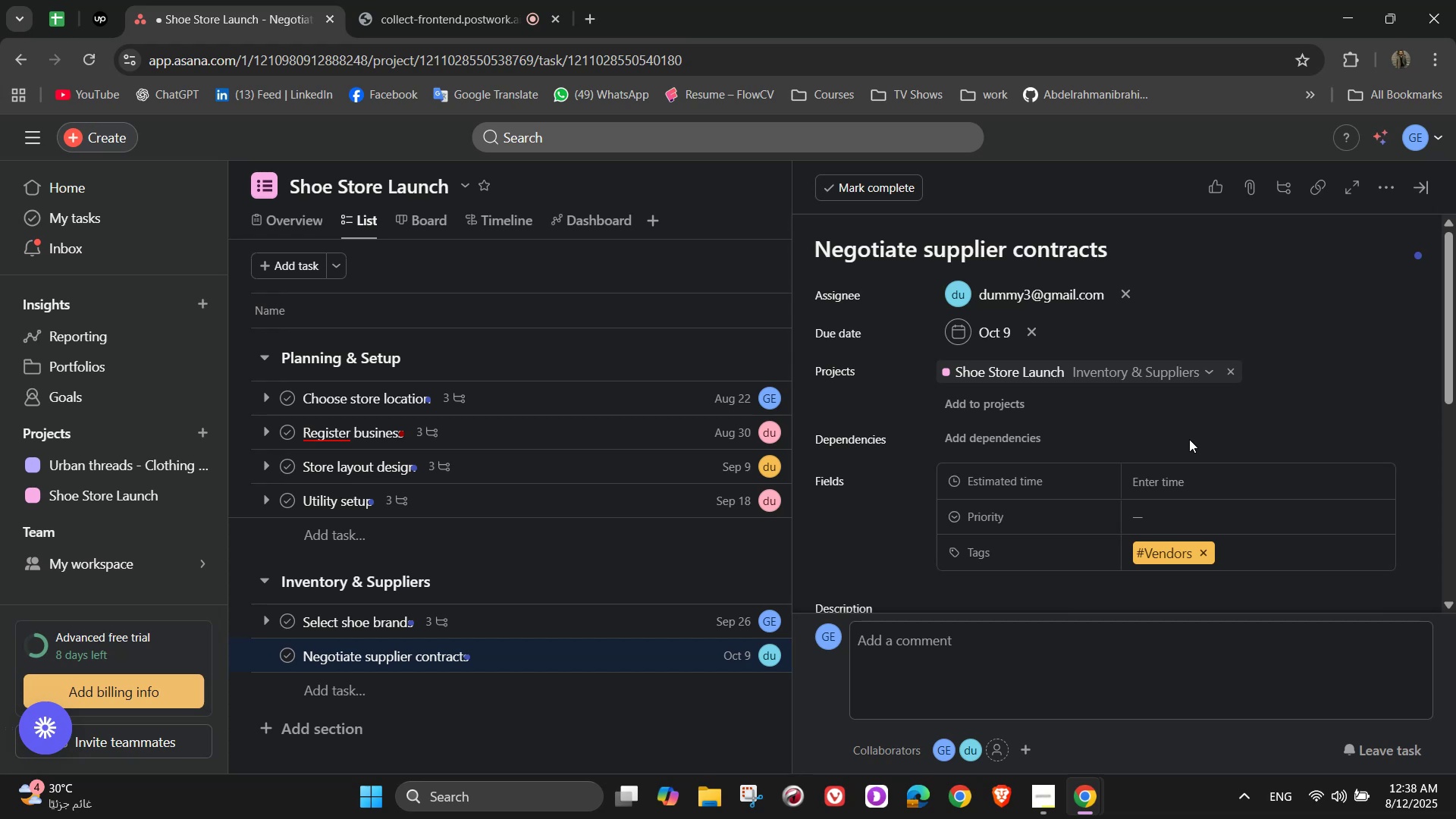 
left_click([1185, 485])
 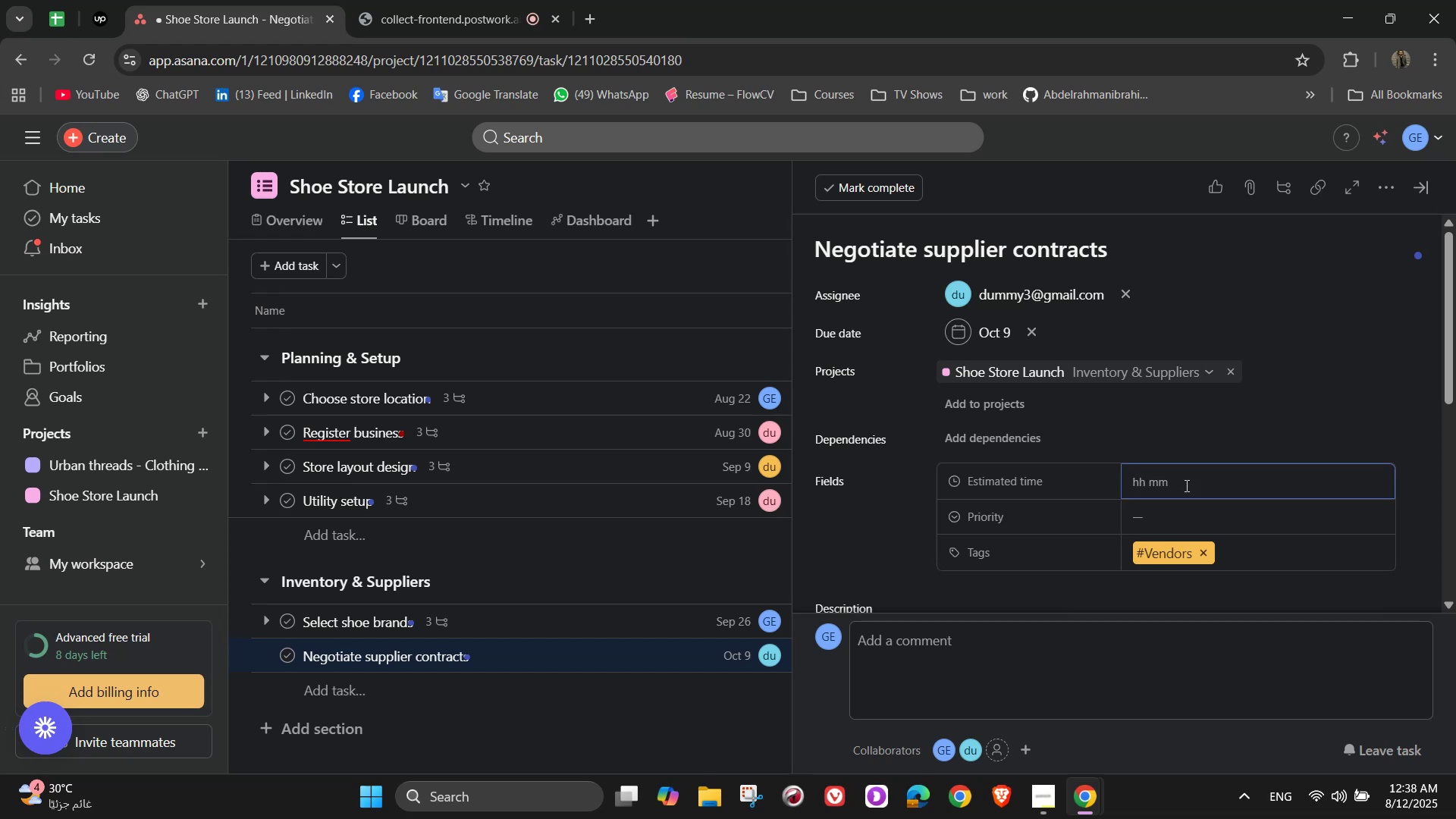 
key(Numpad3)
 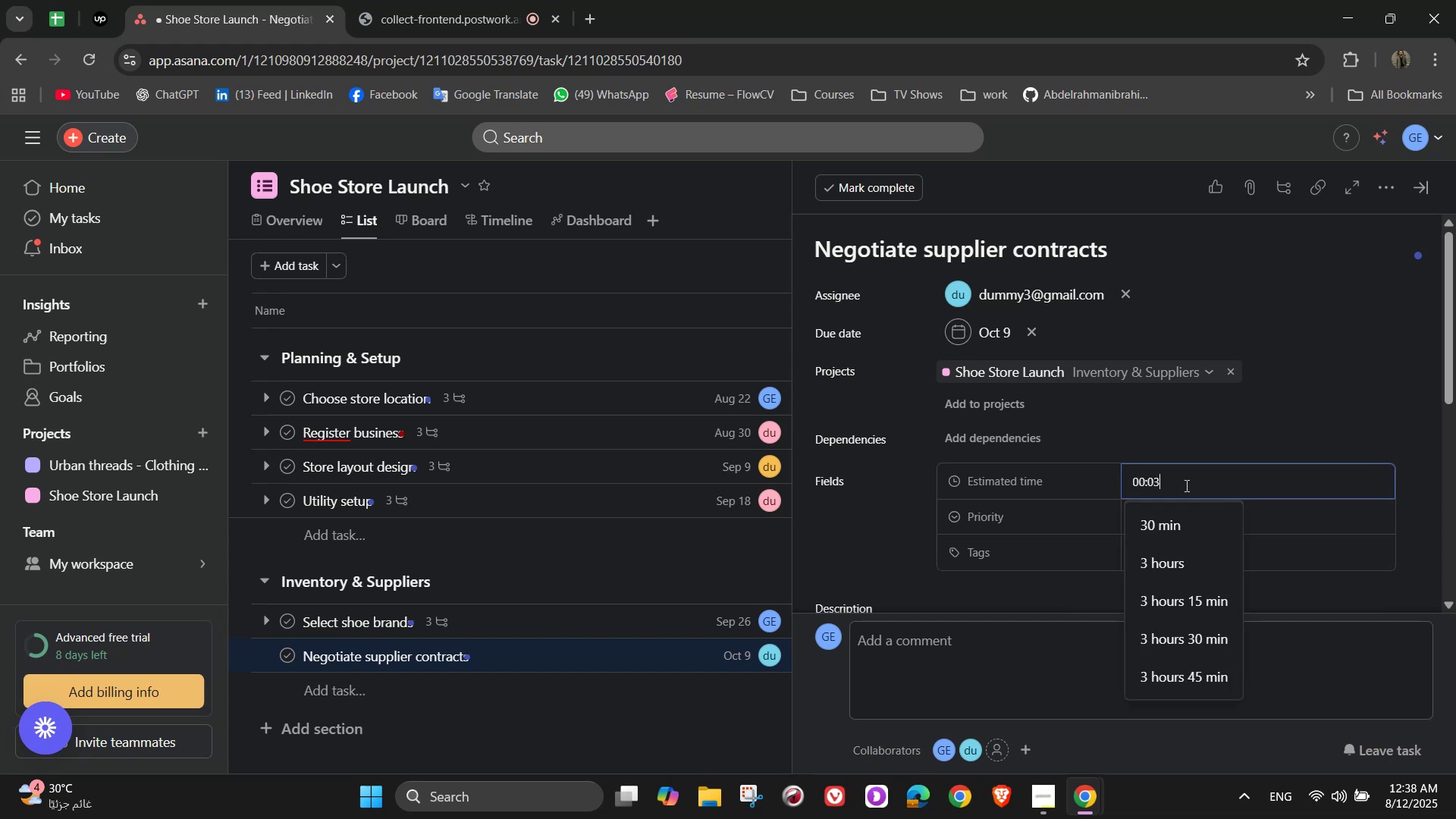 
key(Numpad0)
 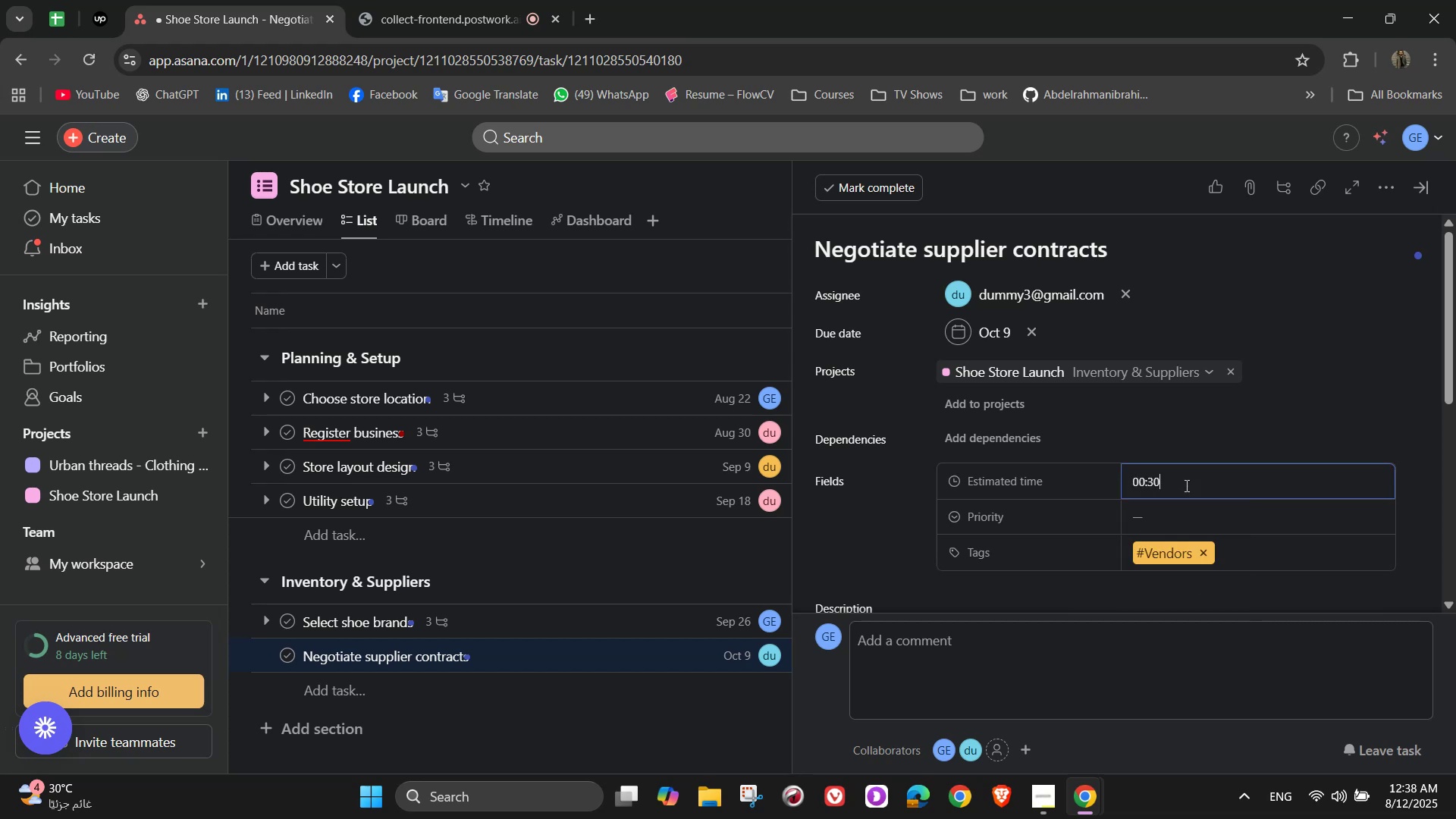 
key(Numpad0)
 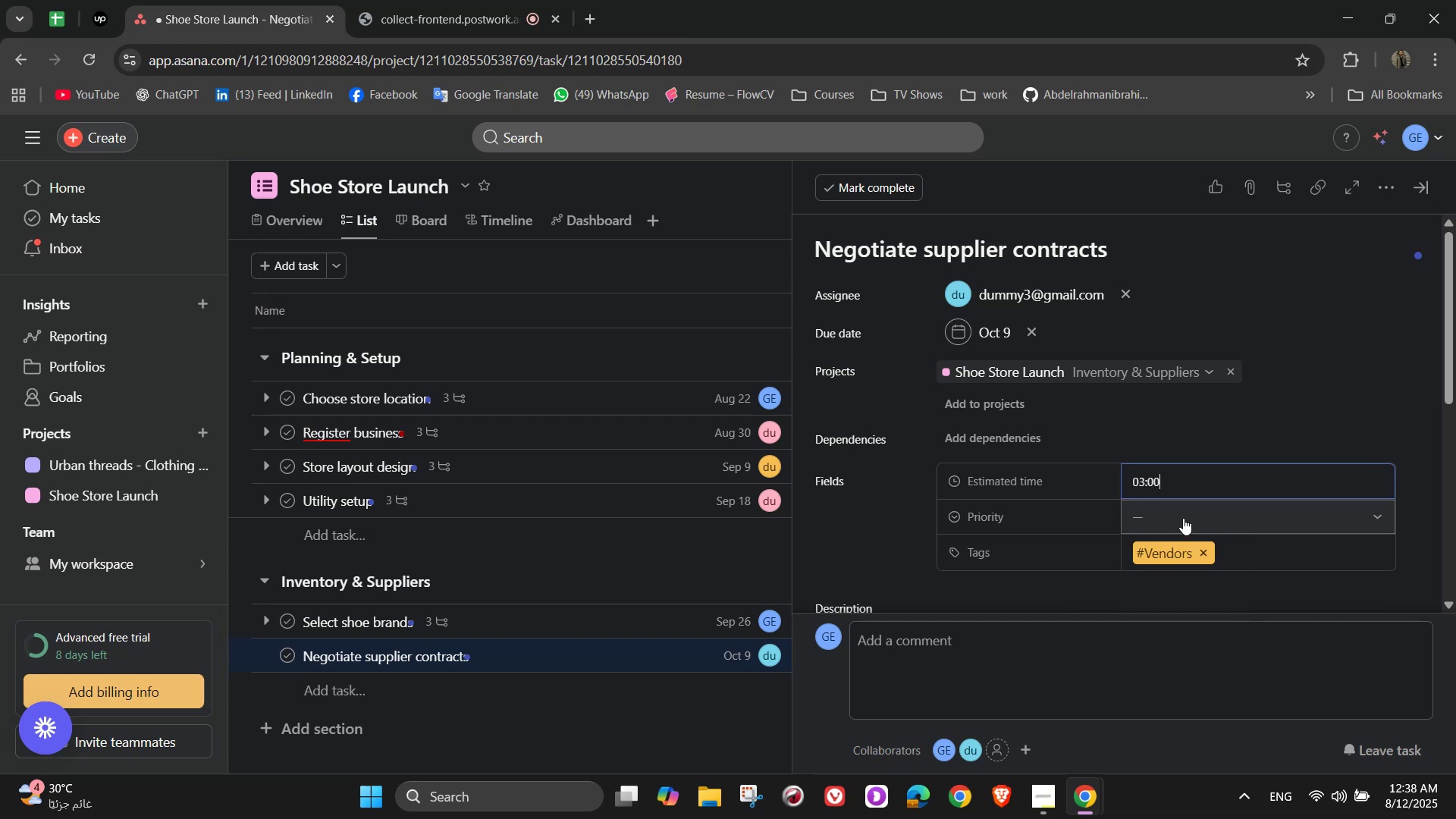 
left_click([1183, 516])
 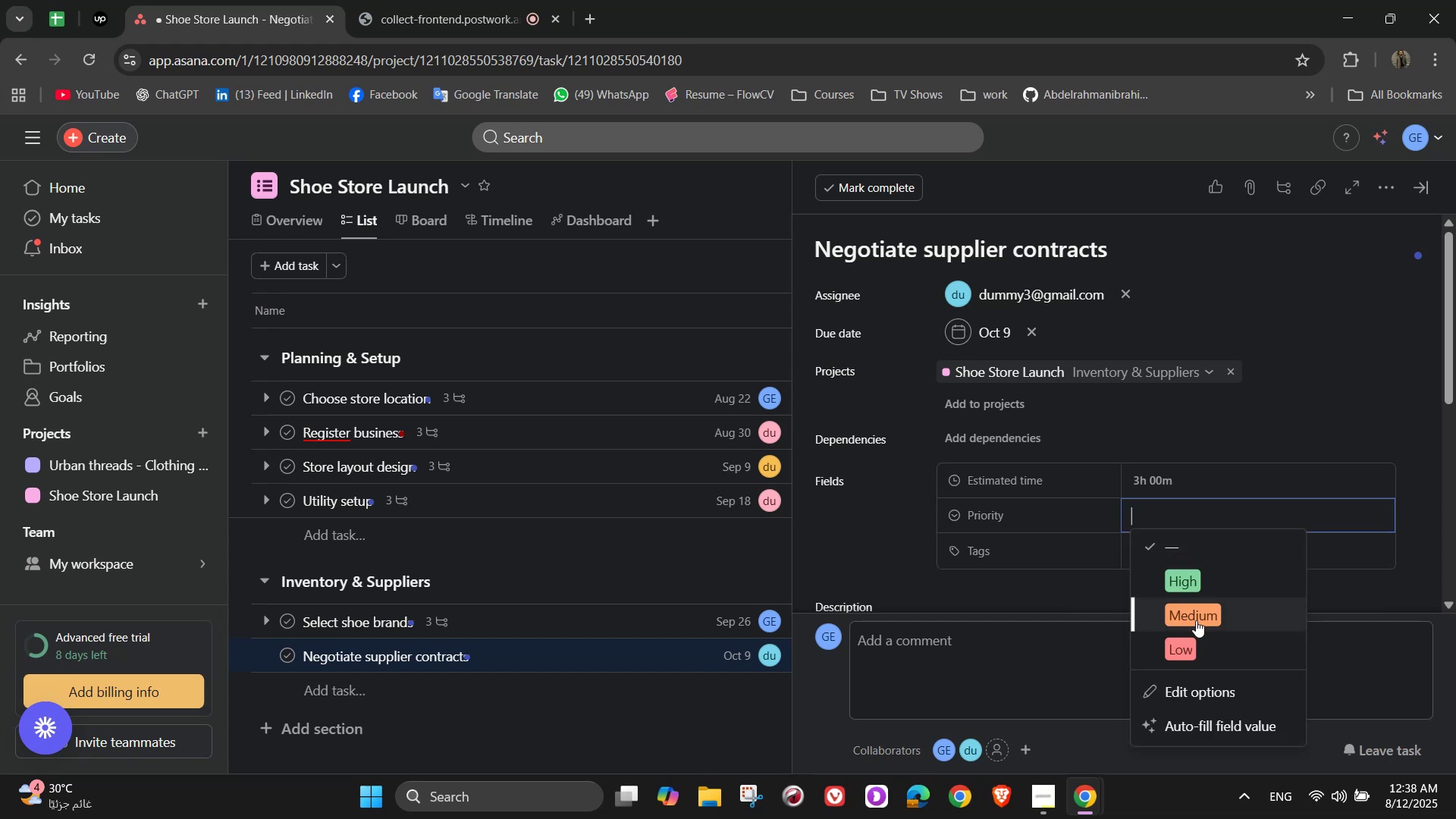 
left_click([1196, 622])
 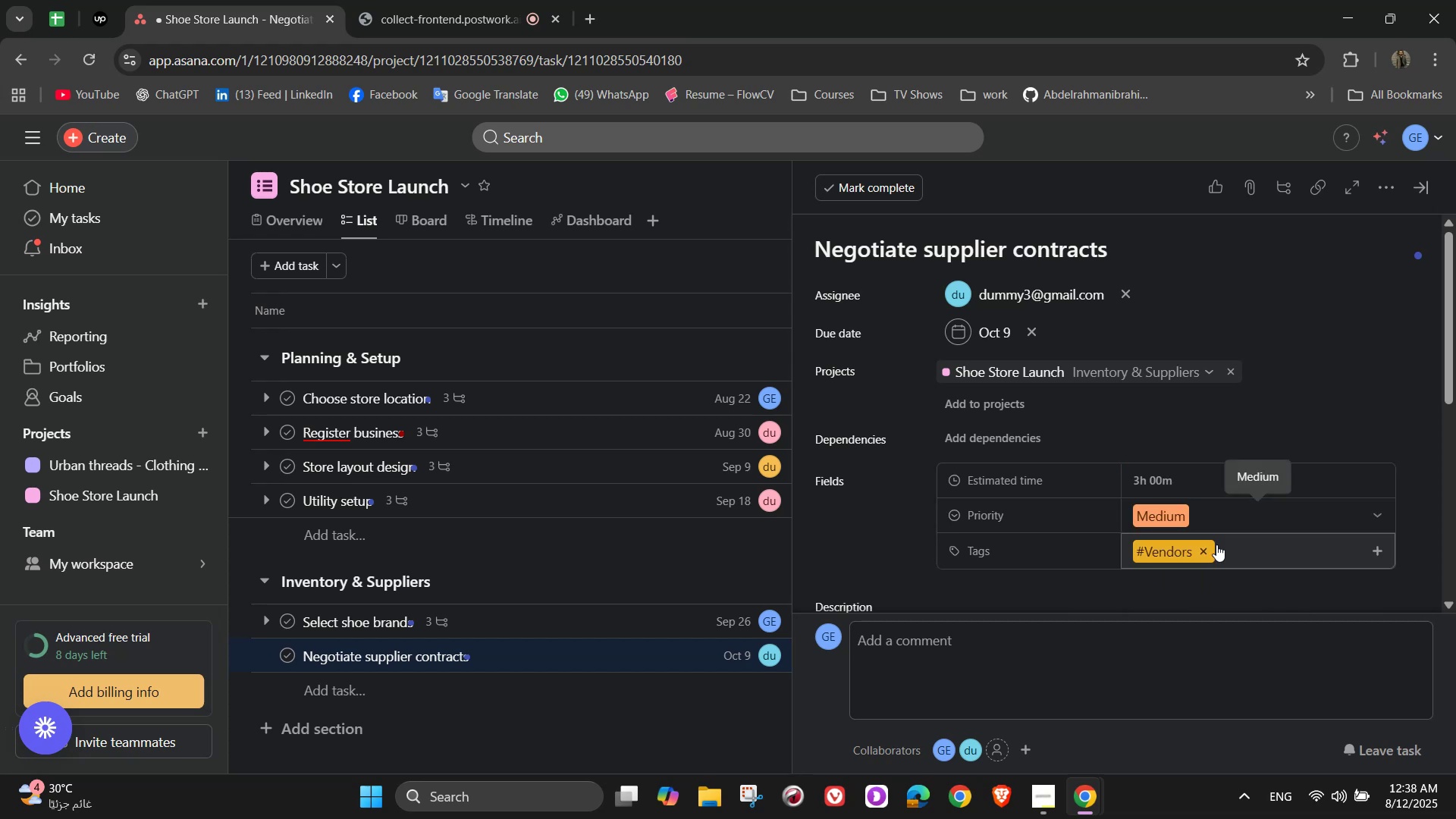 
scroll: coordinate [1211, 517], scroll_direction: down, amount: 3.0
 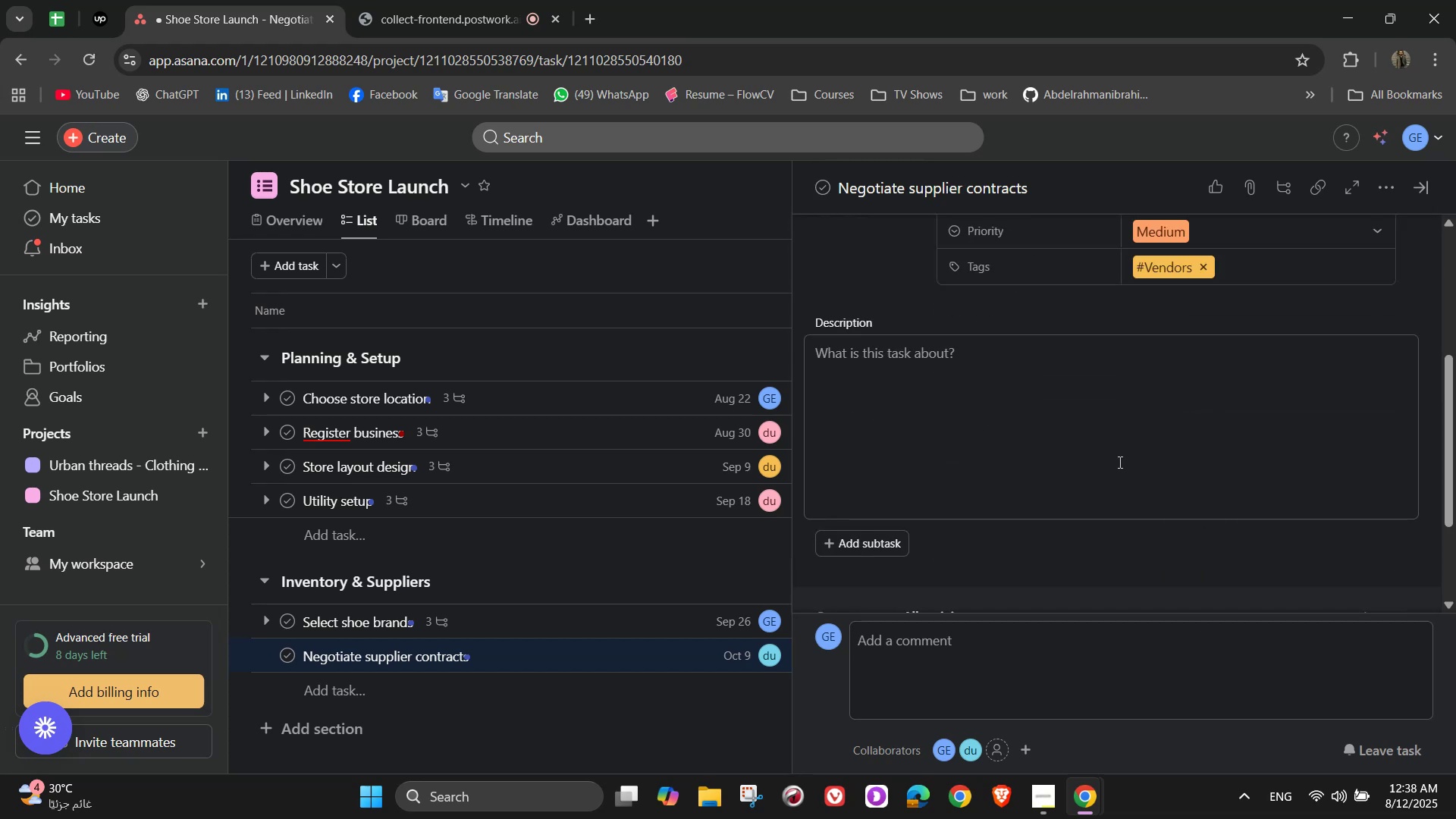 
left_click([1116, 449])
 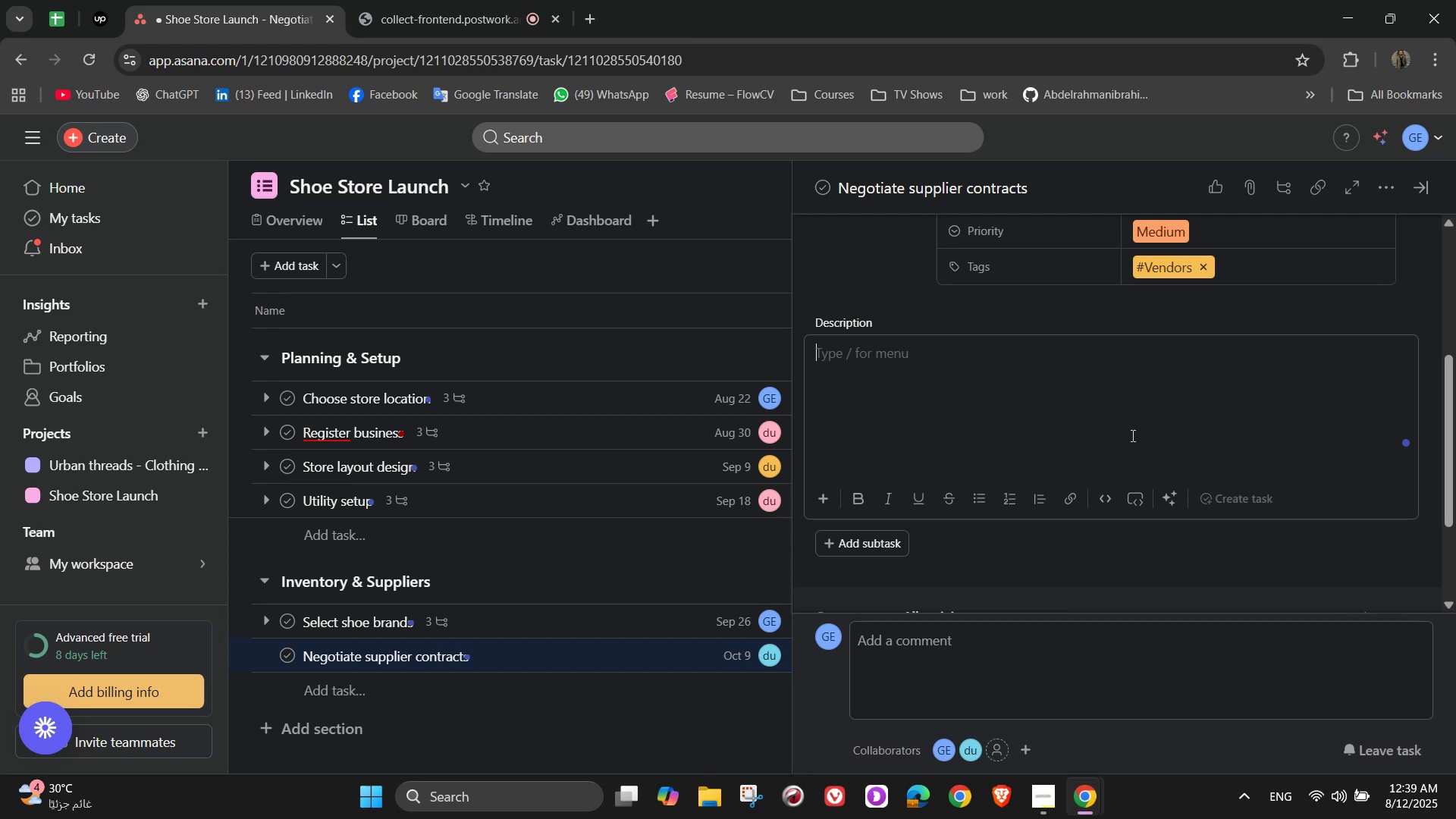 
wait(26.85)
 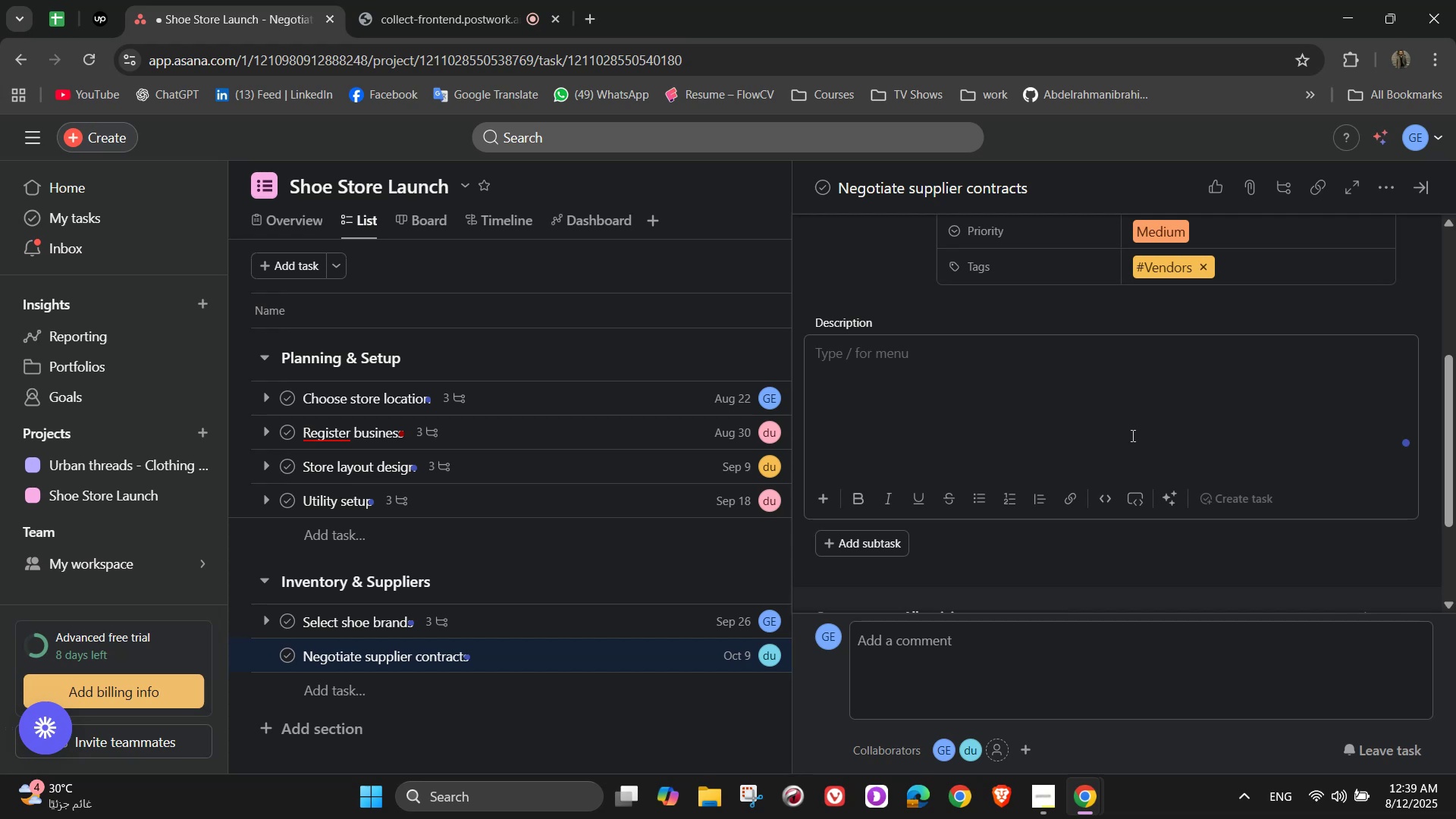 
type(Ensure quality )
 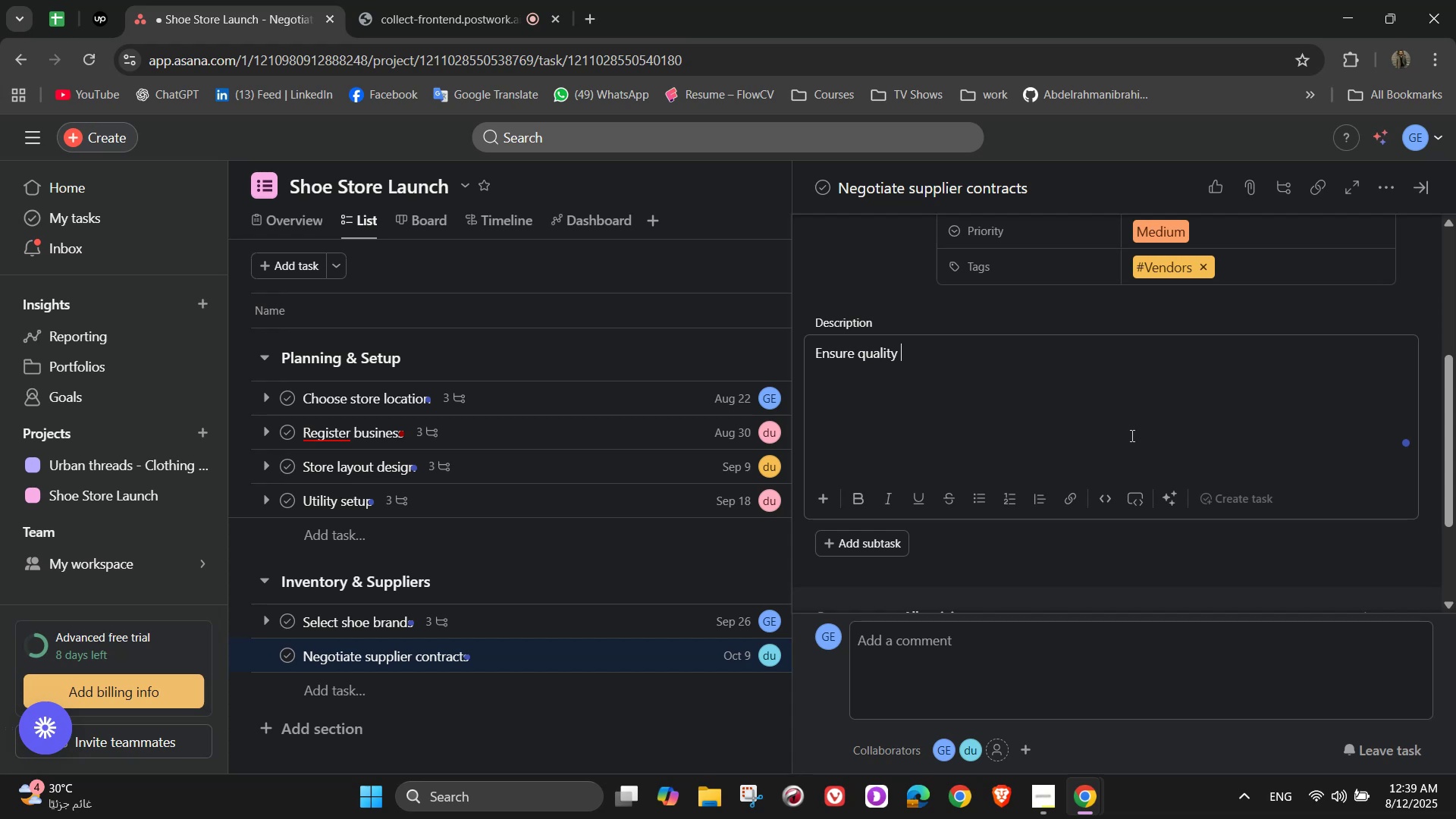 
type(stock ar)
key(Backspace)
type(t competitive pro)
key(Backspace)
type(ices)
 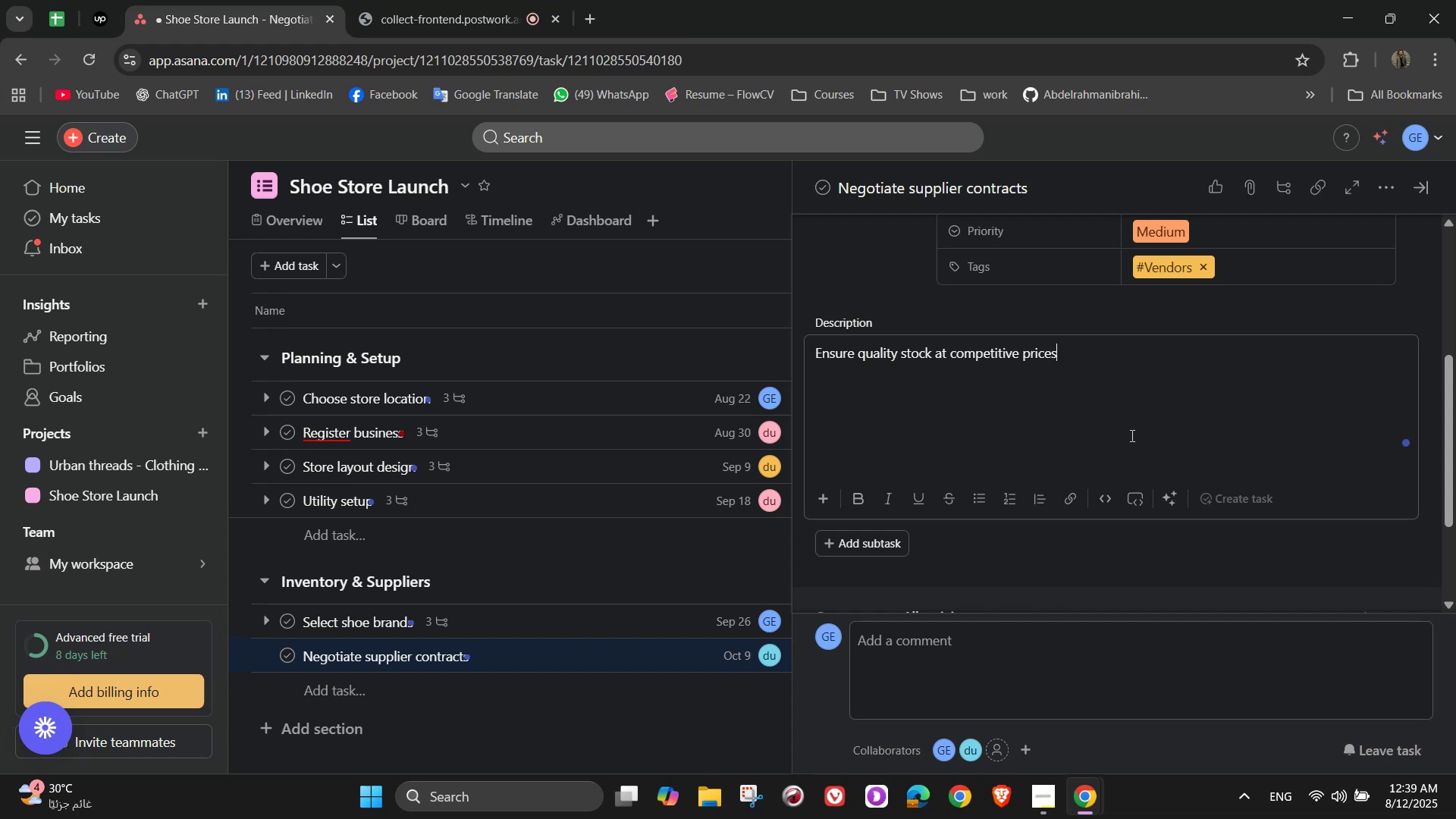 
wait(12.5)
 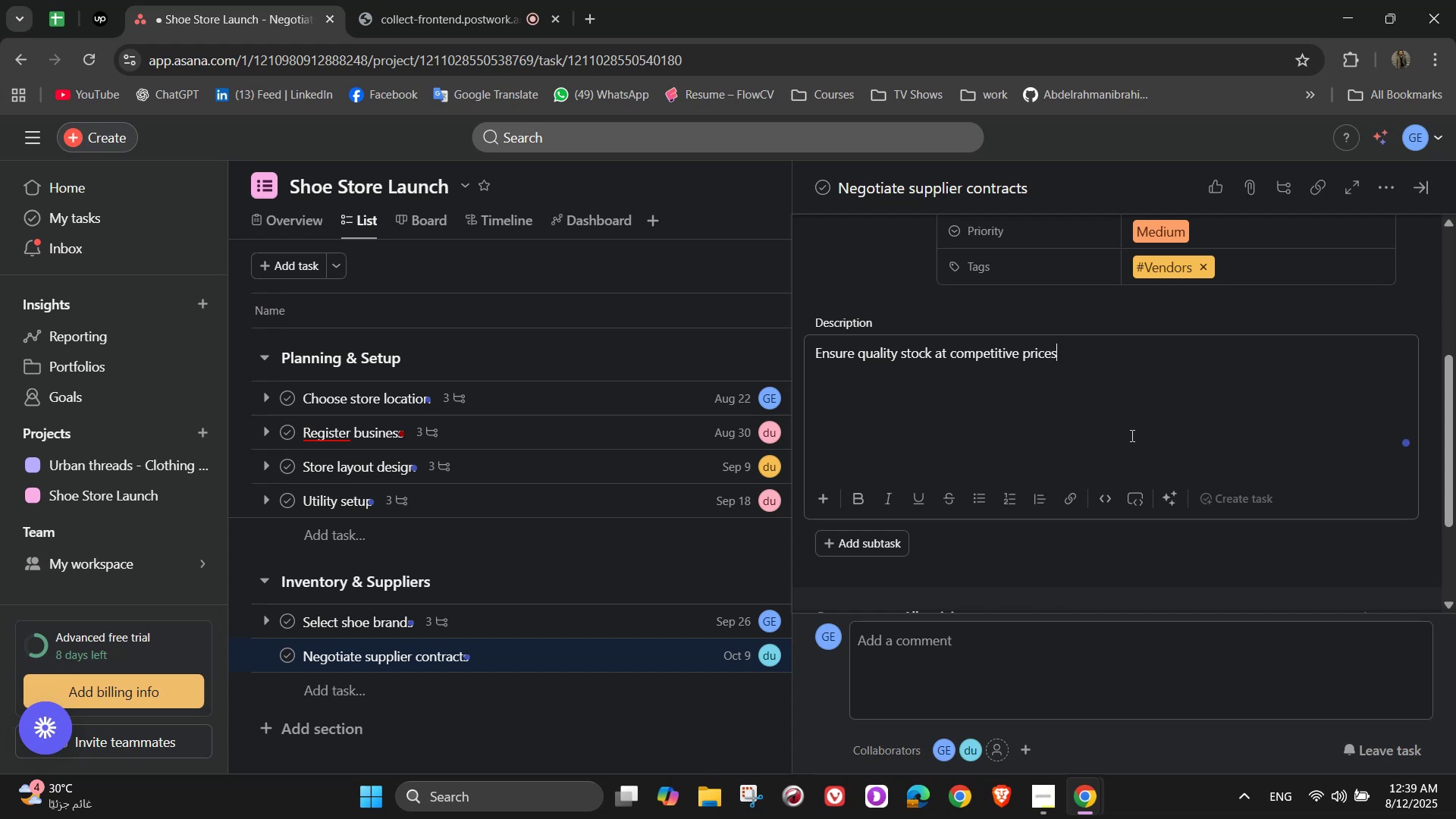 
scroll: coordinate [1077, 460], scroll_direction: down, amount: 4.0
 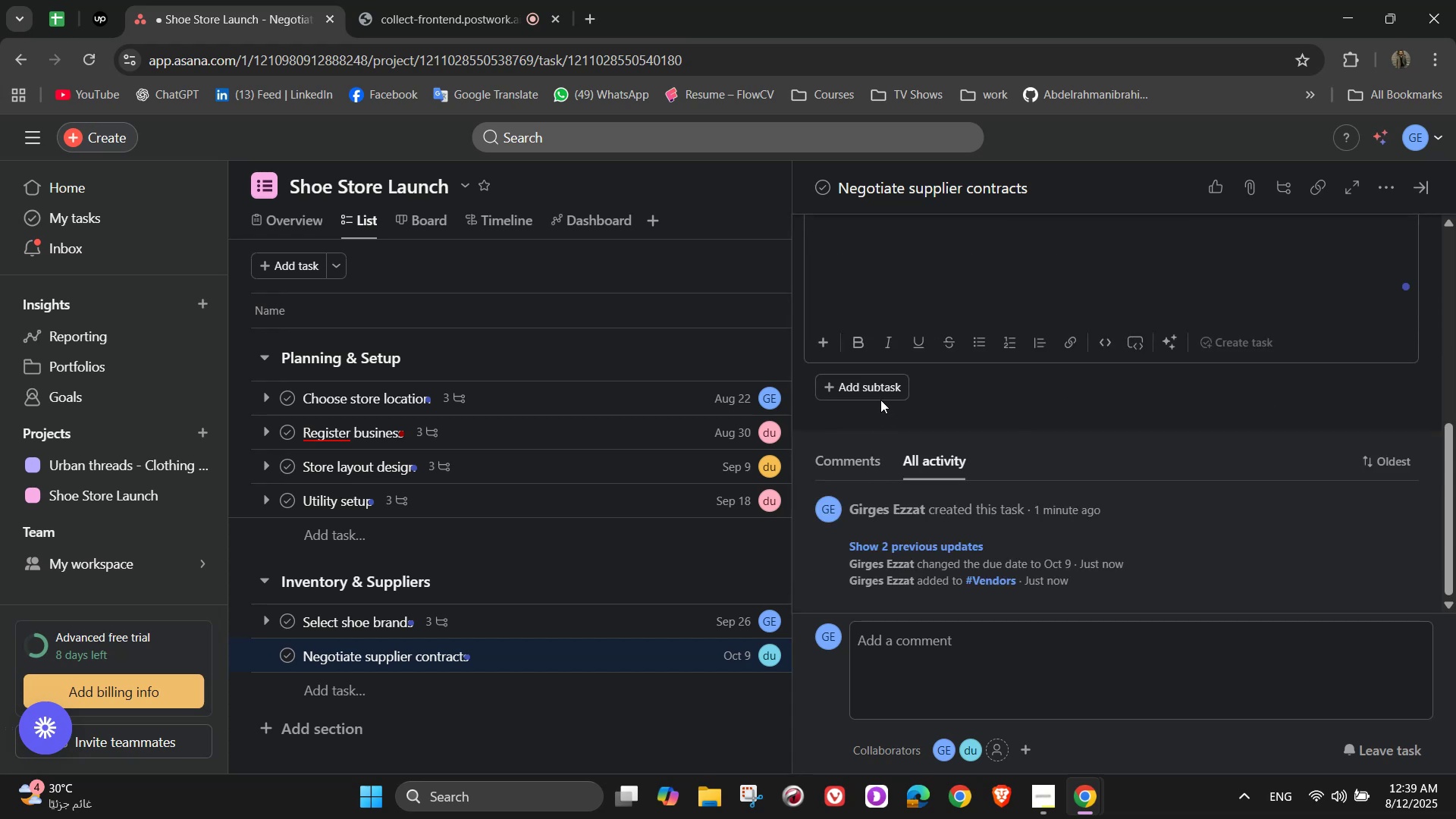 
left_click([871, 378])
 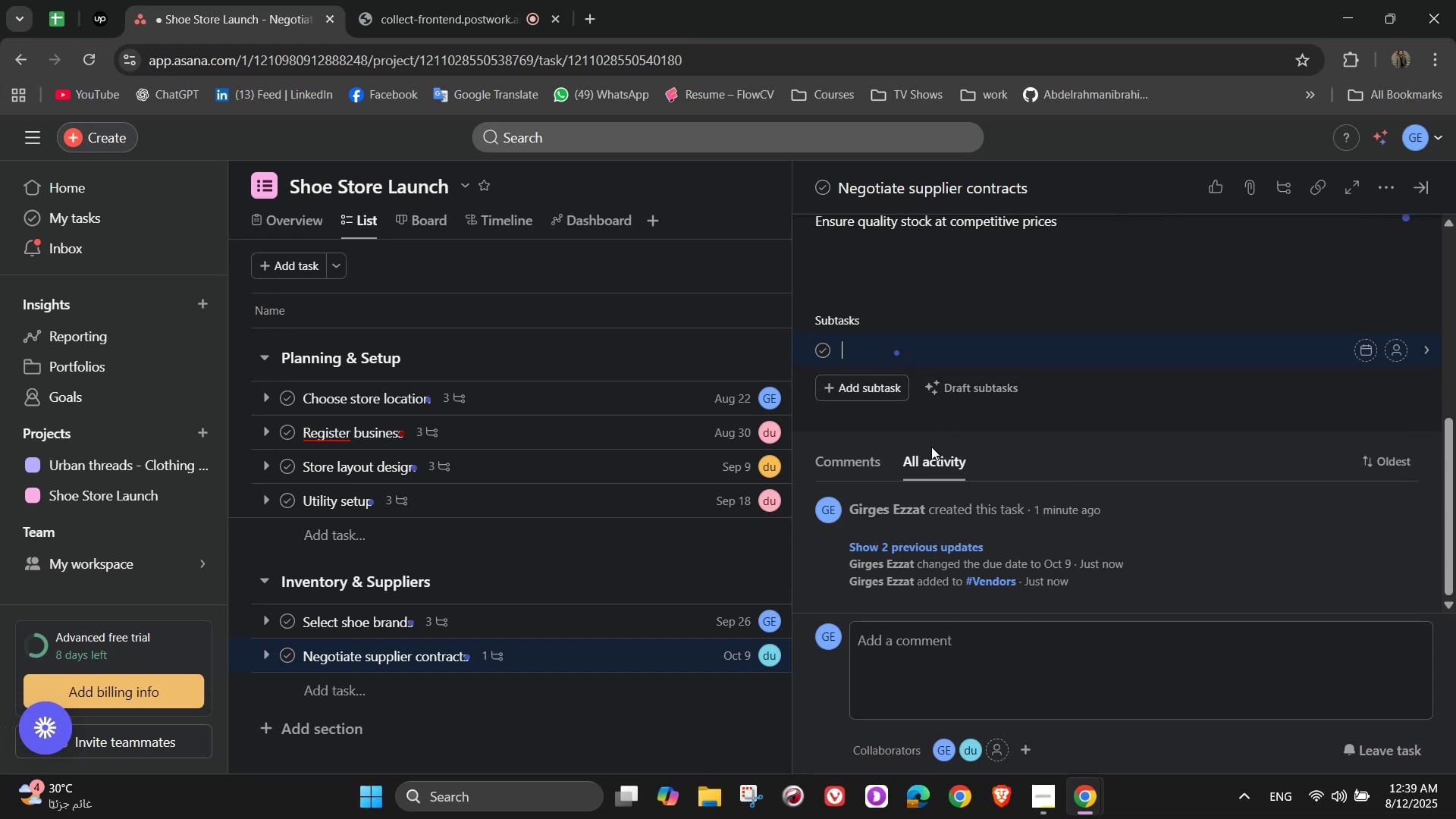 
wait(14.69)
 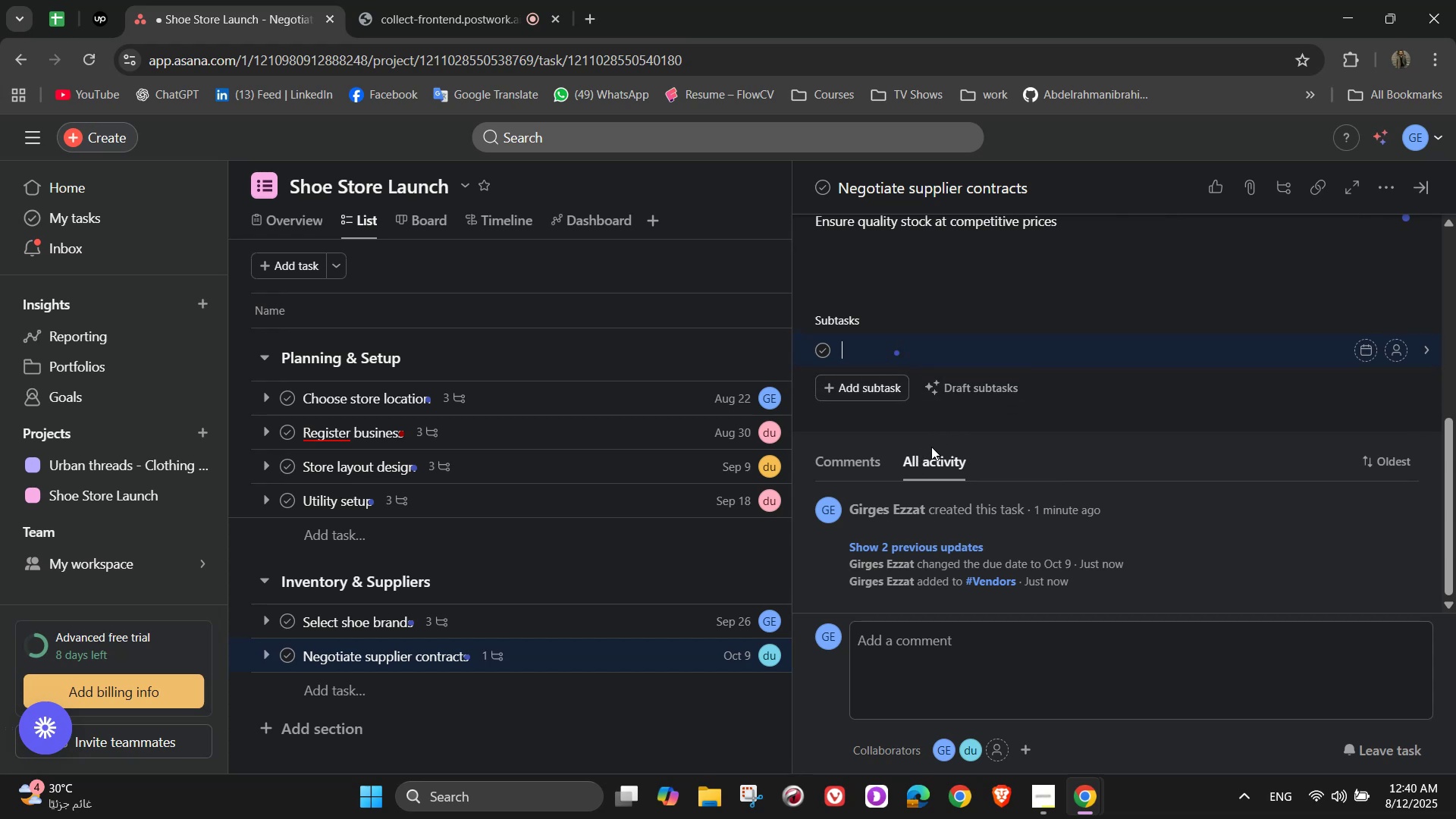 
type(Request bulk pricing)
 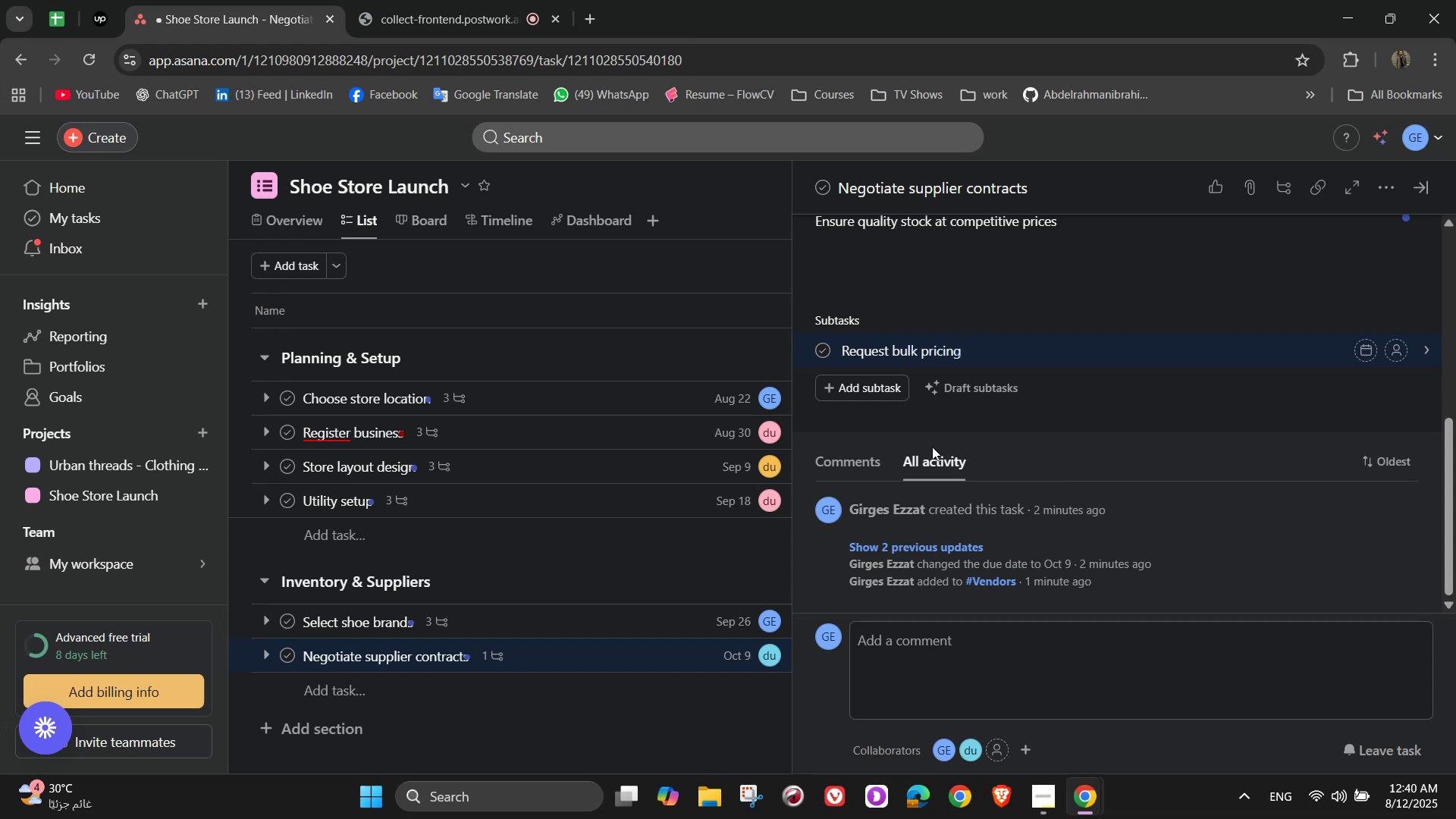 
key(Enter)
 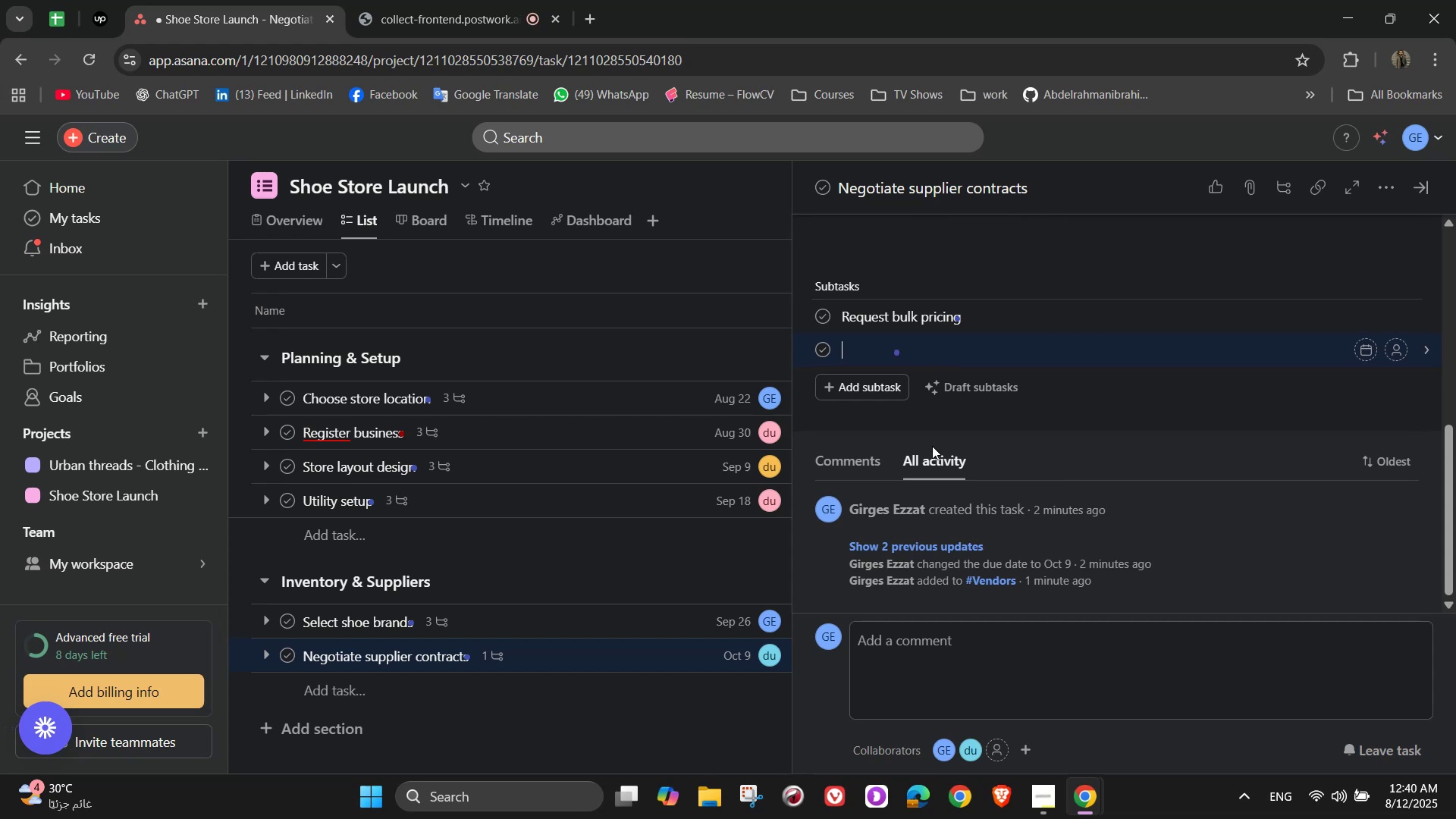 
type(Finalize payment terms)
 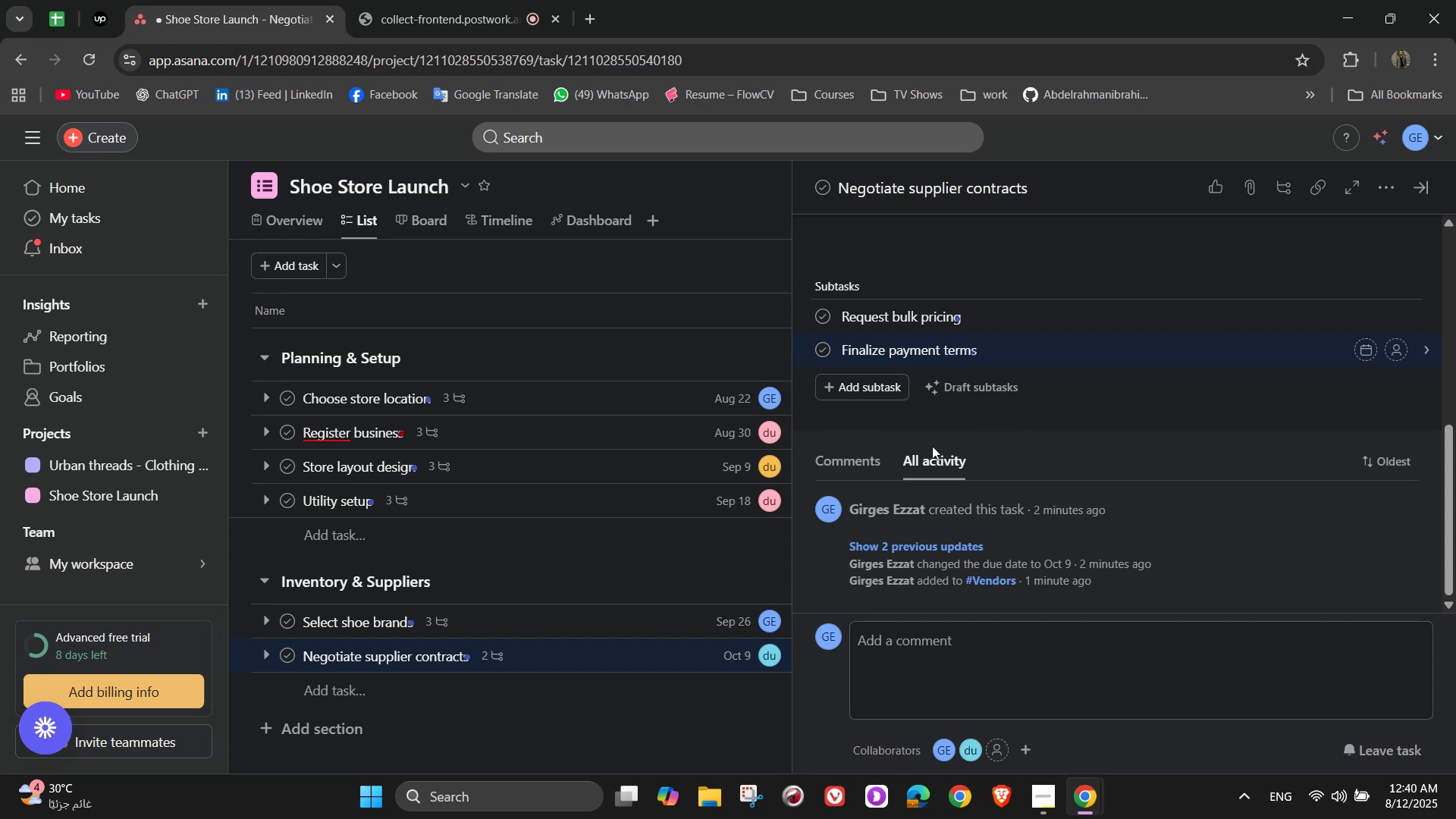 
key(Enter)
 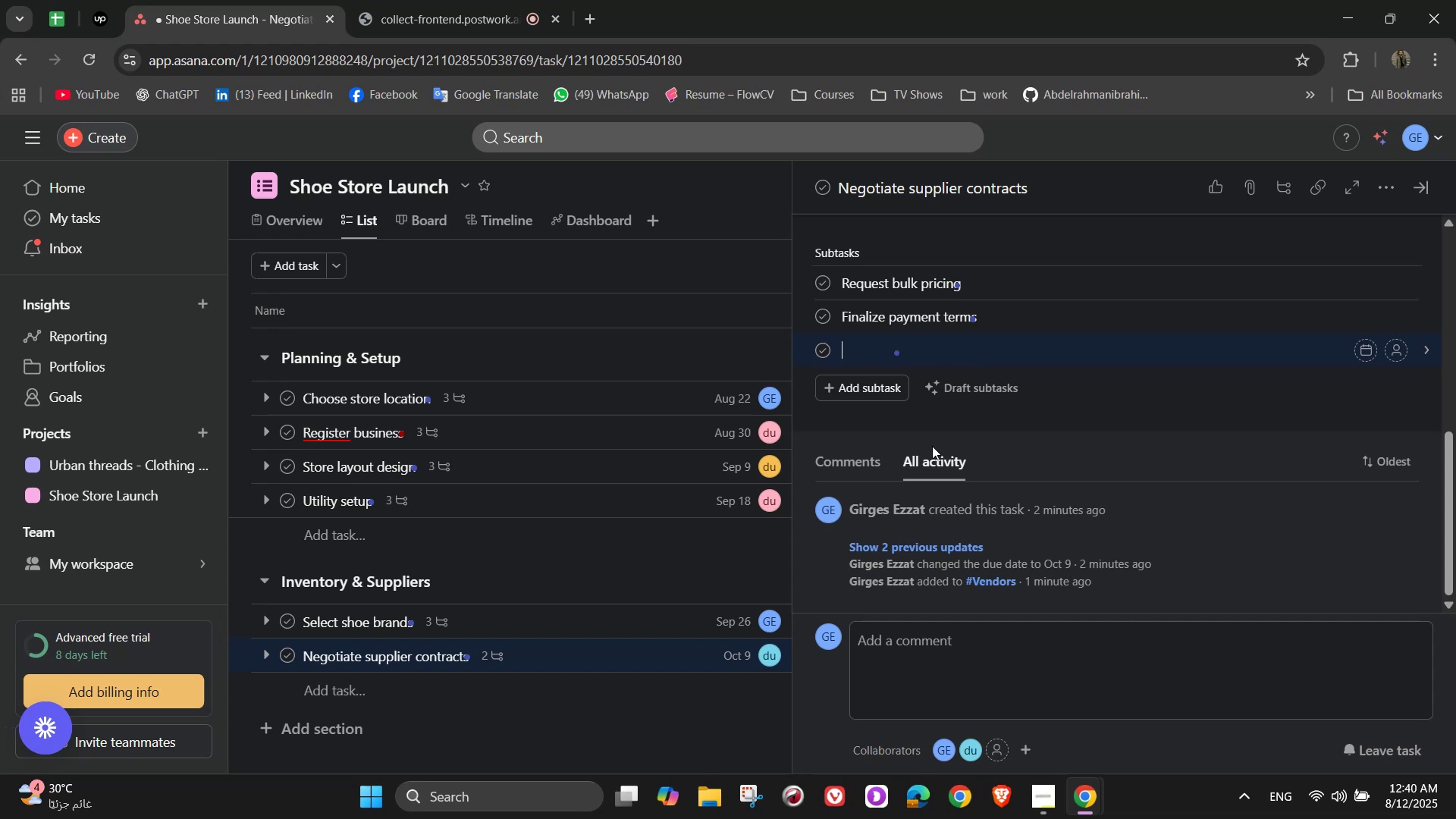 
type(sign contracts)
 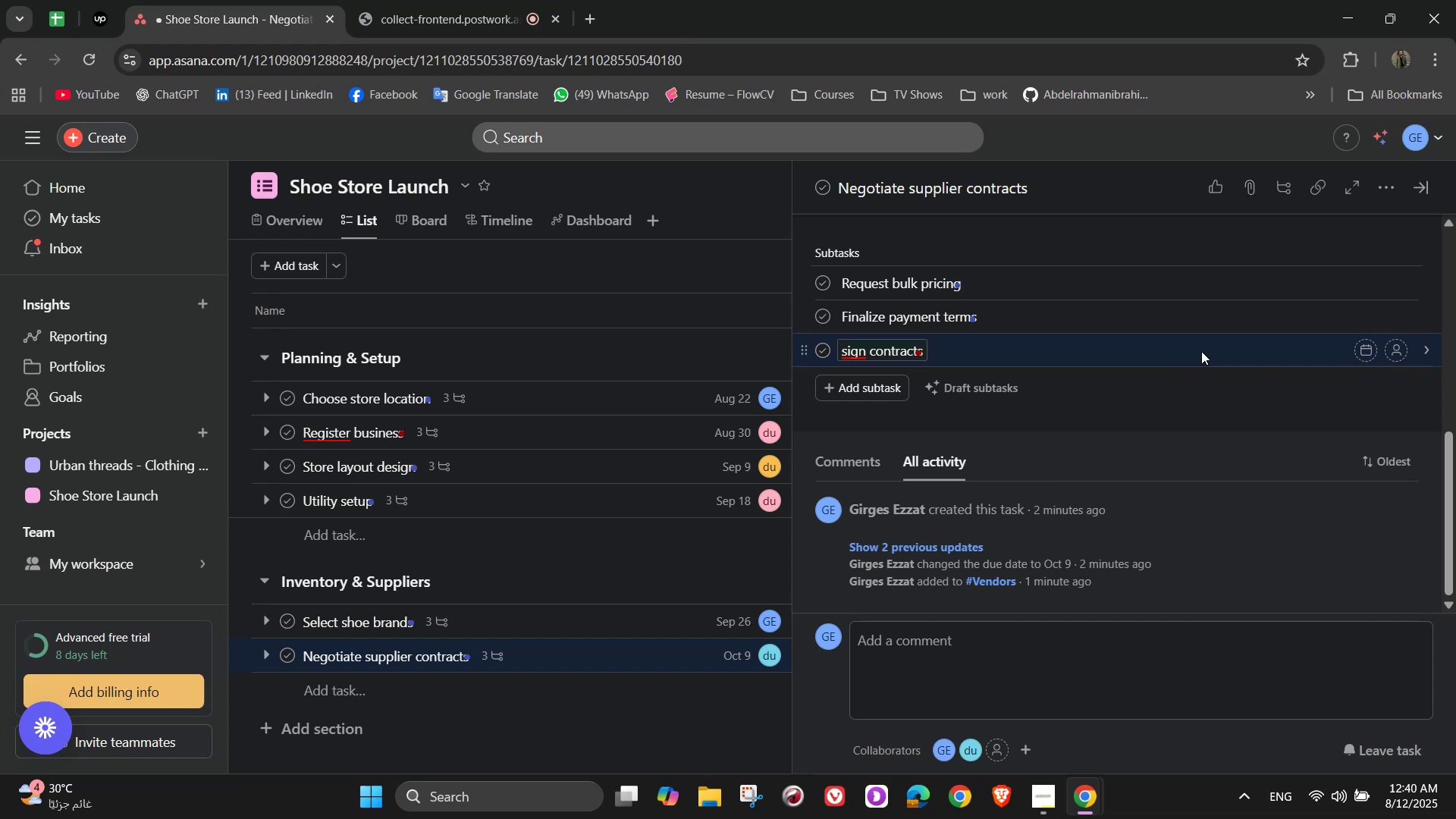 
left_click_drag(start_coordinate=[846, 347], to_coordinate=[825, 342])
 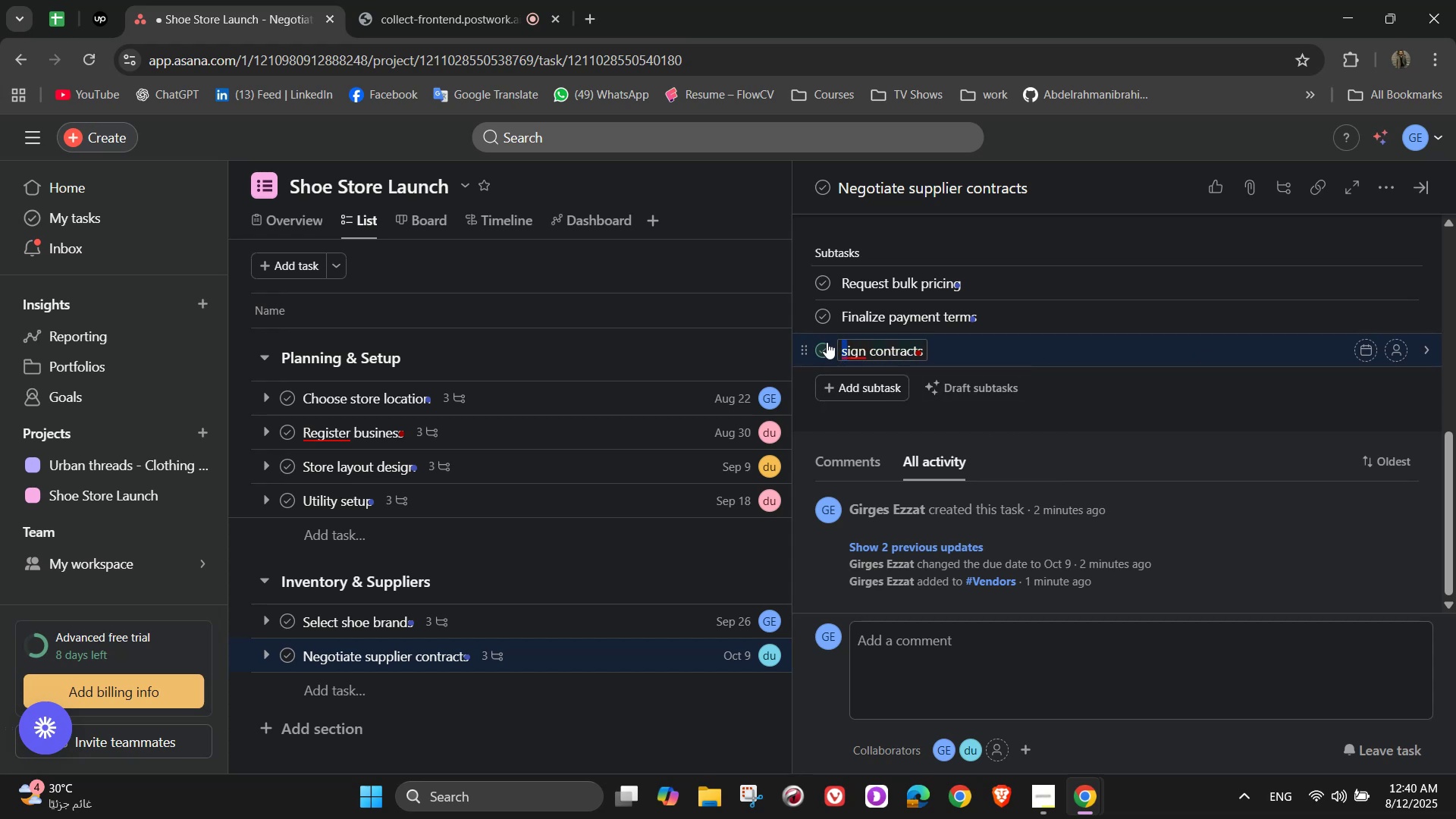 
key(Shift+ShiftLeft)
 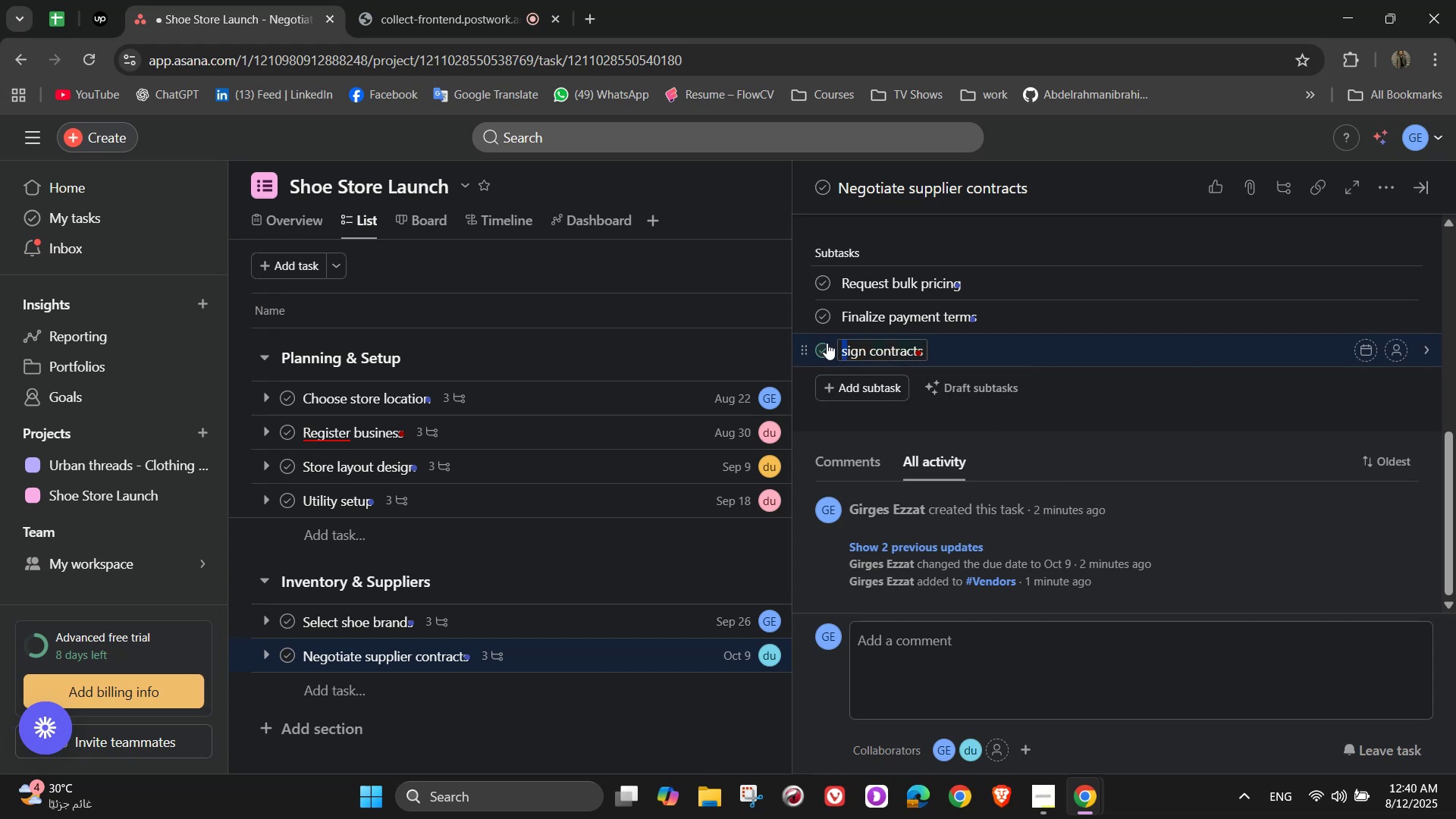 
key(Shift+S)
 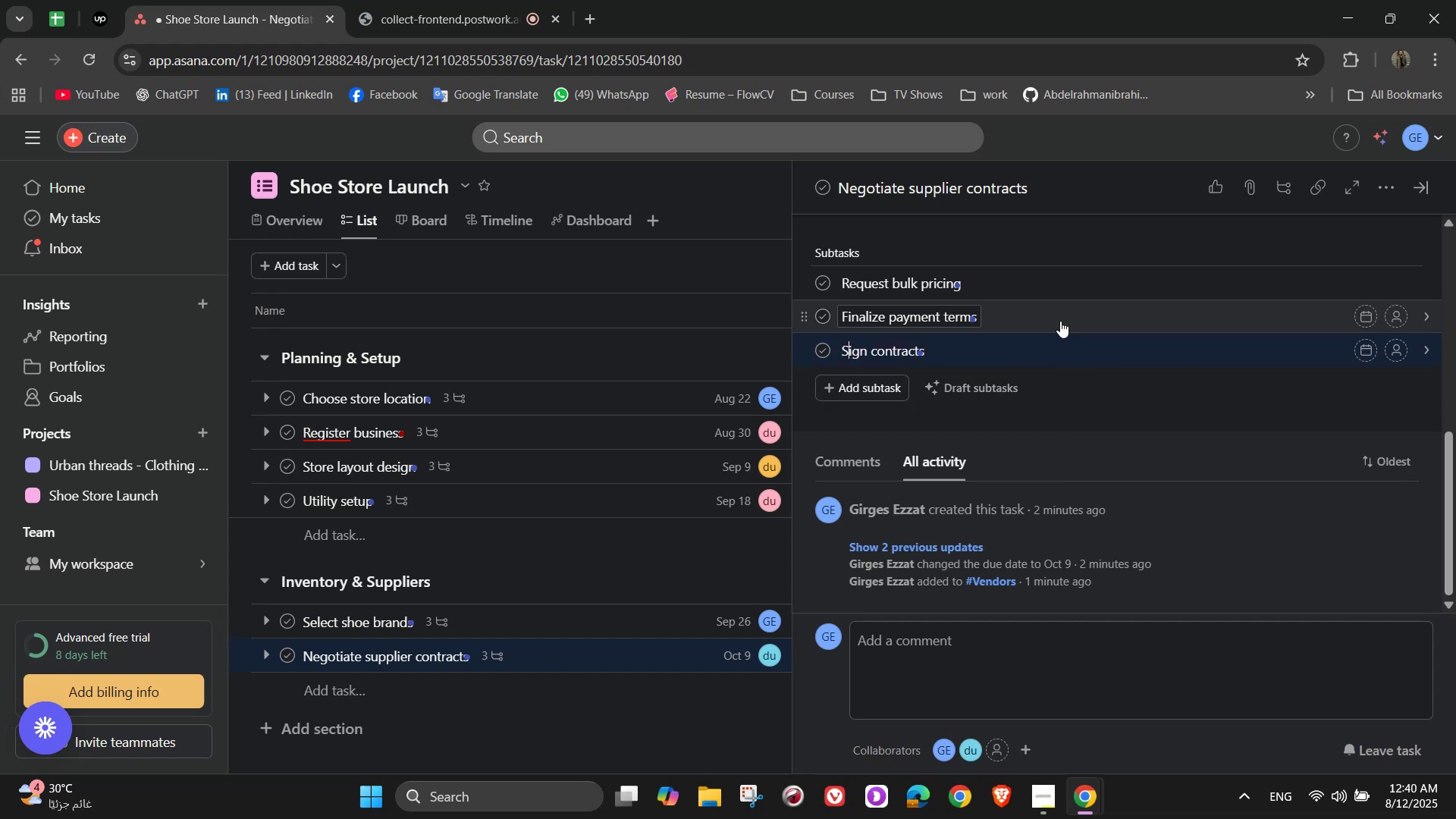 
wait(6.31)
 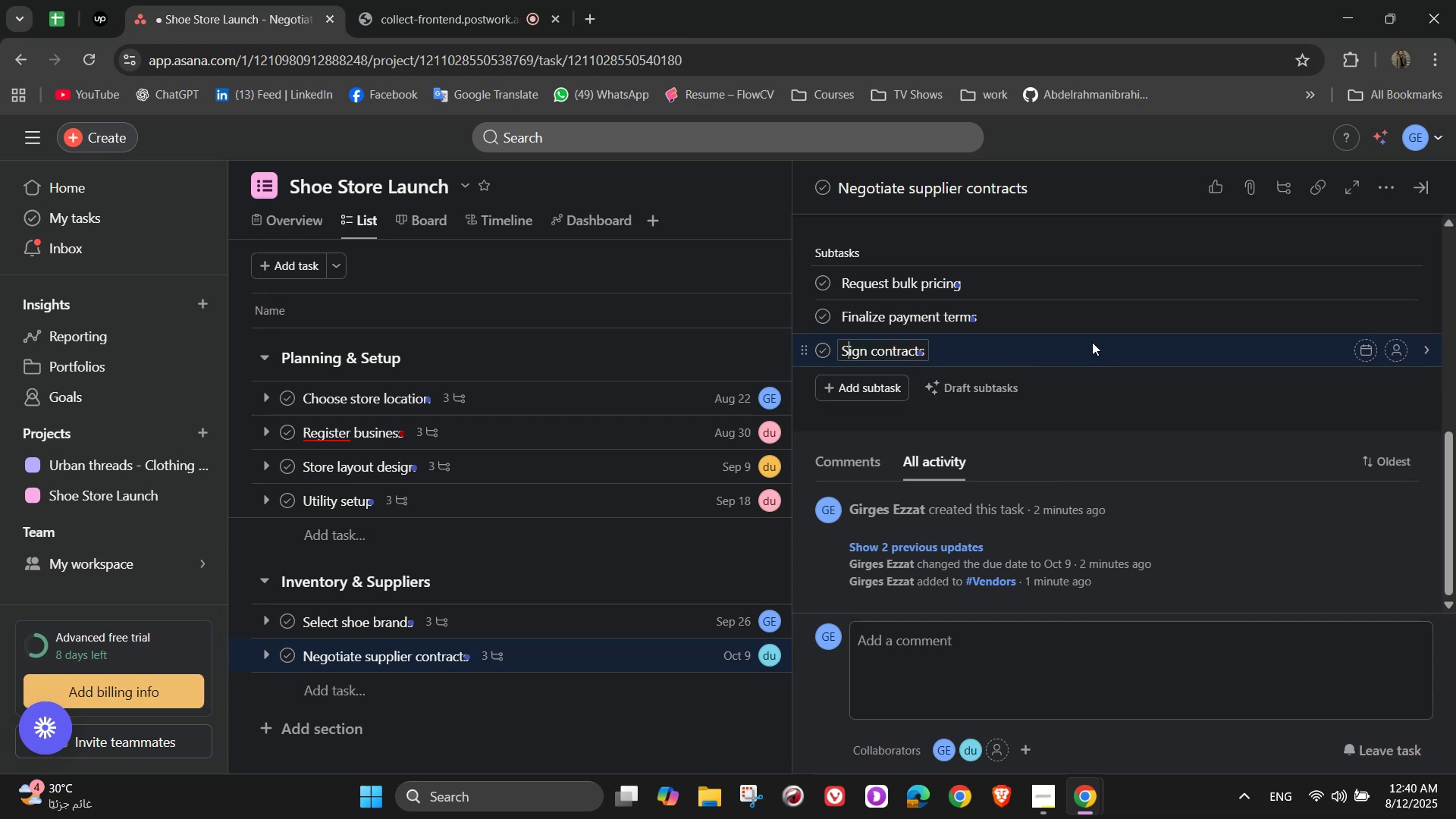 
left_click([1393, 289])
 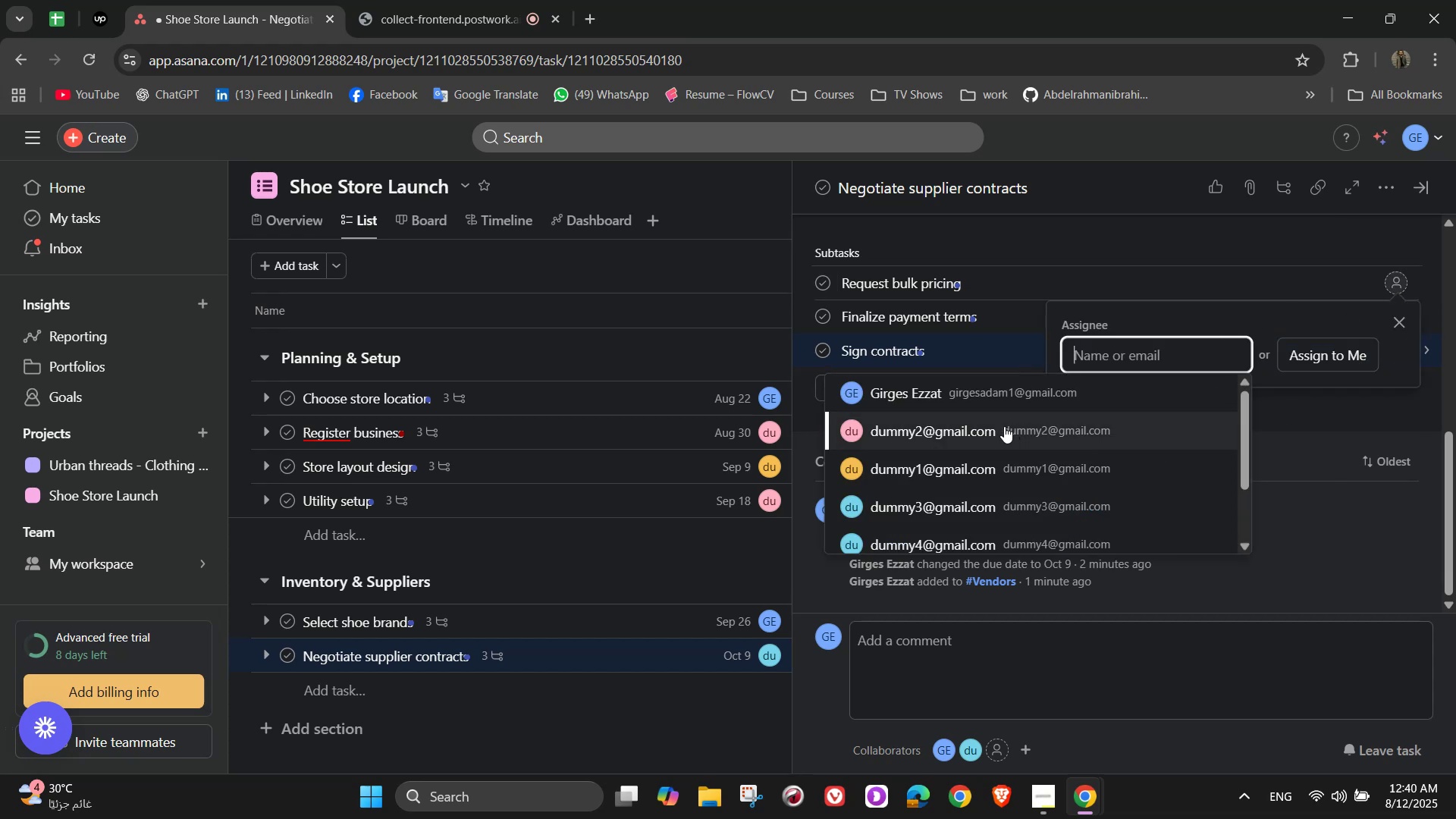 
left_click([987, 461])
 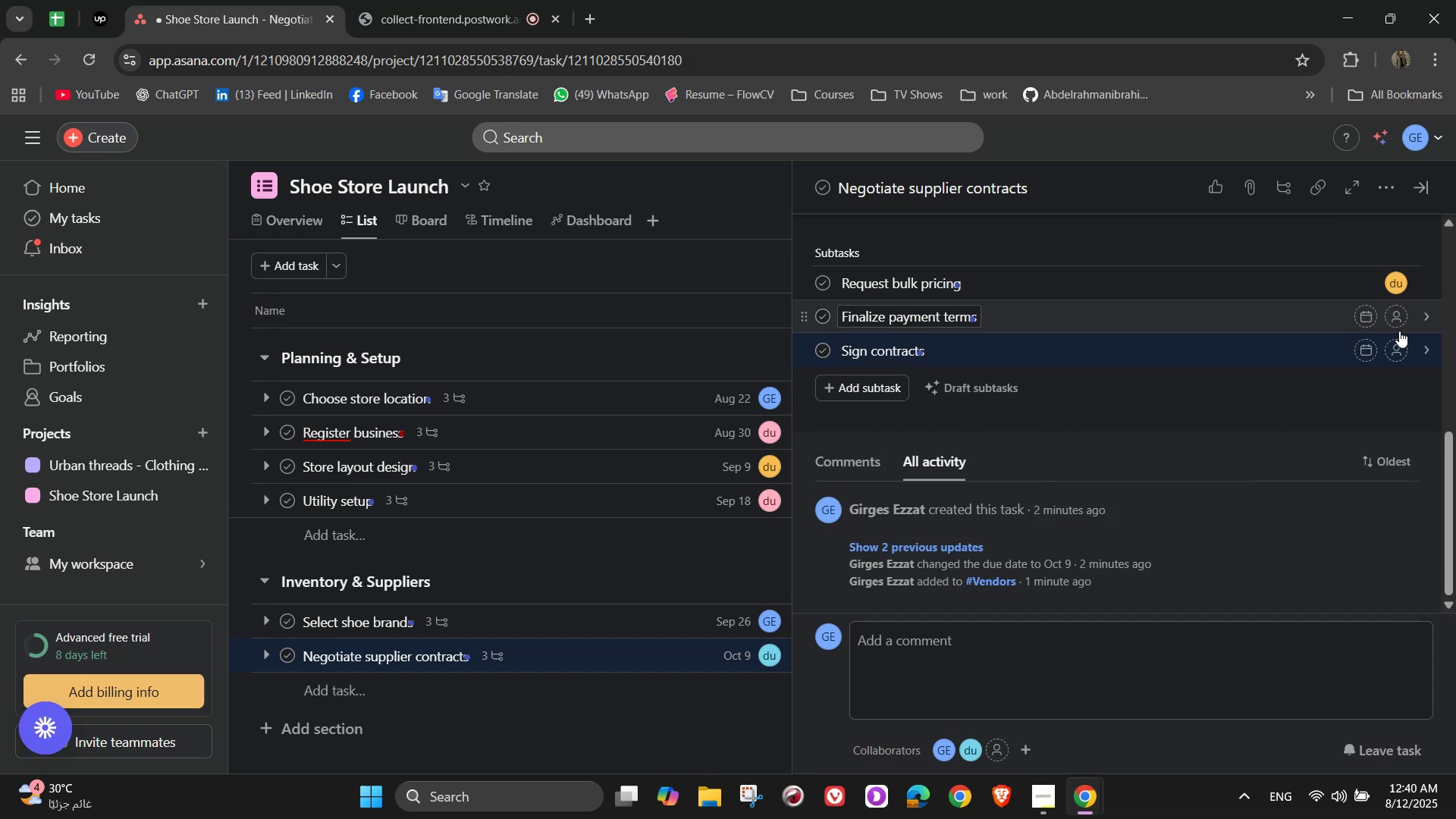 
left_click([1399, 330])
 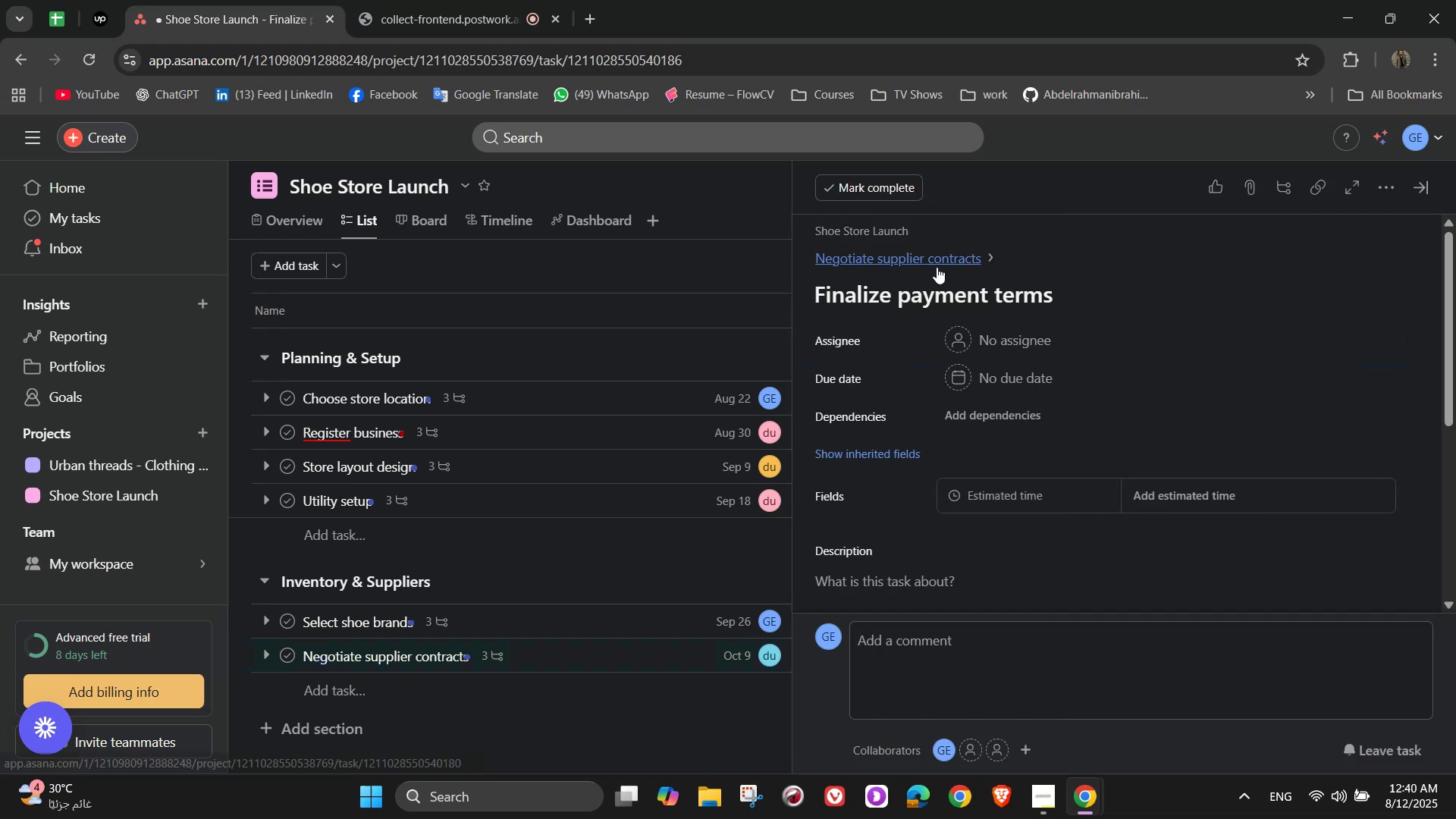 
left_click([979, 257])
 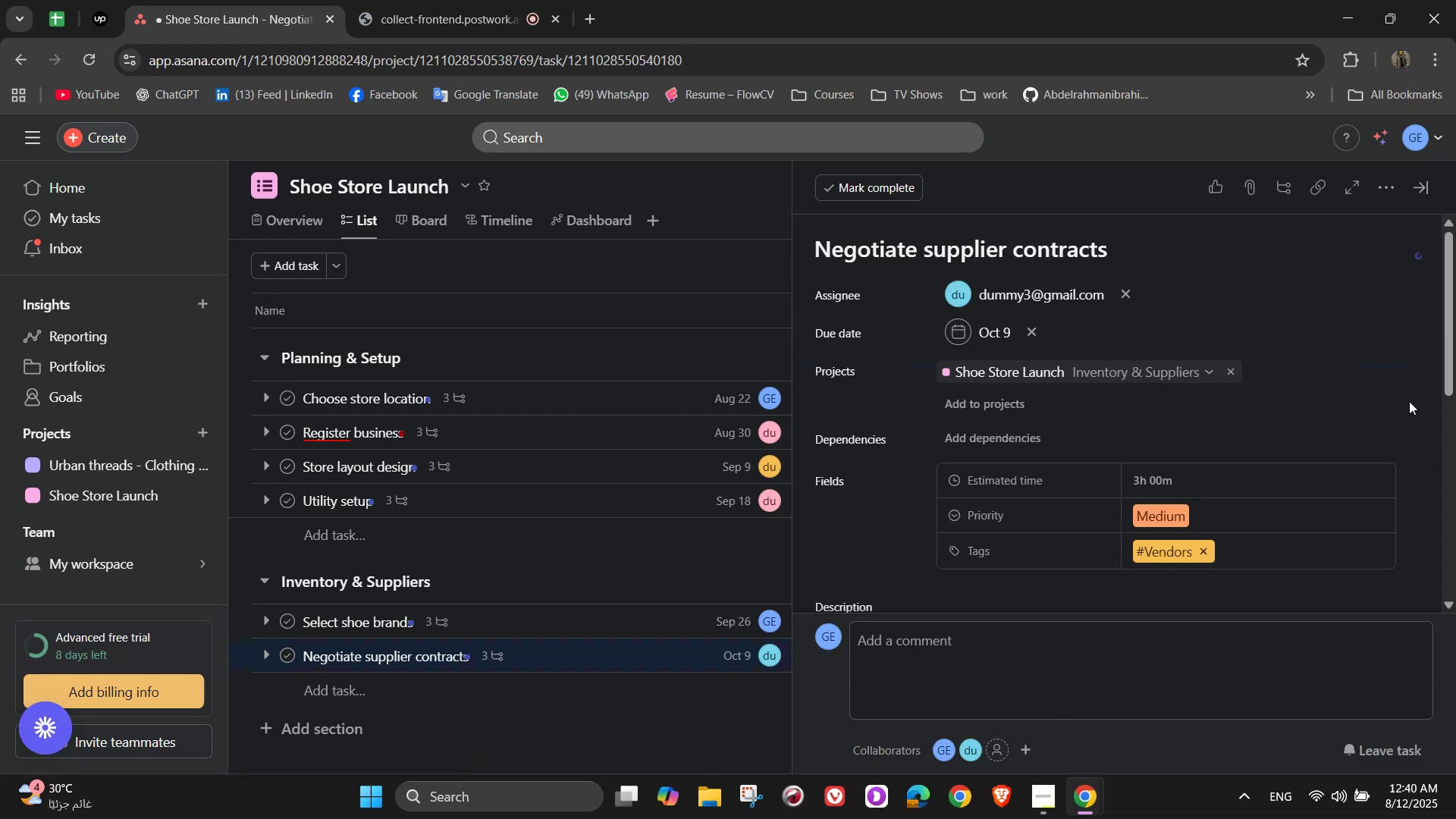 
scroll: coordinate [1325, 434], scroll_direction: down, amount: 3.0
 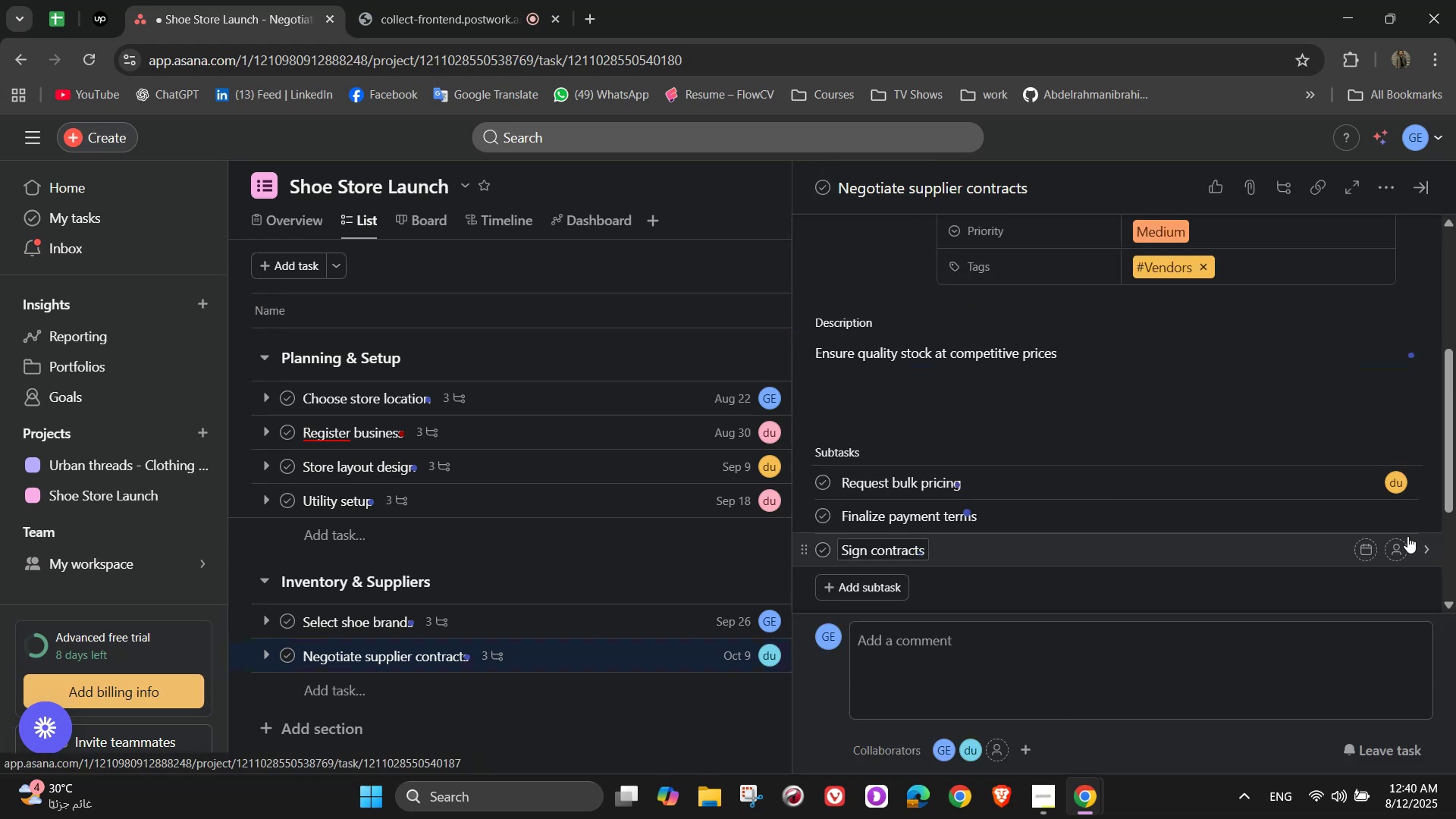 
left_click([1397, 520])
 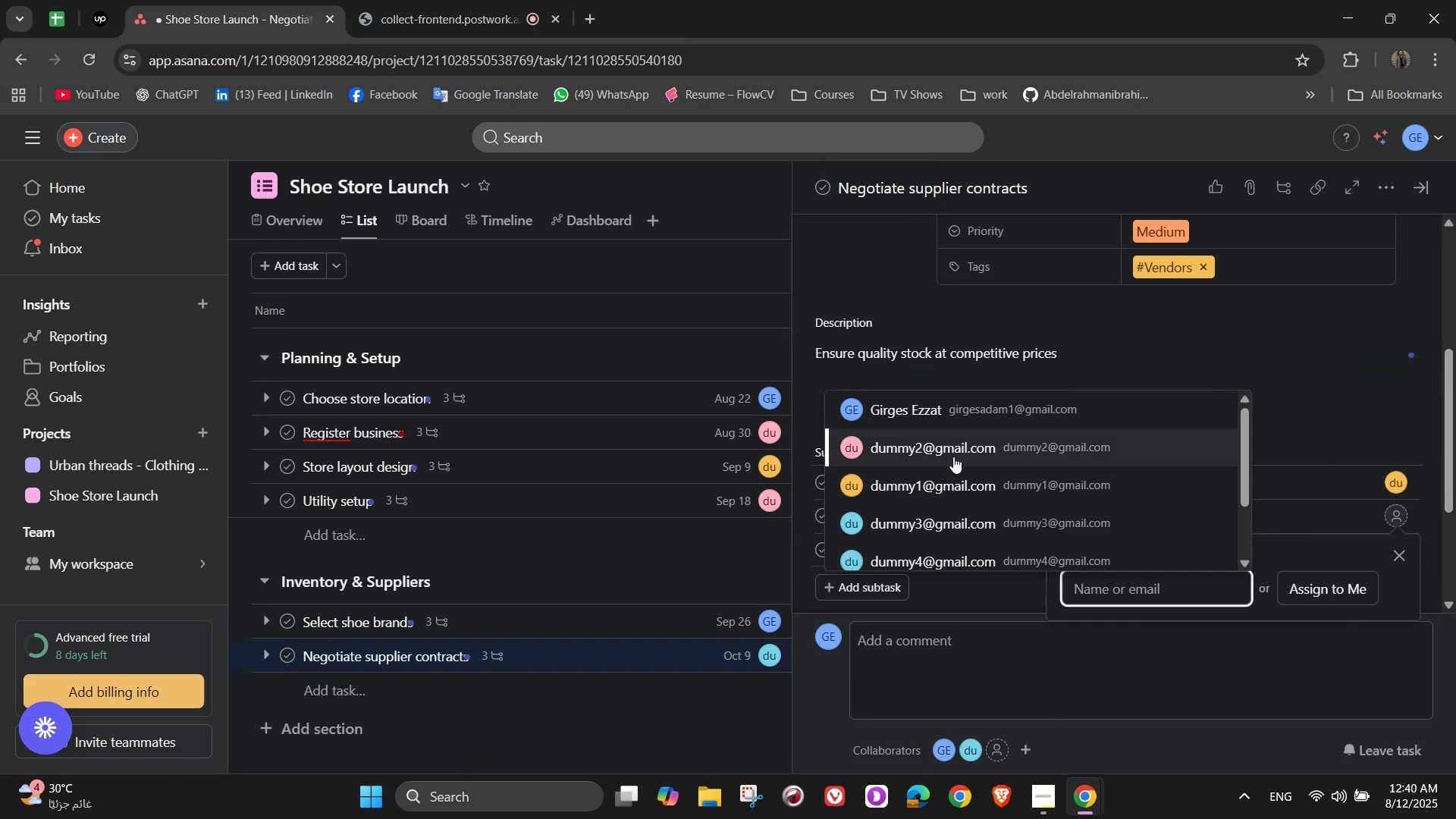 
left_click([952, 451])
 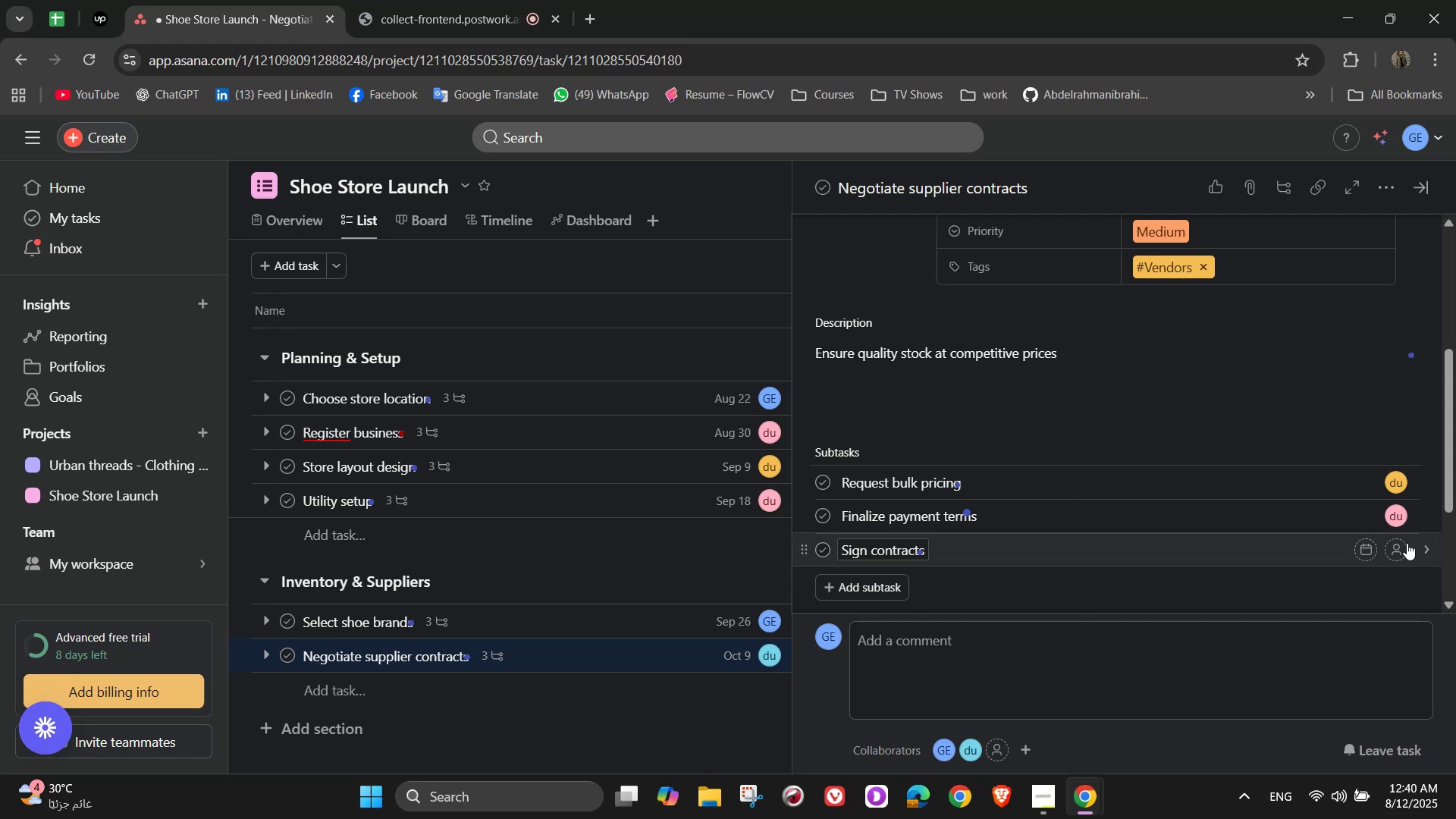 
left_click([1401, 550])
 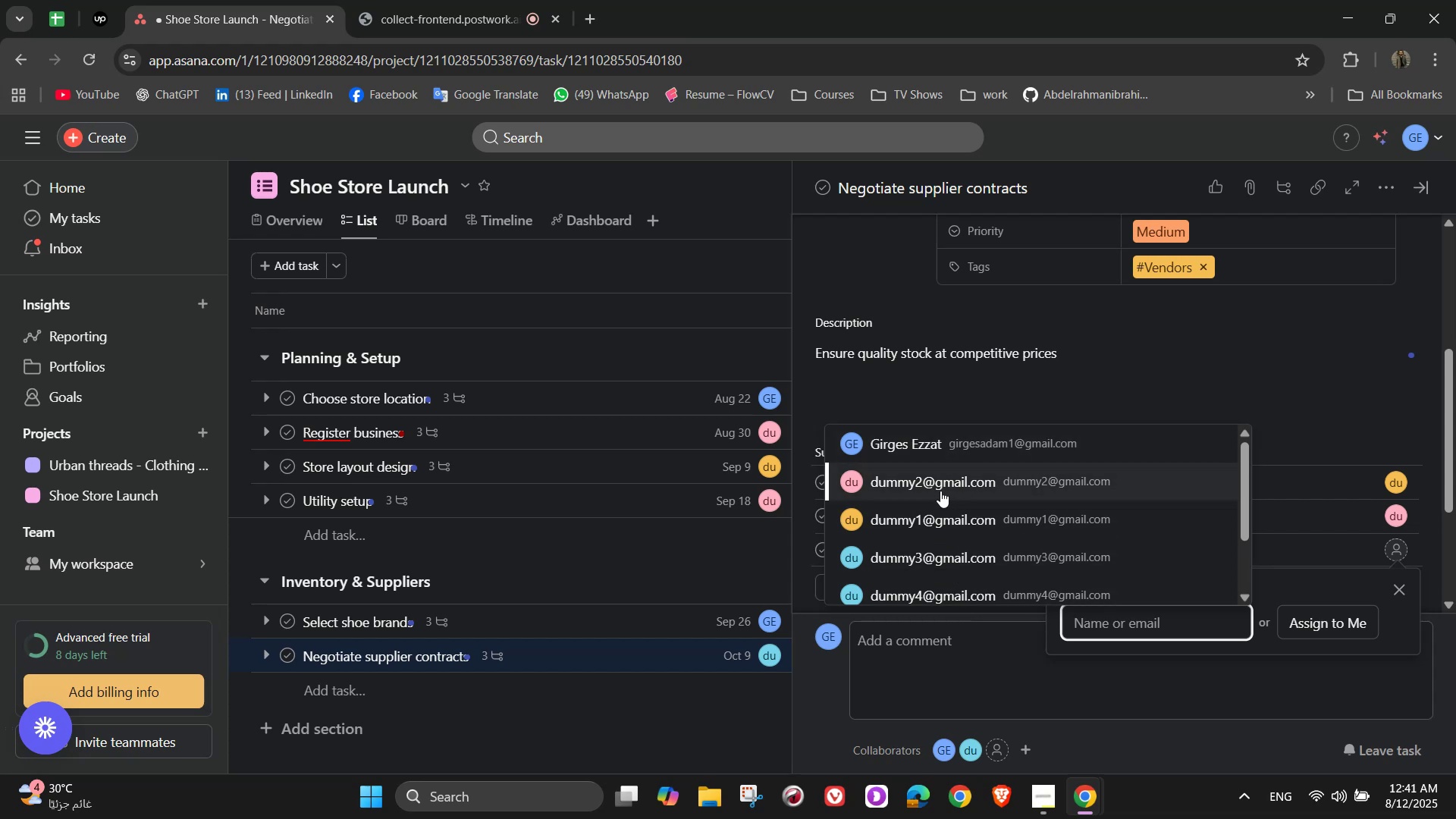 
wait(16.53)
 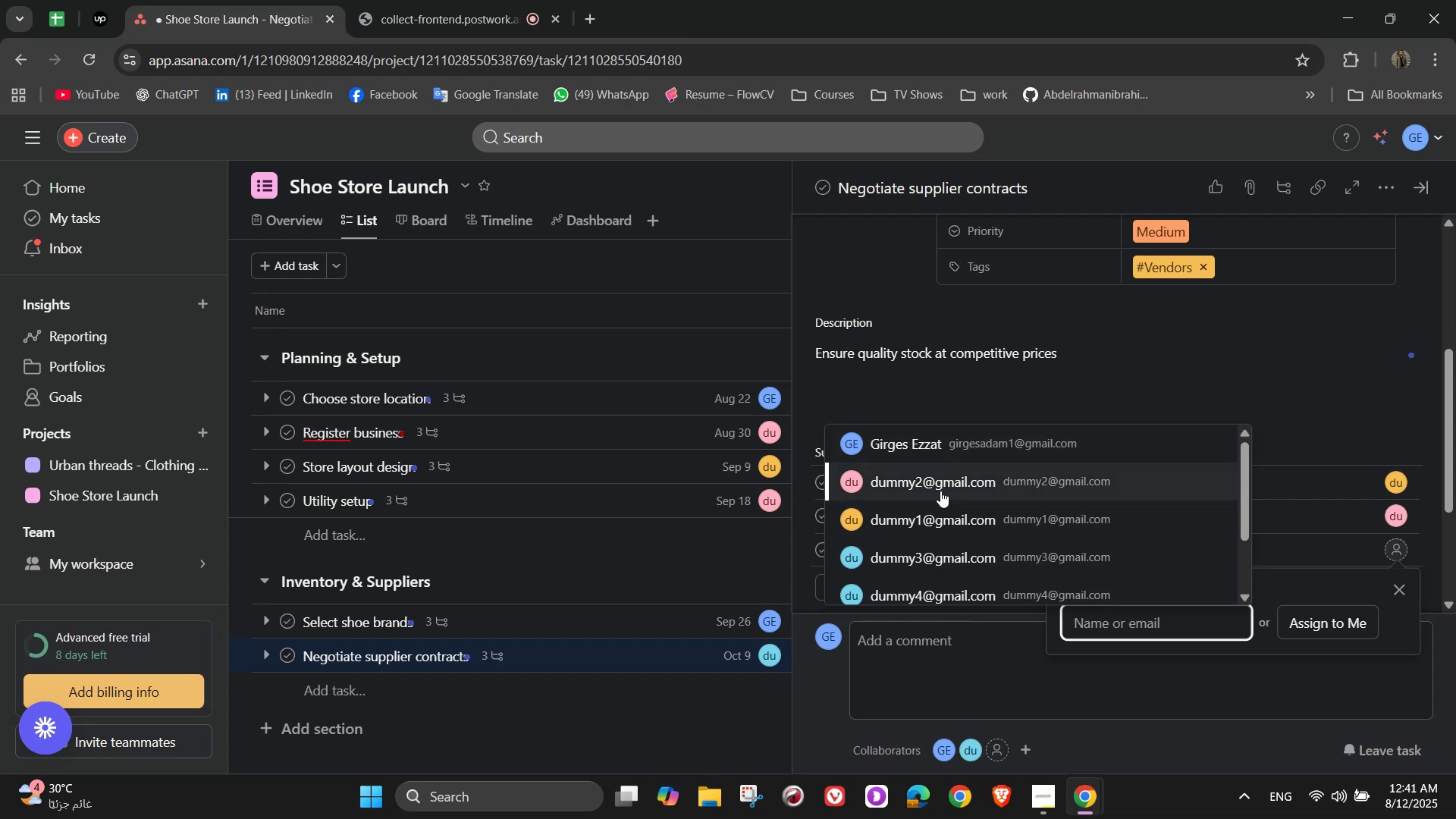 
scroll: coordinate [944, 523], scroll_direction: down, amount: 4.0
 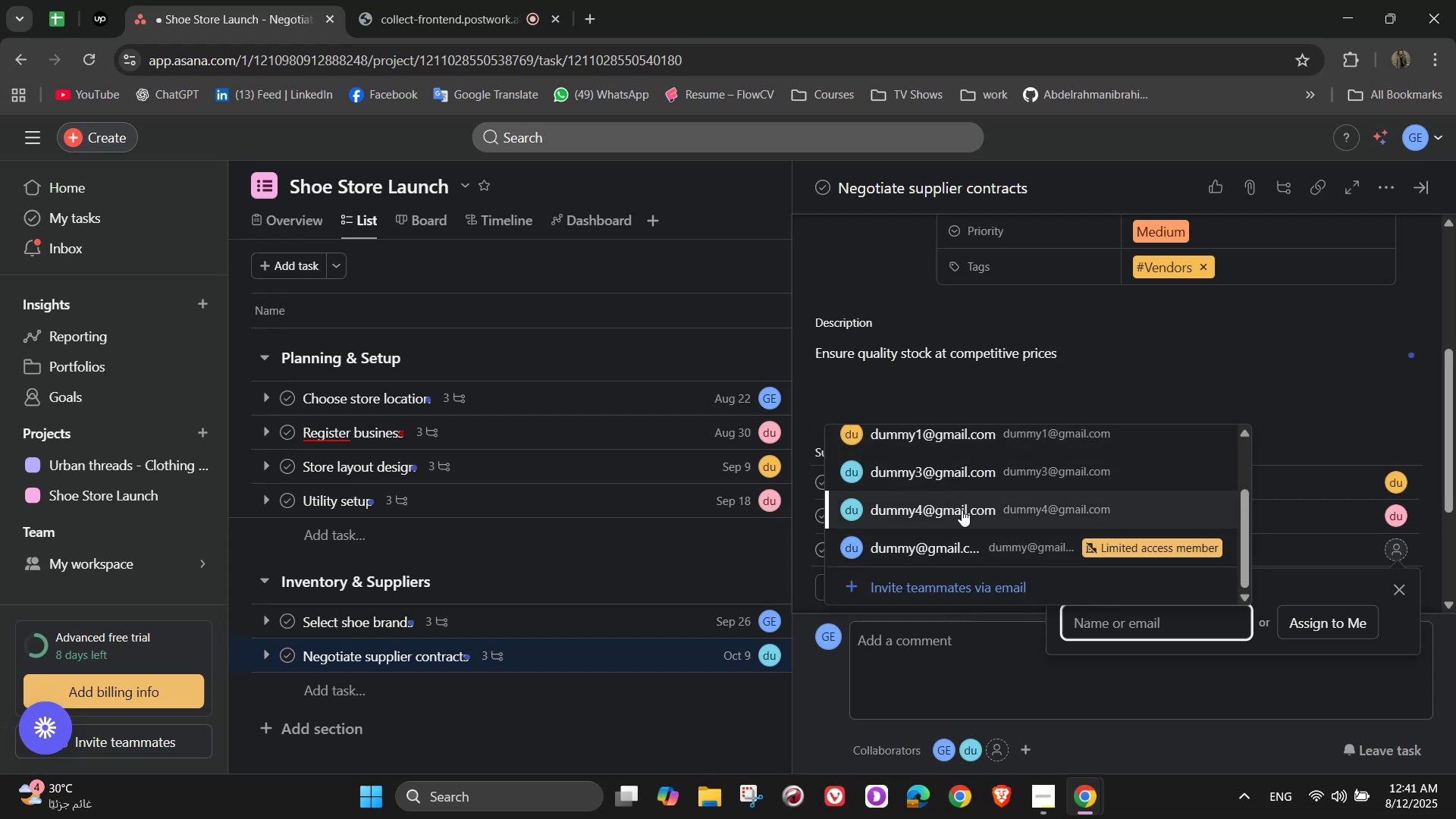 
left_click([962, 510])
 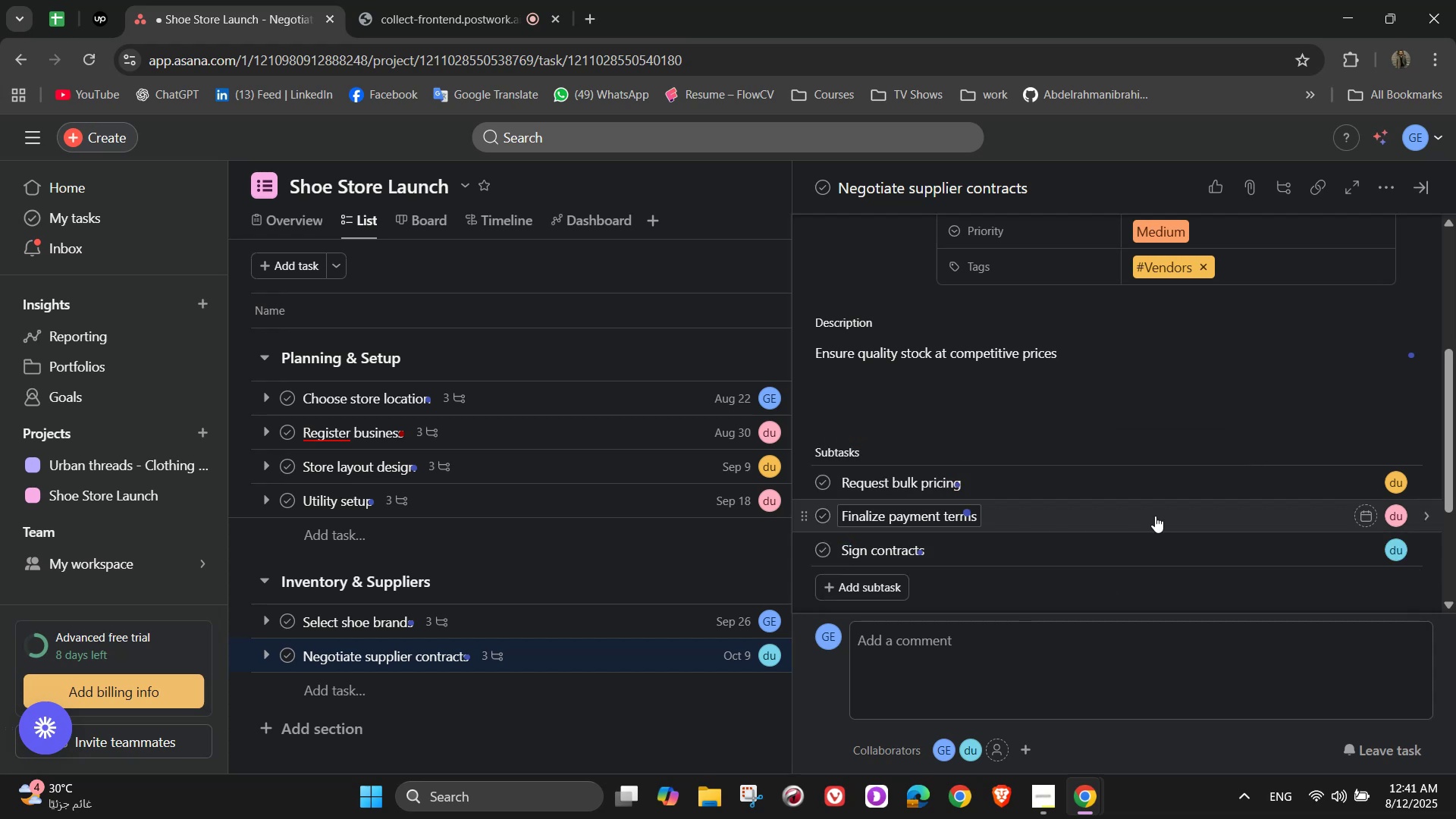 
scroll: coordinate [1028, 522], scroll_direction: down, amount: 2.0
 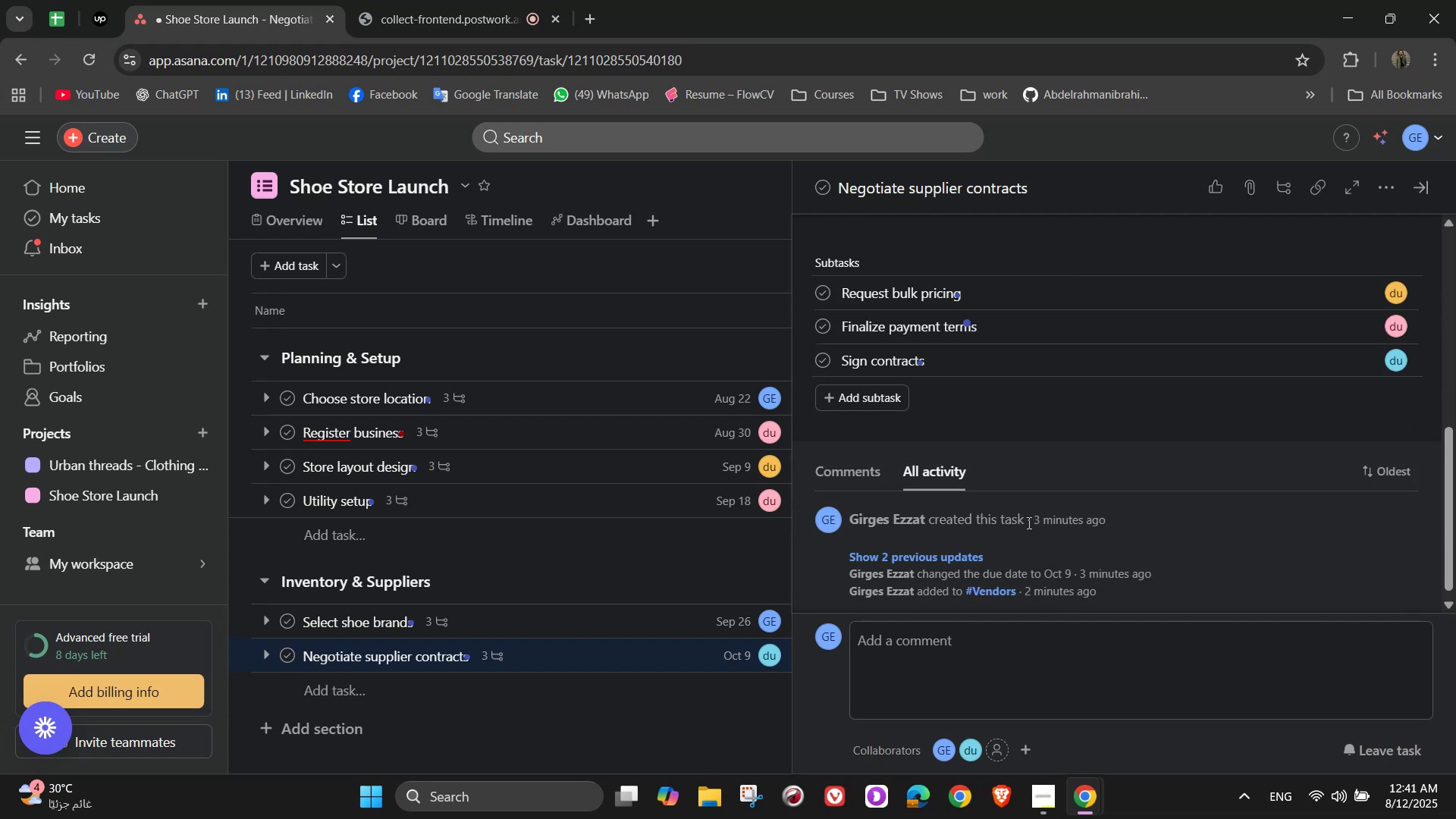 
wait(8.37)
 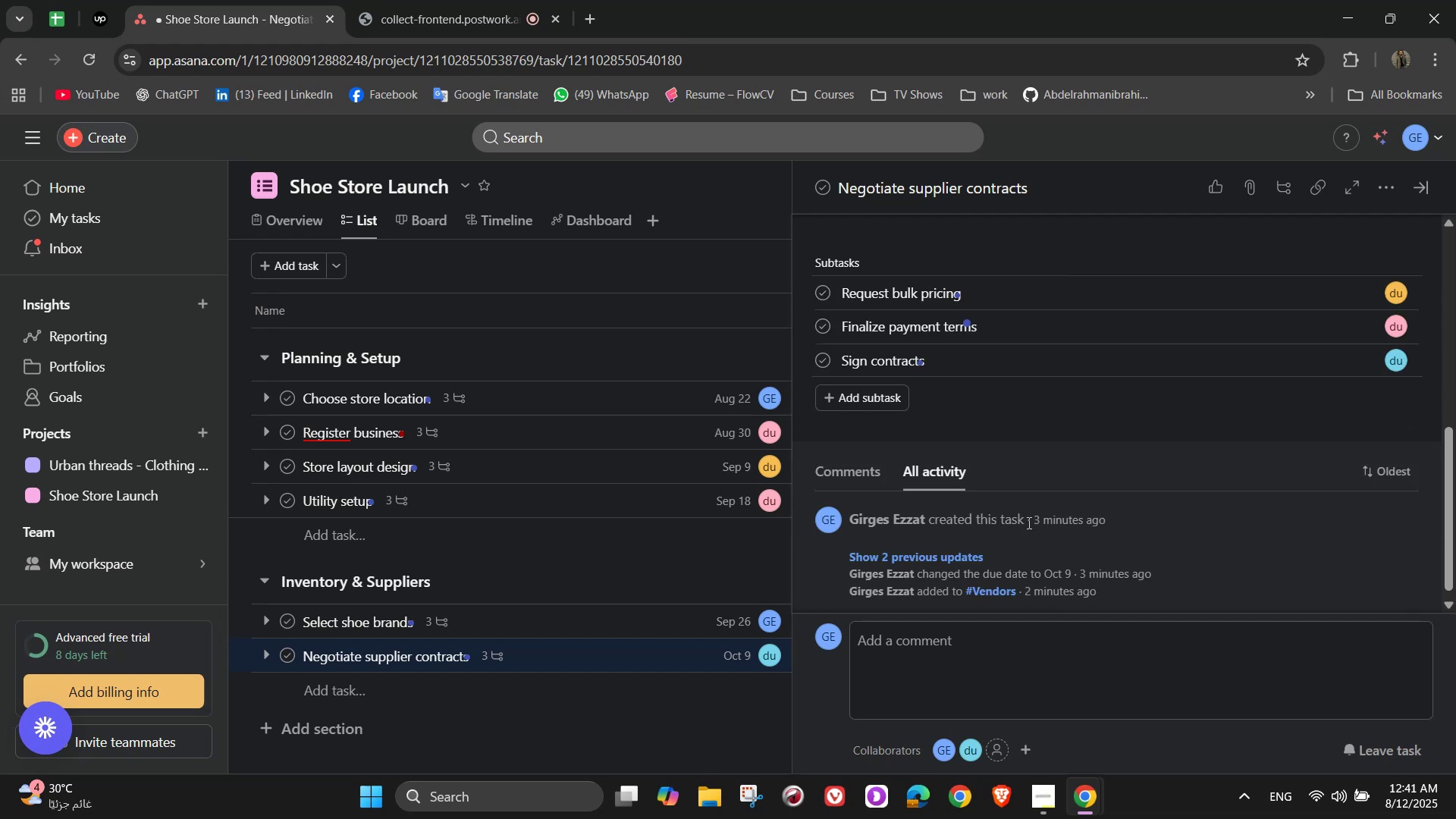 
scroll: coordinate [943, 428], scroll_direction: up, amount: 2.0
 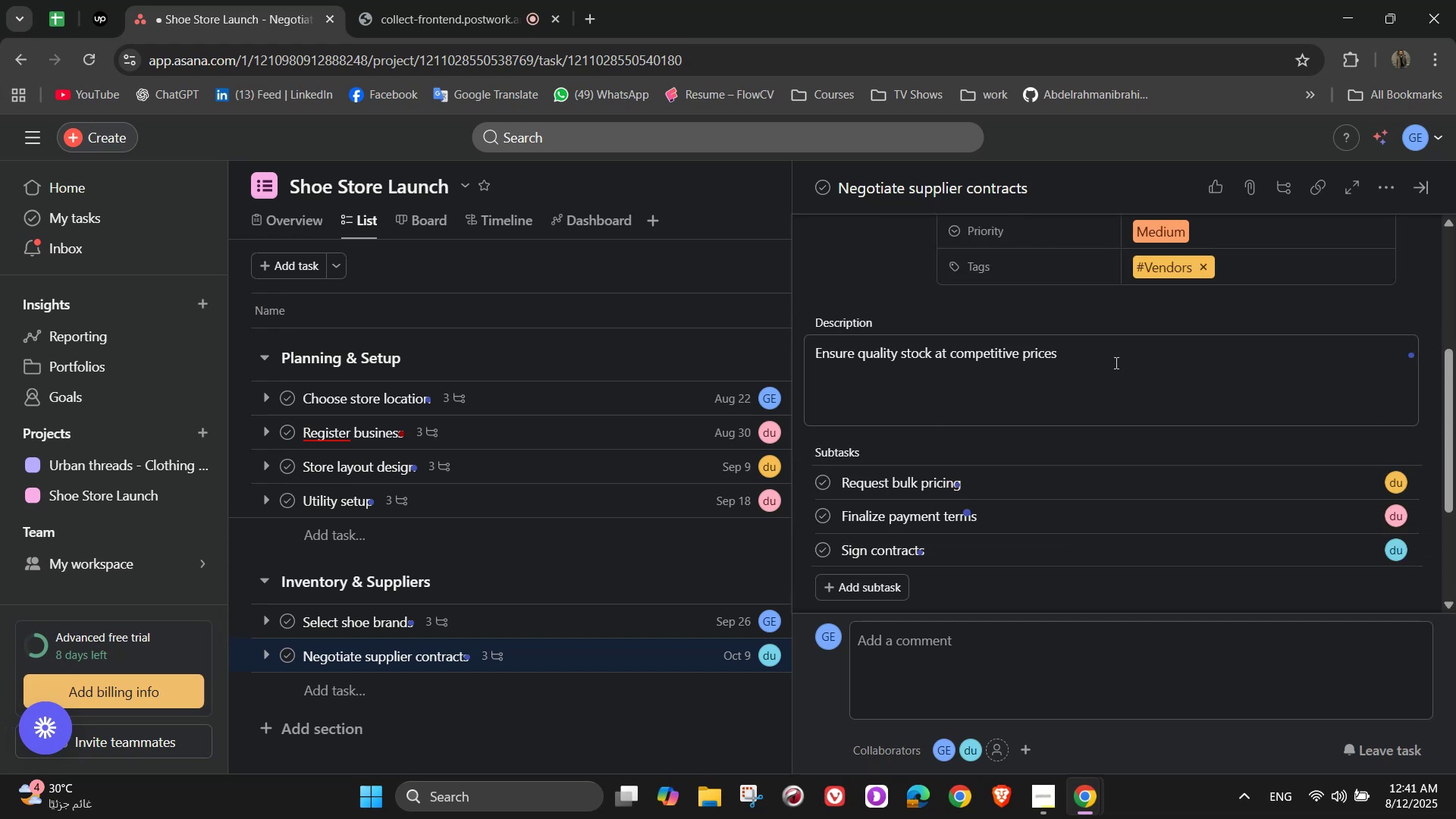 
wait(5.1)
 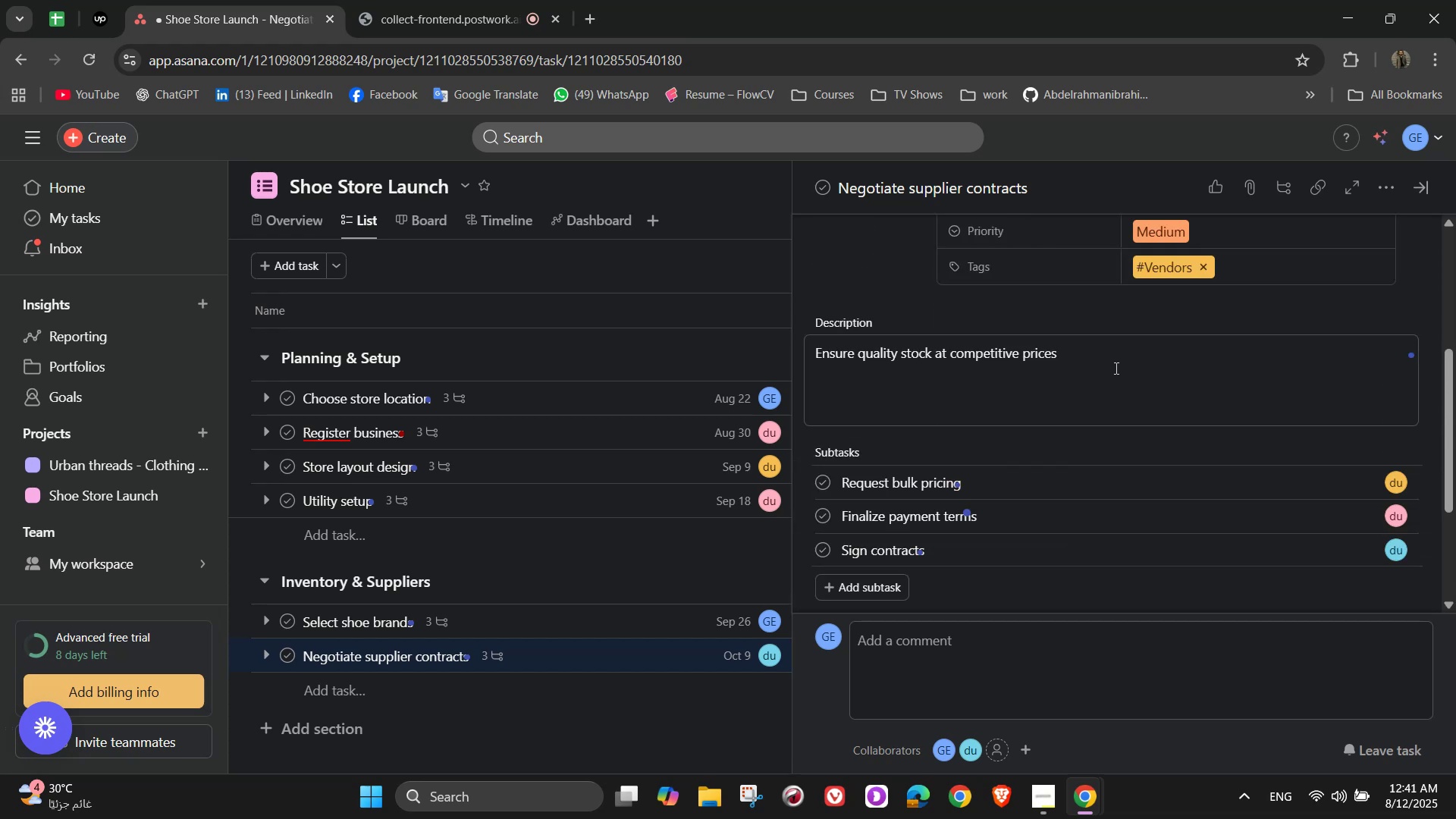 
scroll: coordinate [1139, 438], scroll_direction: up, amount: 5.0
 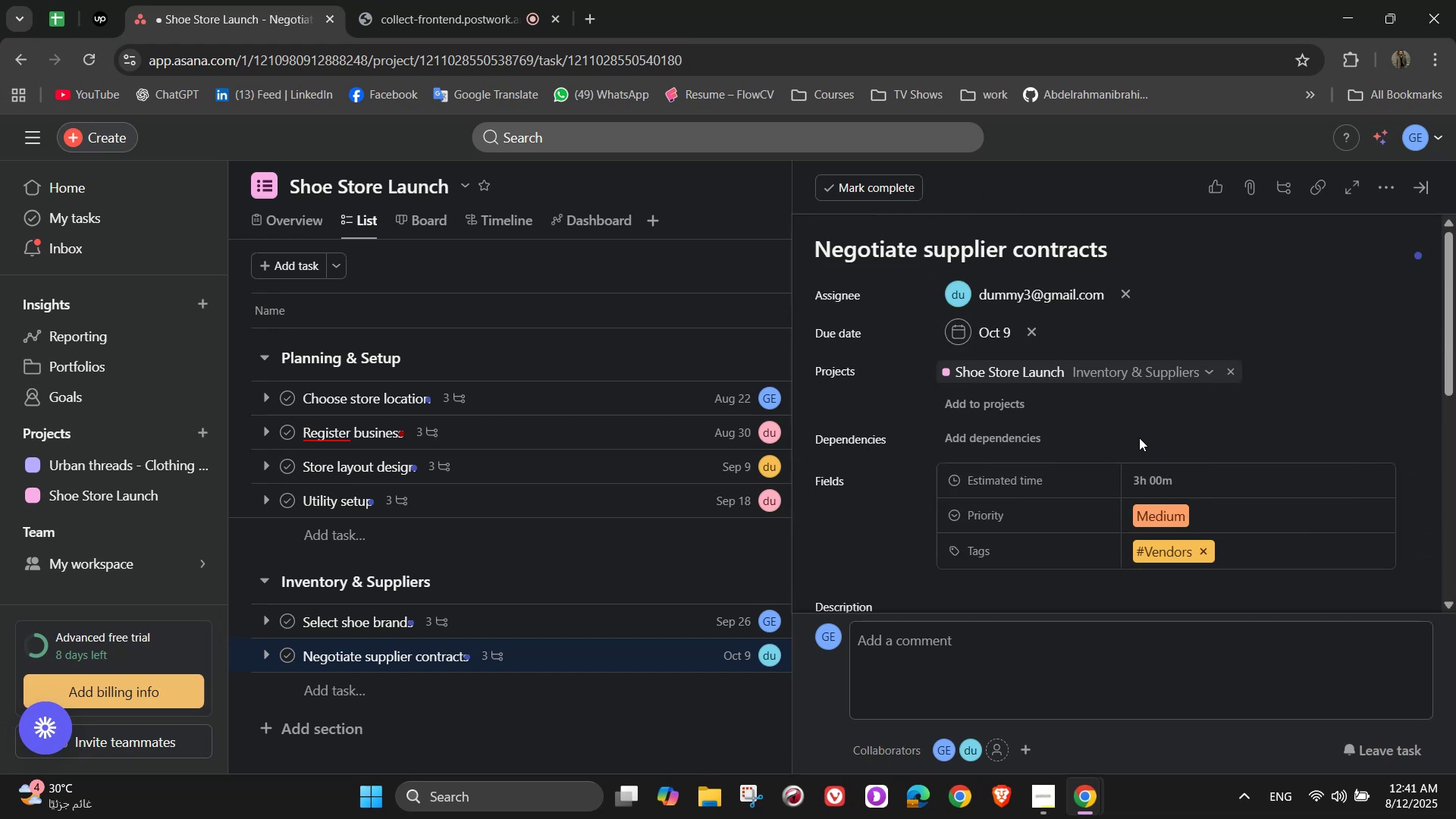 
scroll: coordinate [1139, 438], scroll_direction: down, amount: 3.0
 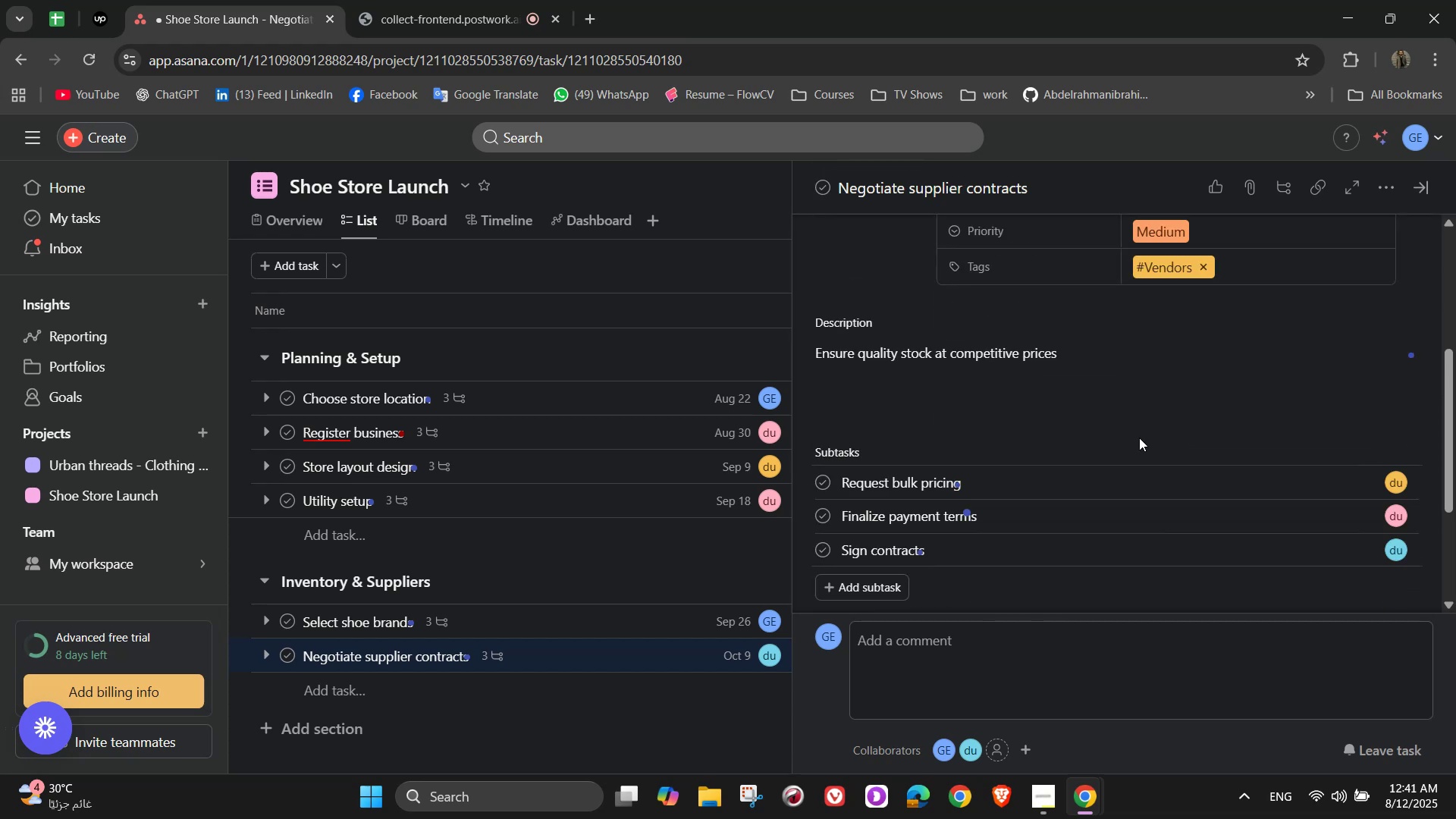 
scroll: coordinate [1147, 398], scroll_direction: up, amount: 2.0
 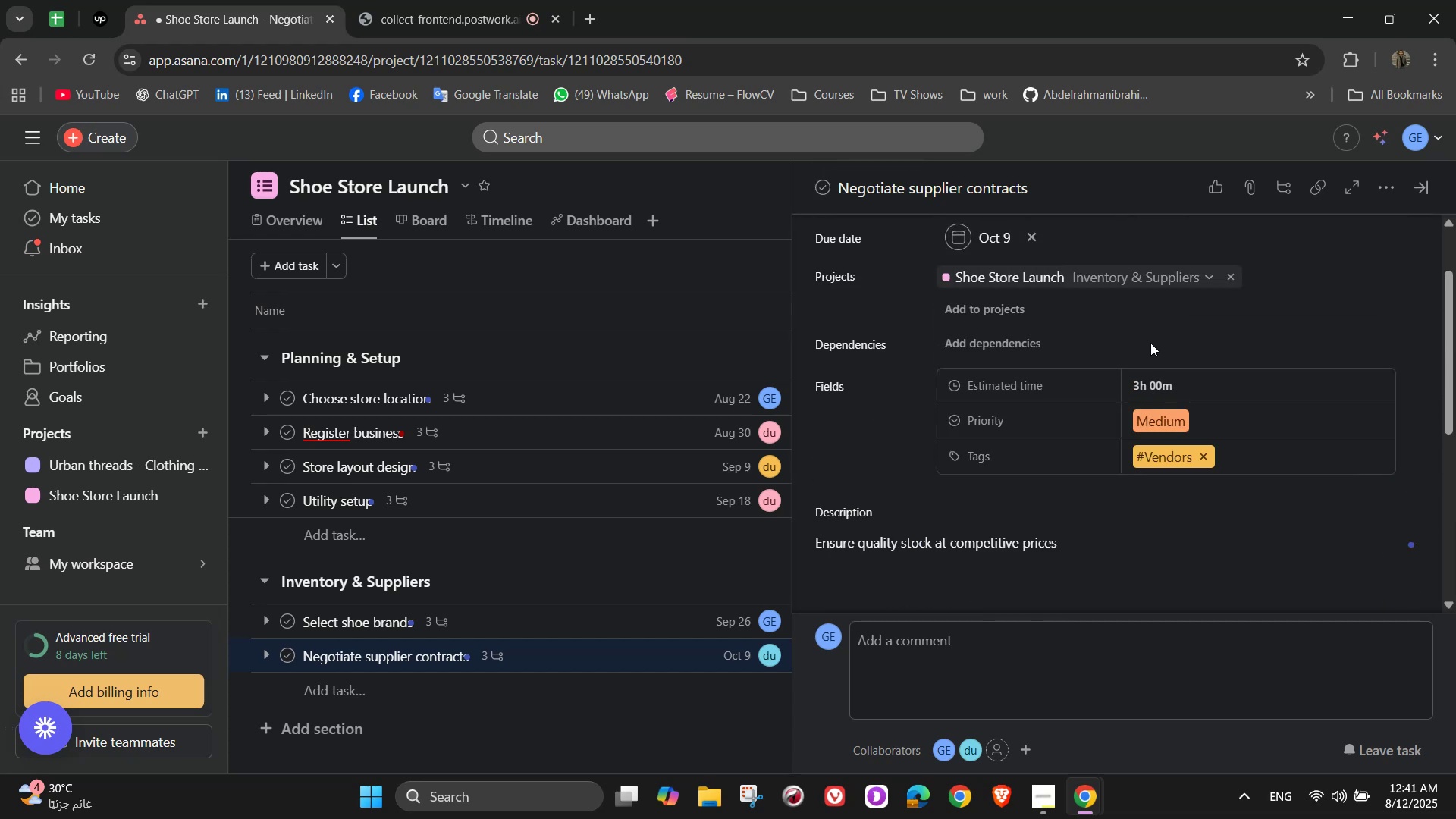 
scroll: coordinate [1150, 341], scroll_direction: down, amount: 4.0
 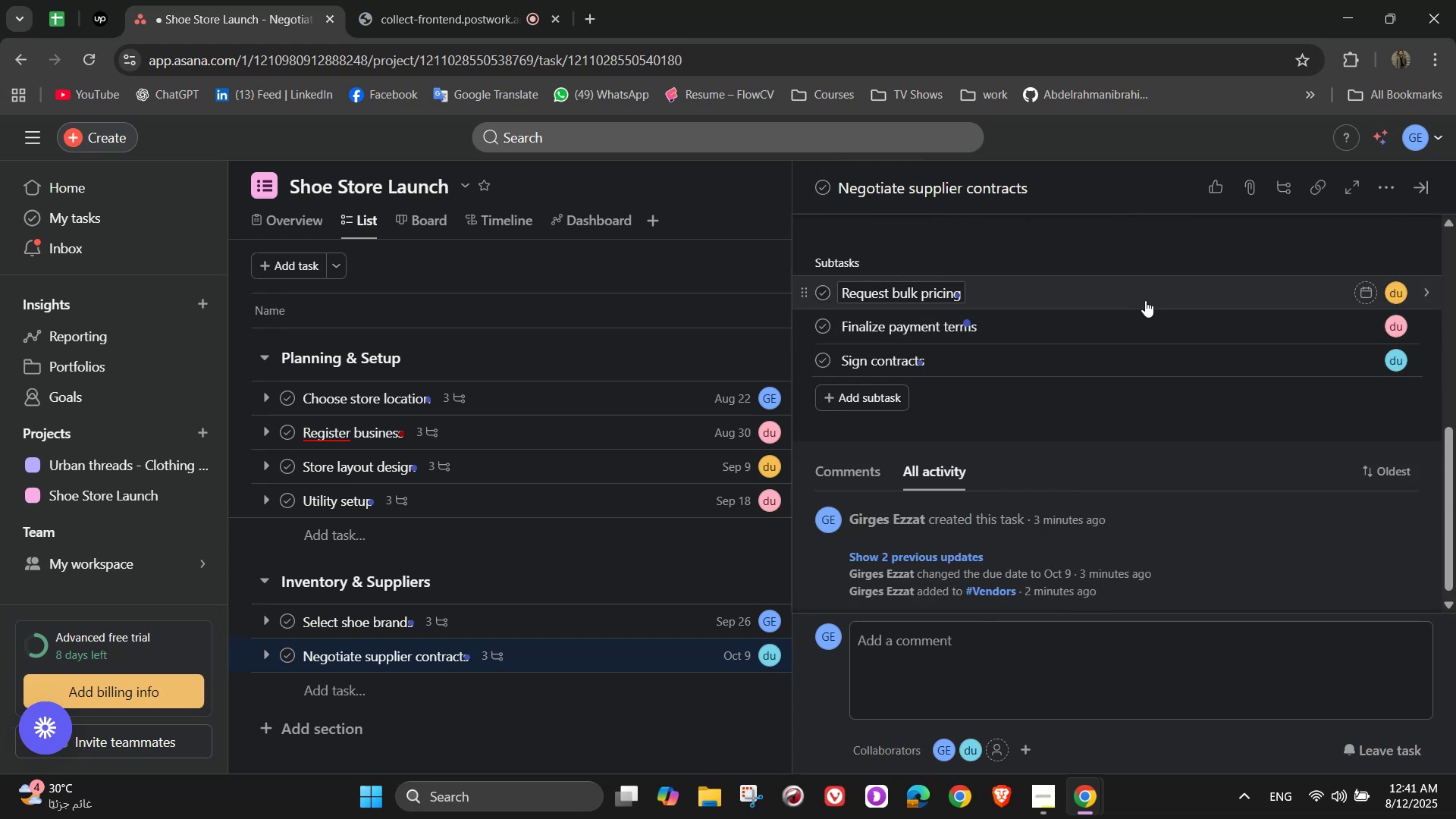 
scroll: coordinate [1147, 300], scroll_direction: up, amount: 4.0
 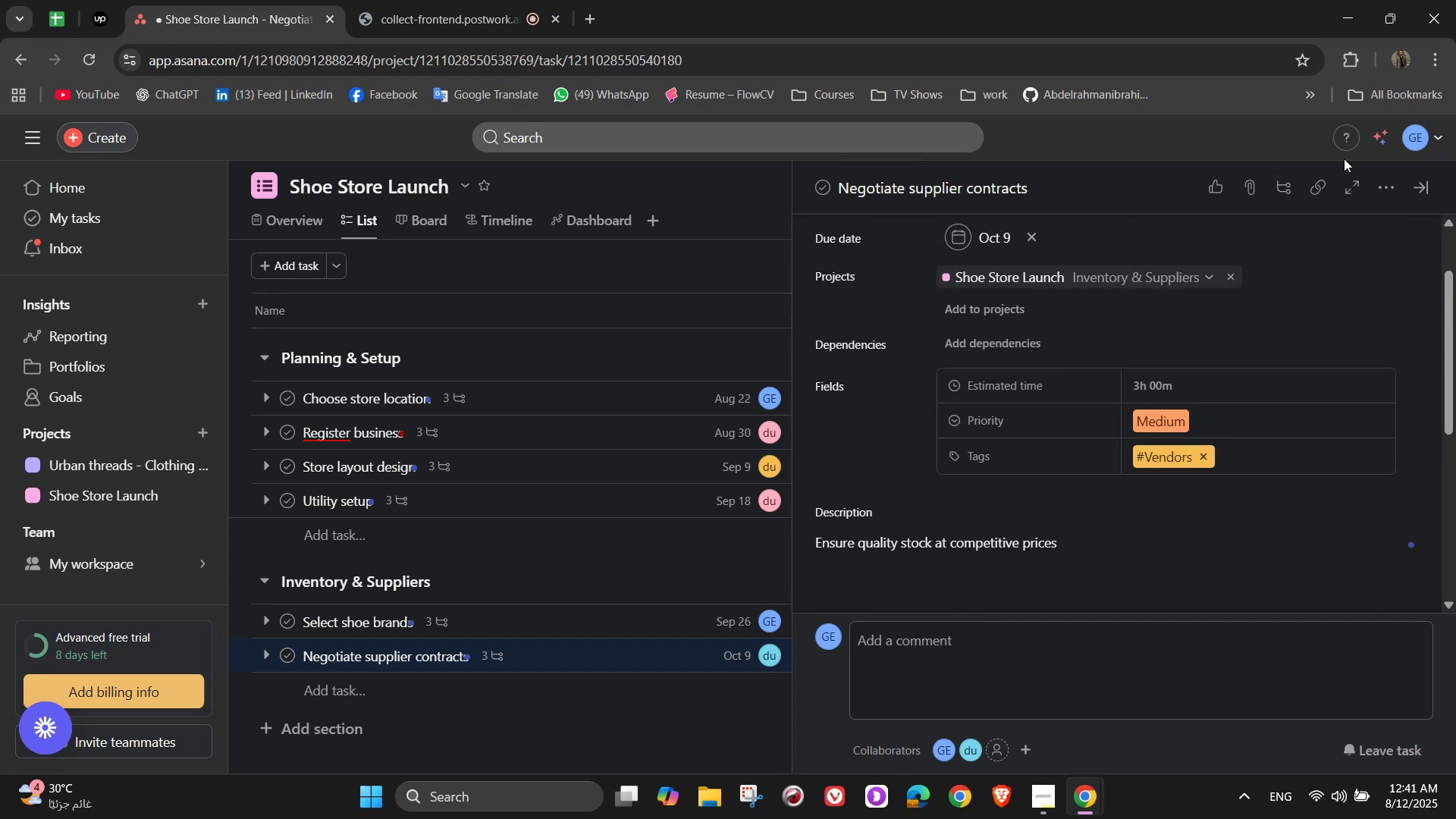 
mouse_move([1398, 199])
 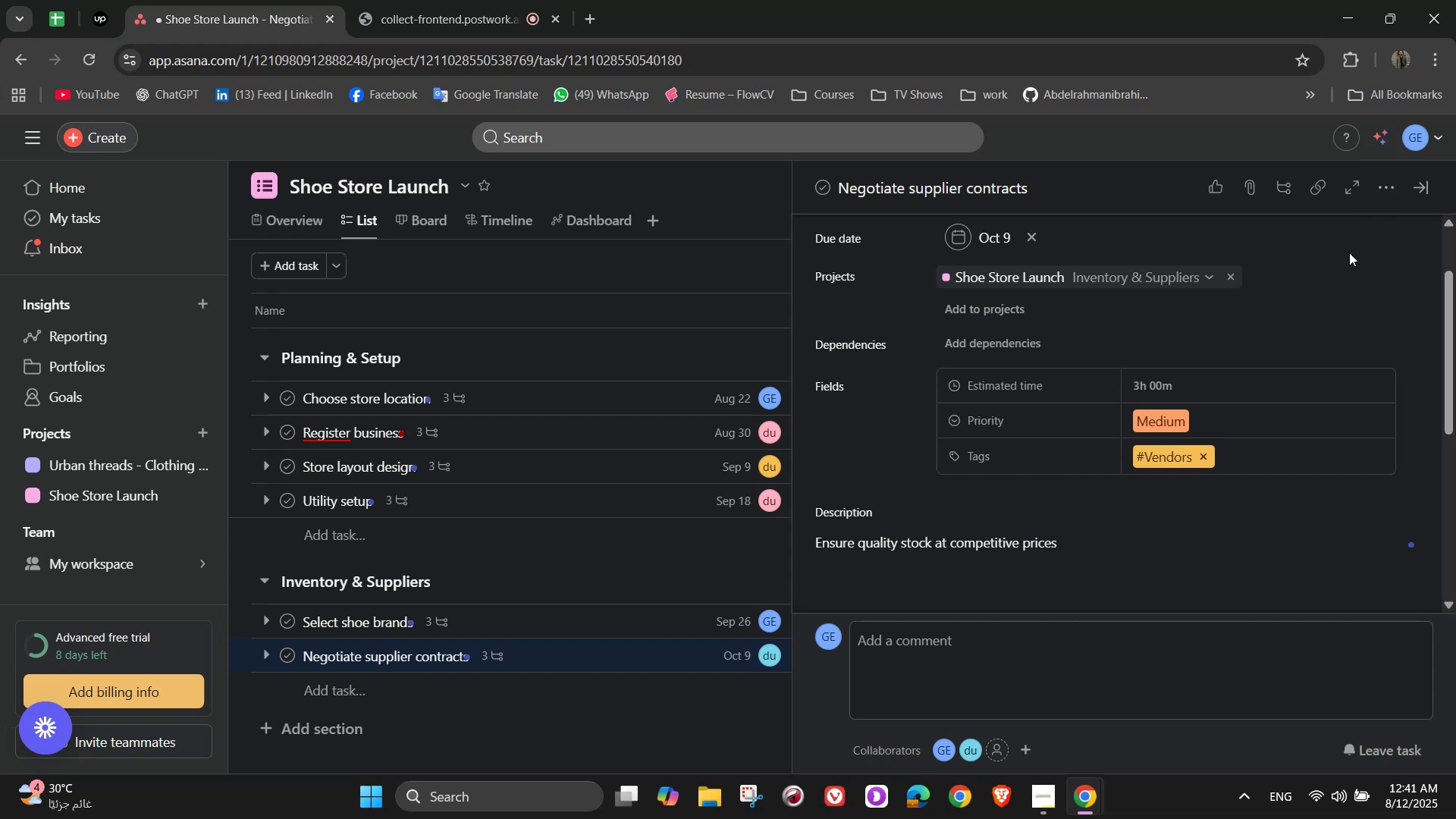 
left_click([1392, 193])
 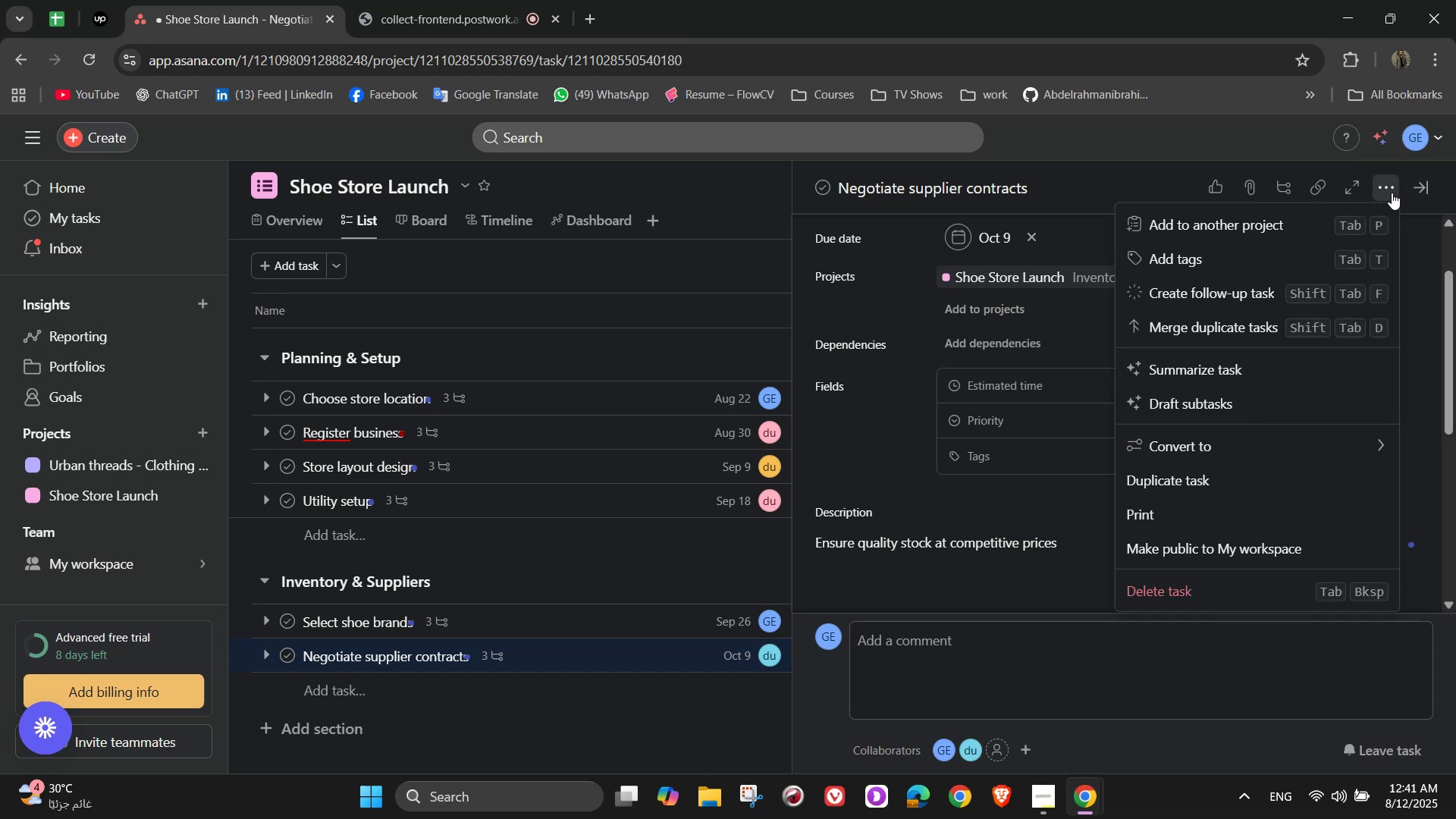 
left_click([1392, 193])
 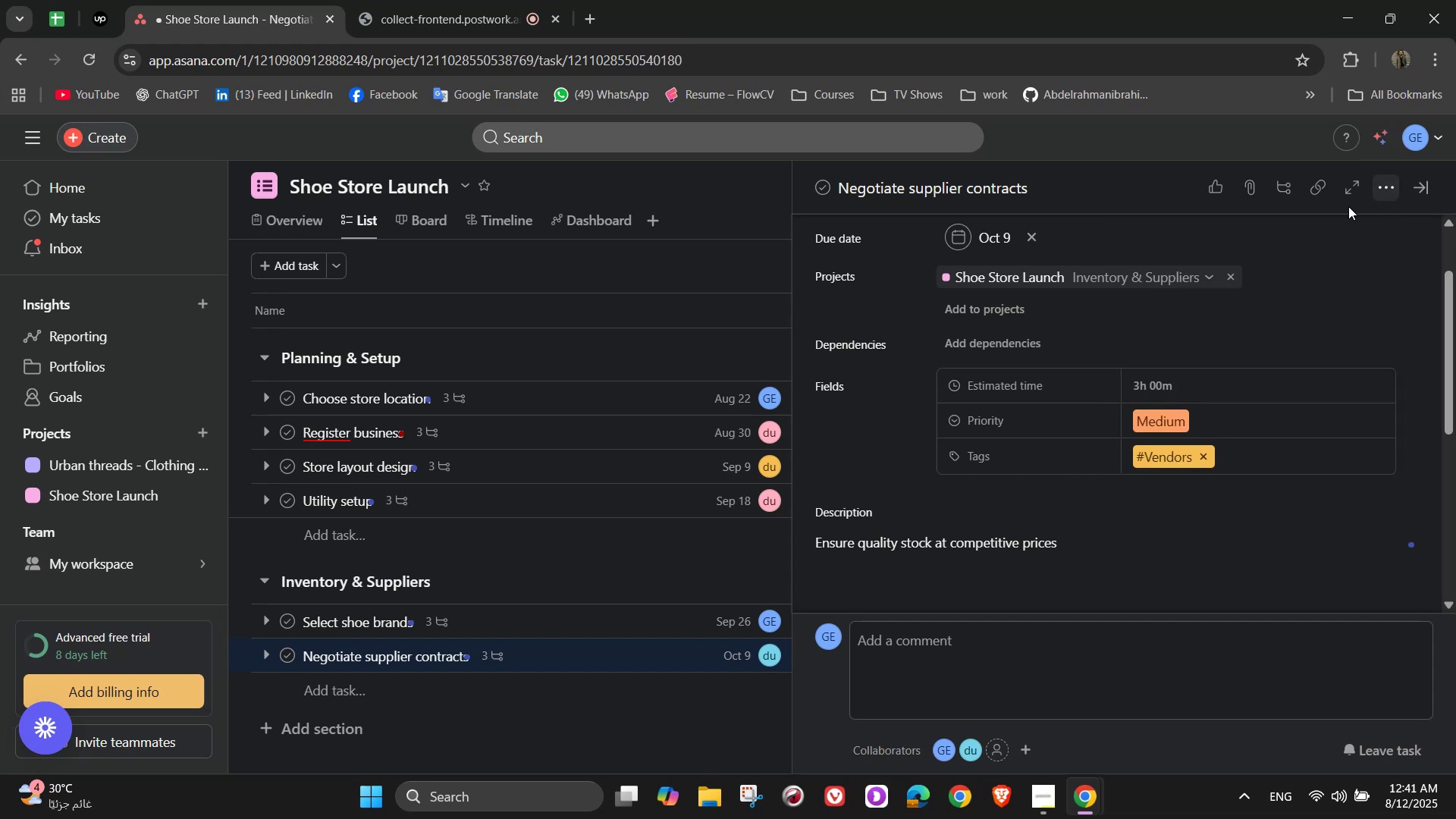 
scroll: coordinate [1144, 439], scroll_direction: up, amount: 3.0
 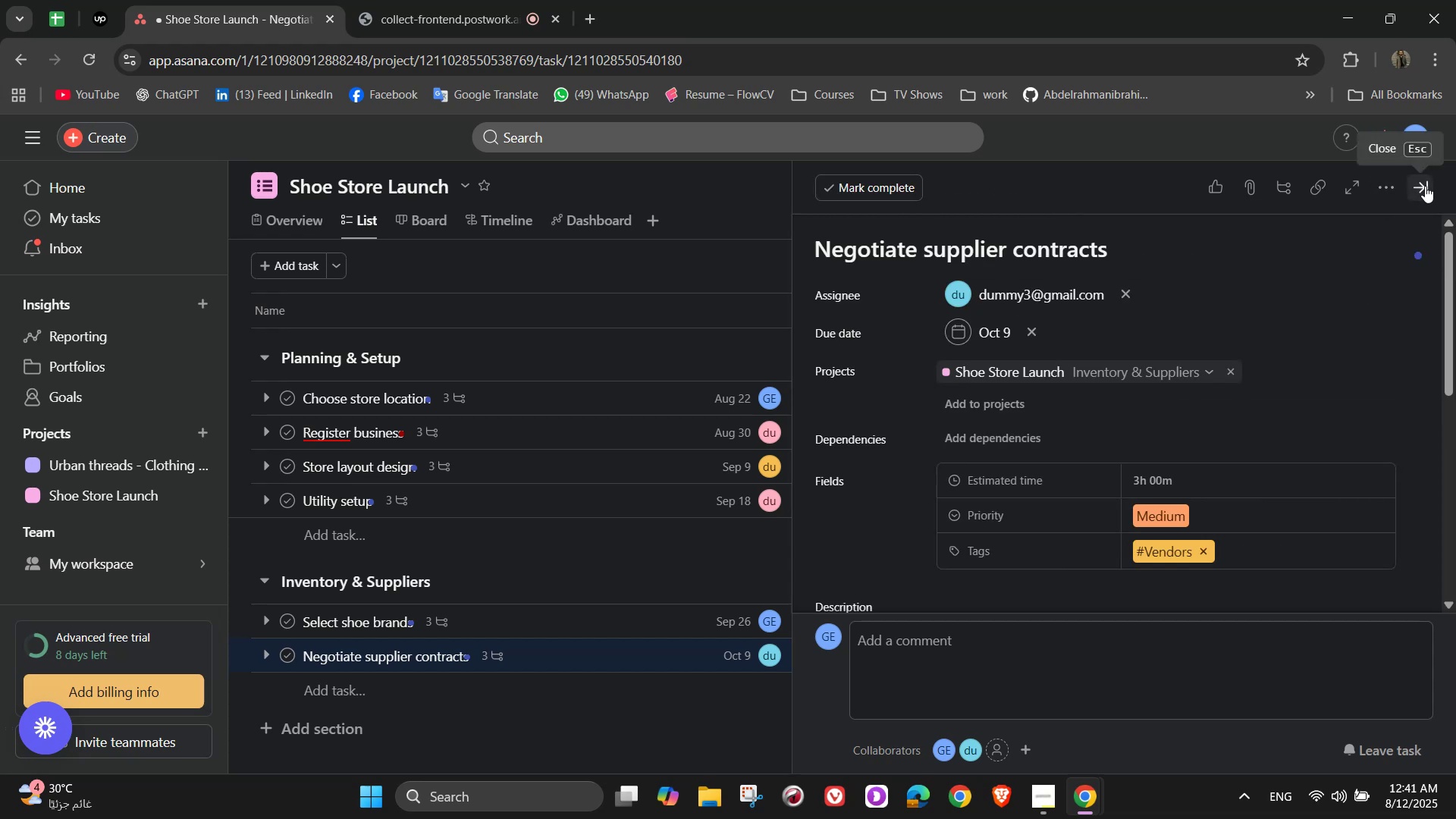 
wait(5.15)
 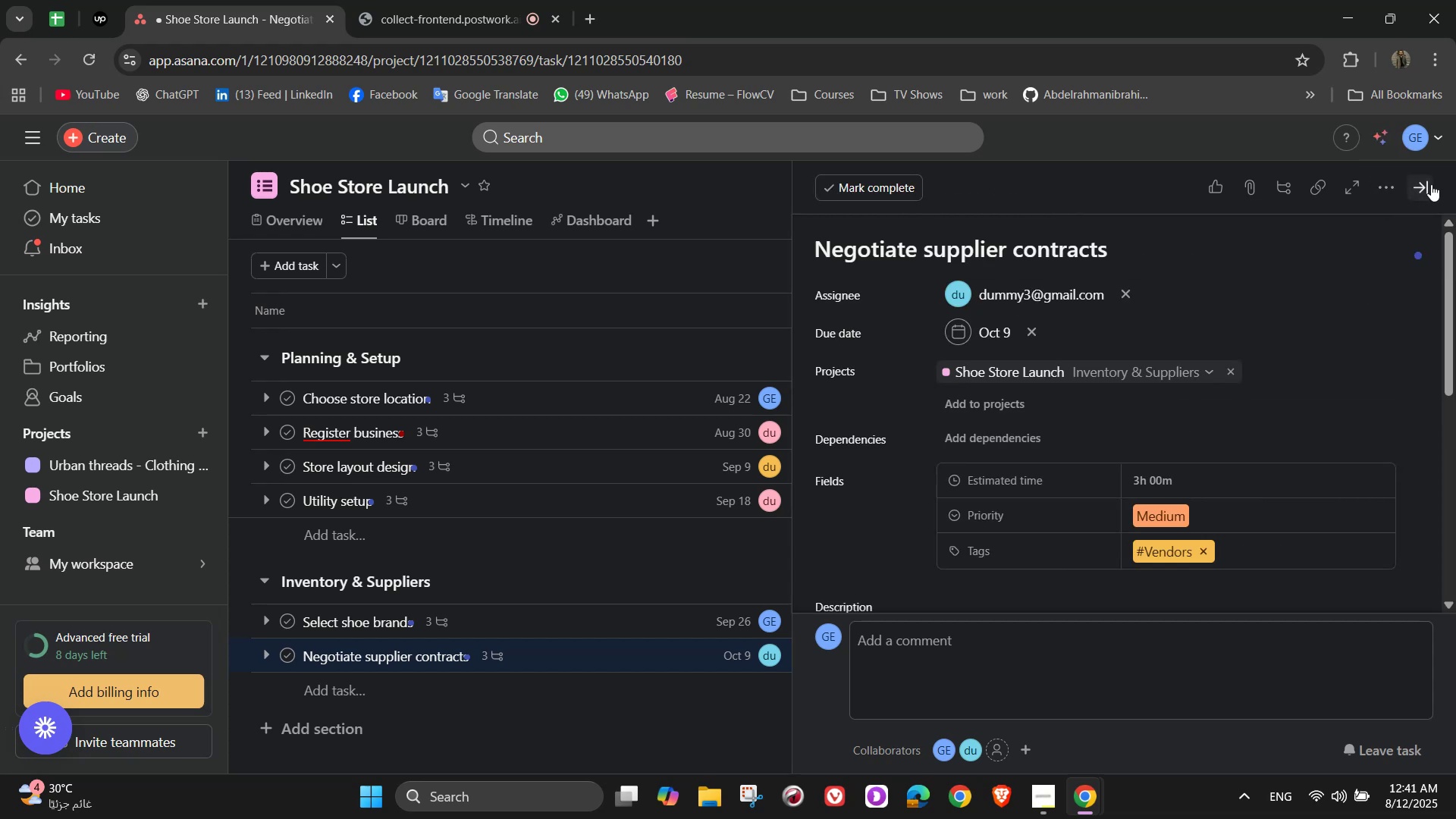 
left_click([1425, 186])
 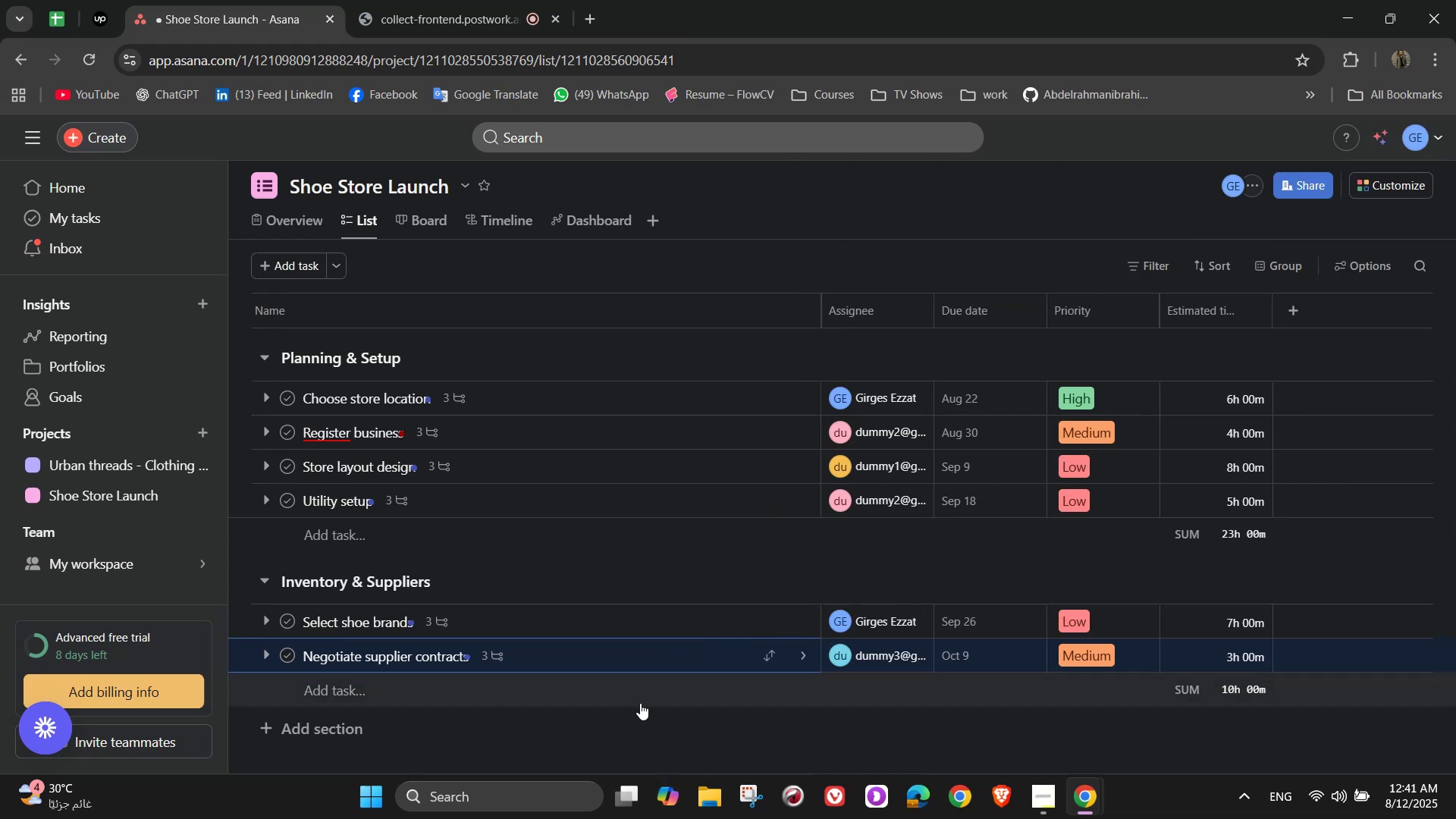 
wait(10.99)
 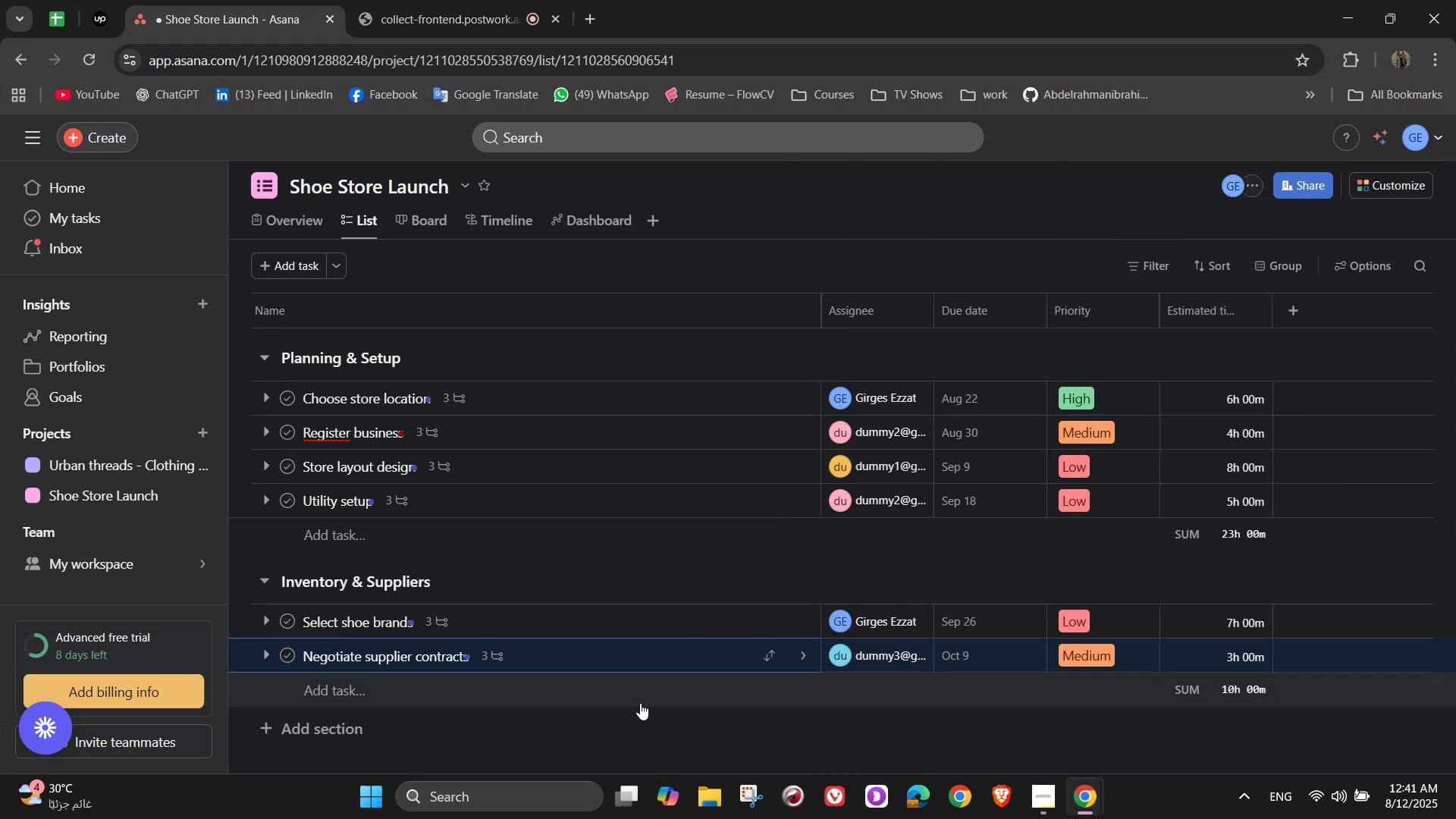 
mouse_move([446, 705])
 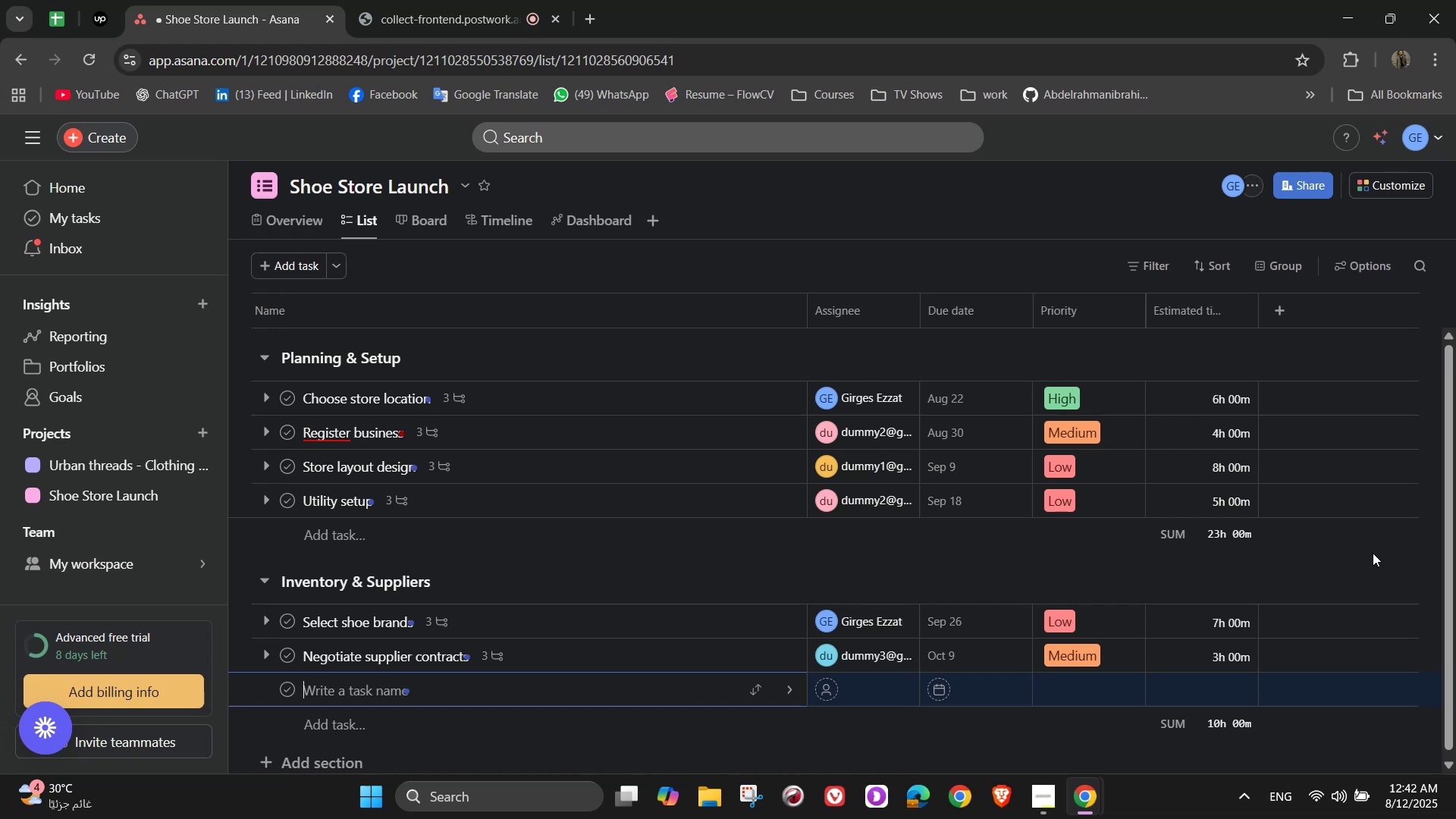 
wait(25.22)
 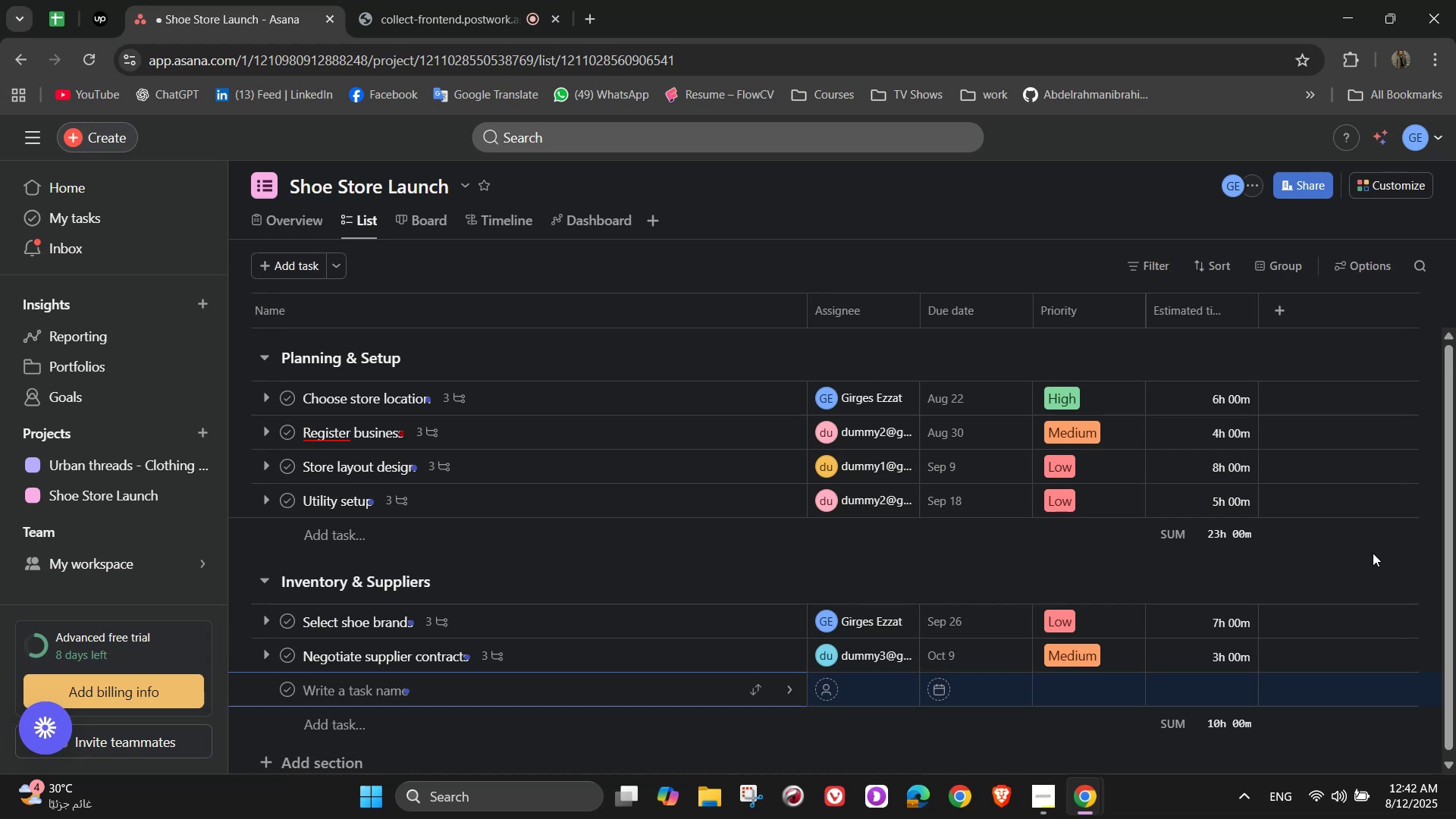 
type(Order )
 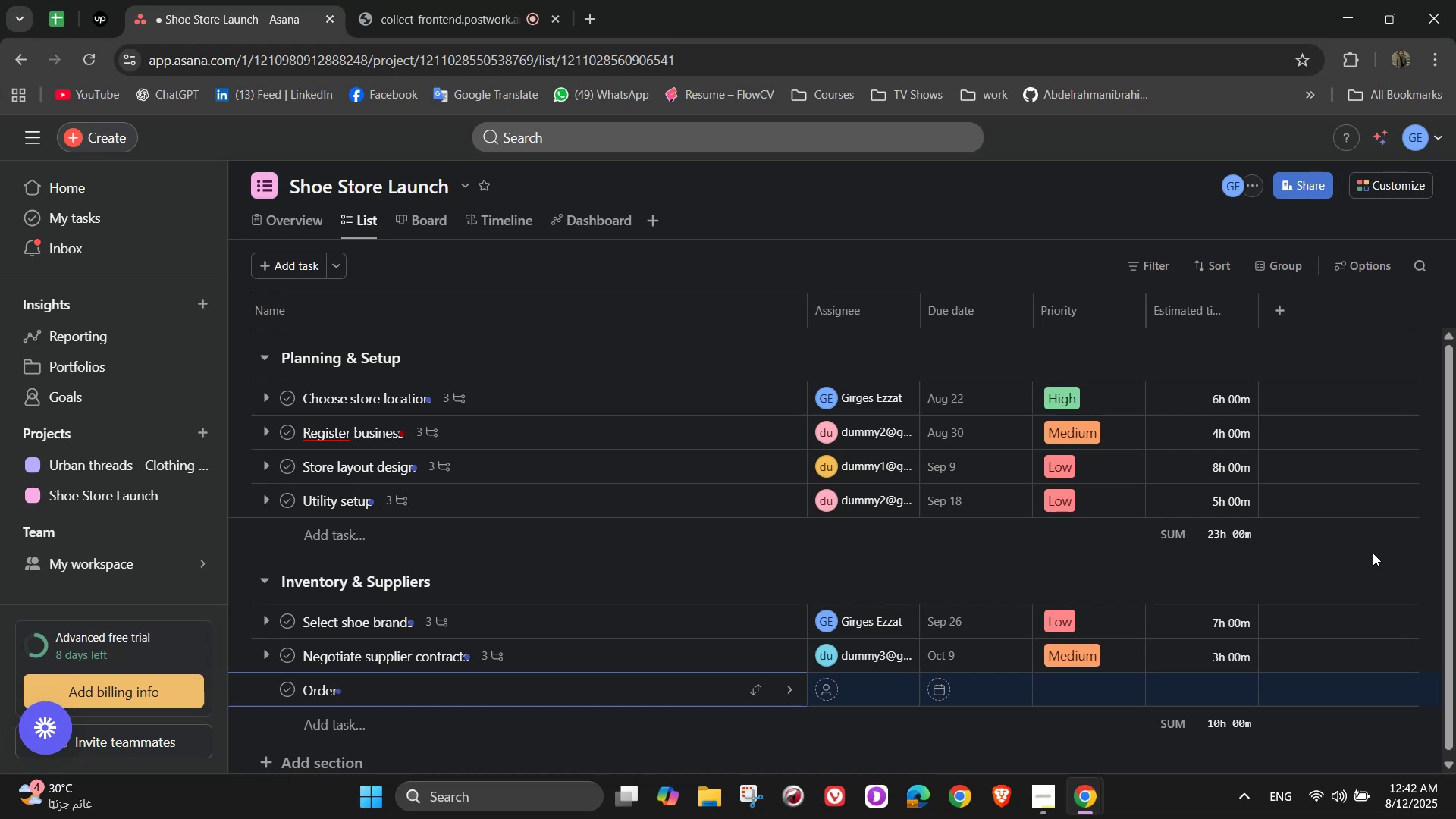 
wait(6.74)
 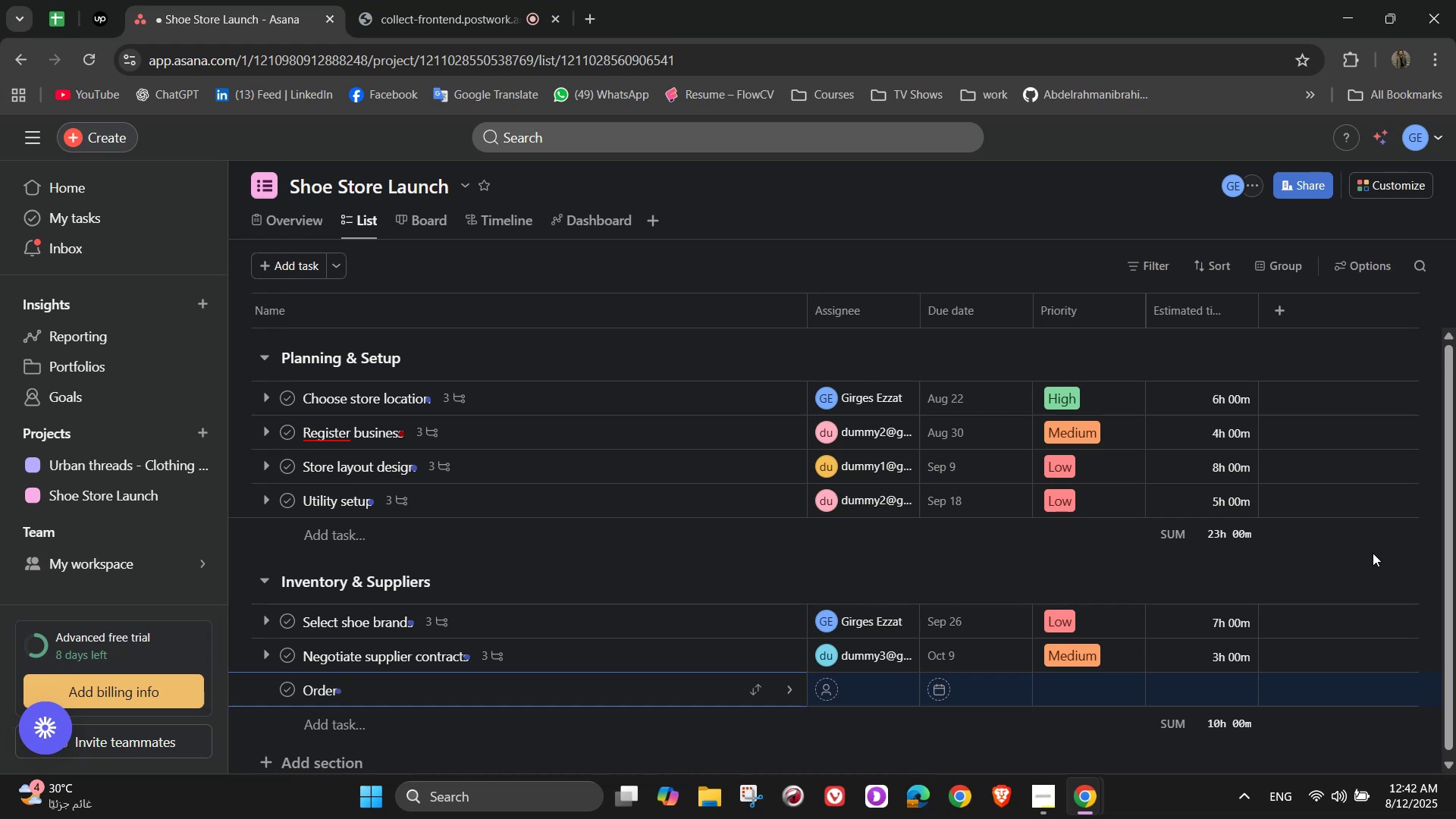 
type(accessories )
 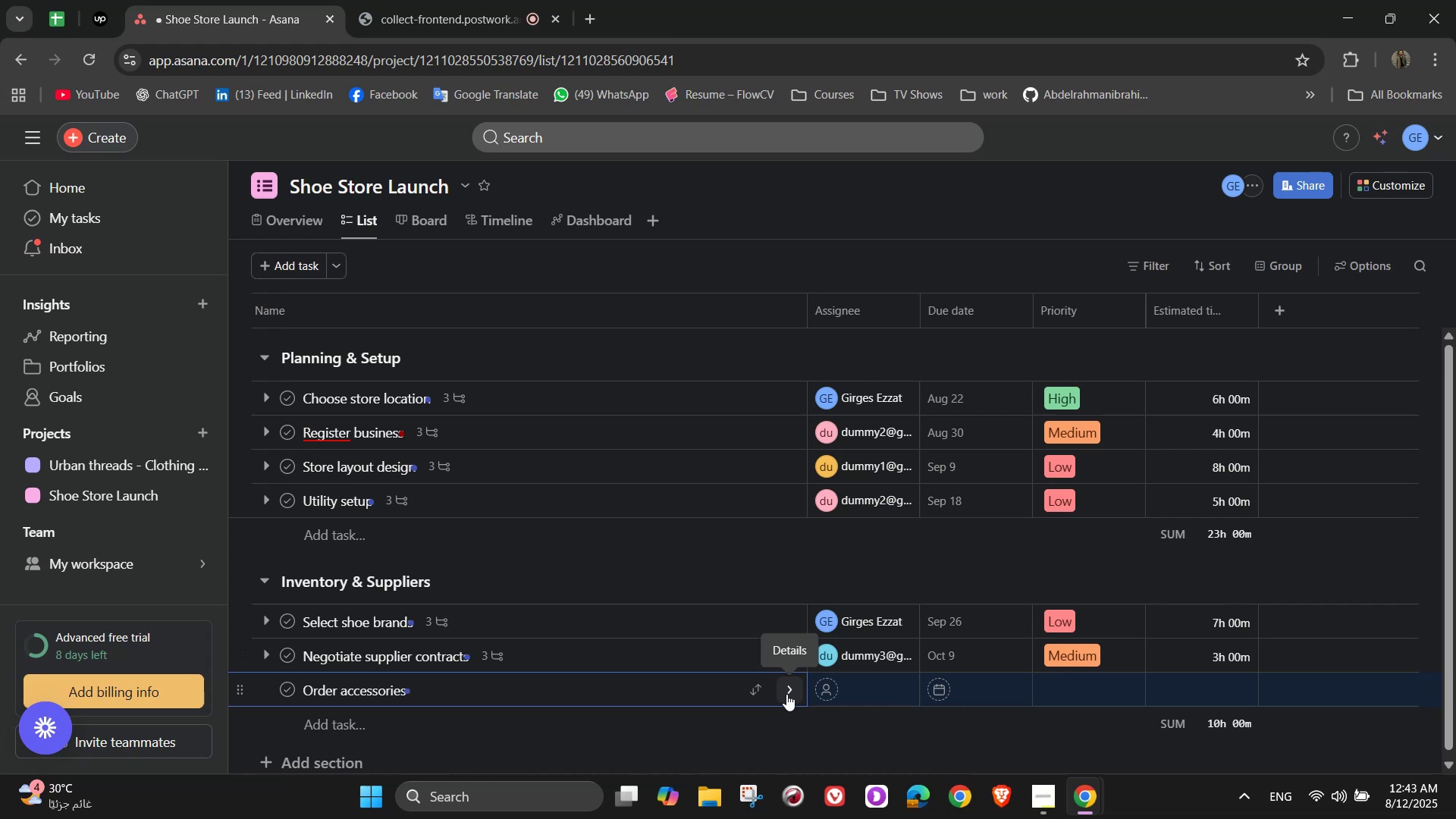 
wait(27.18)
 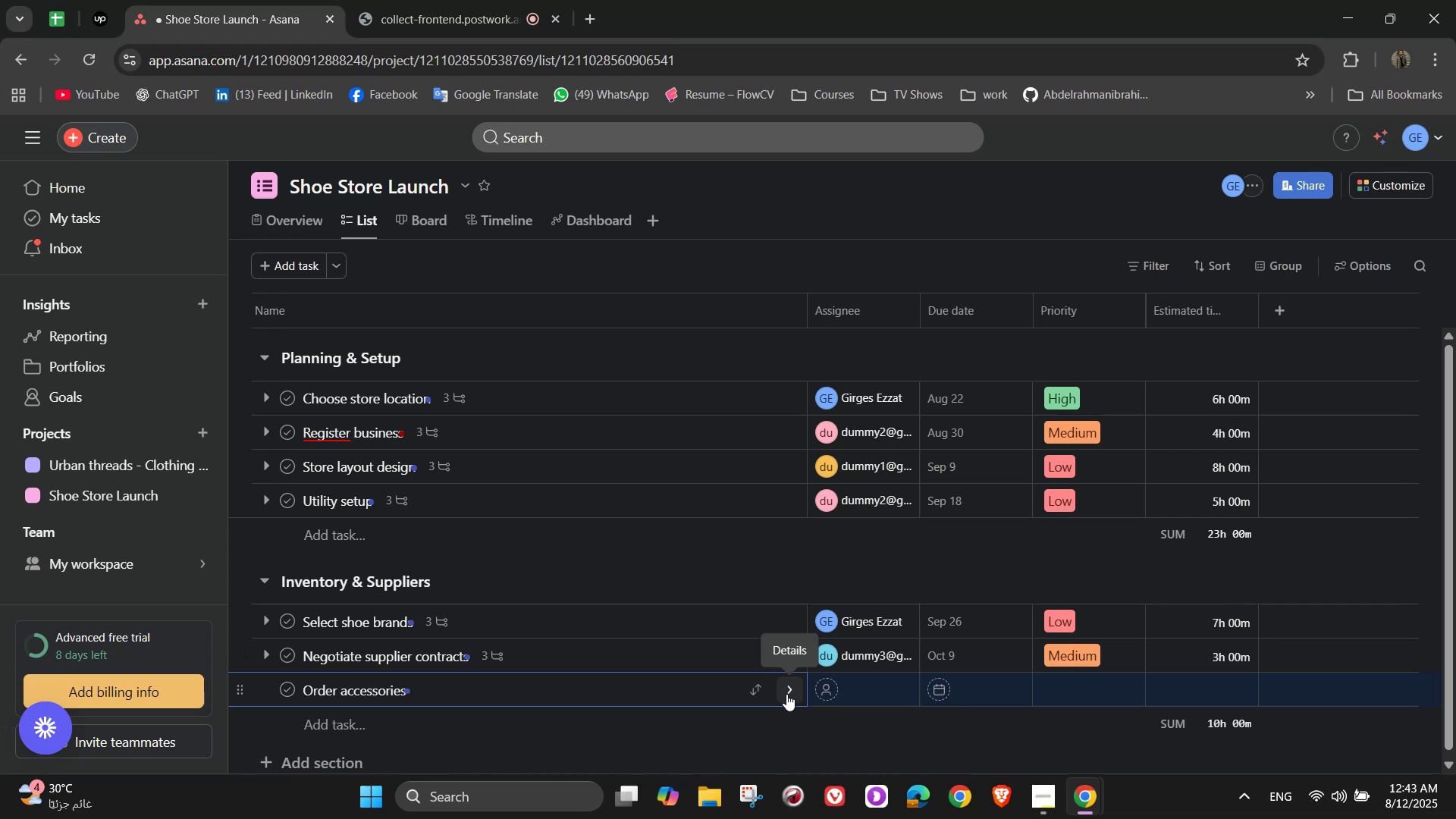 
left_click([786, 694])
 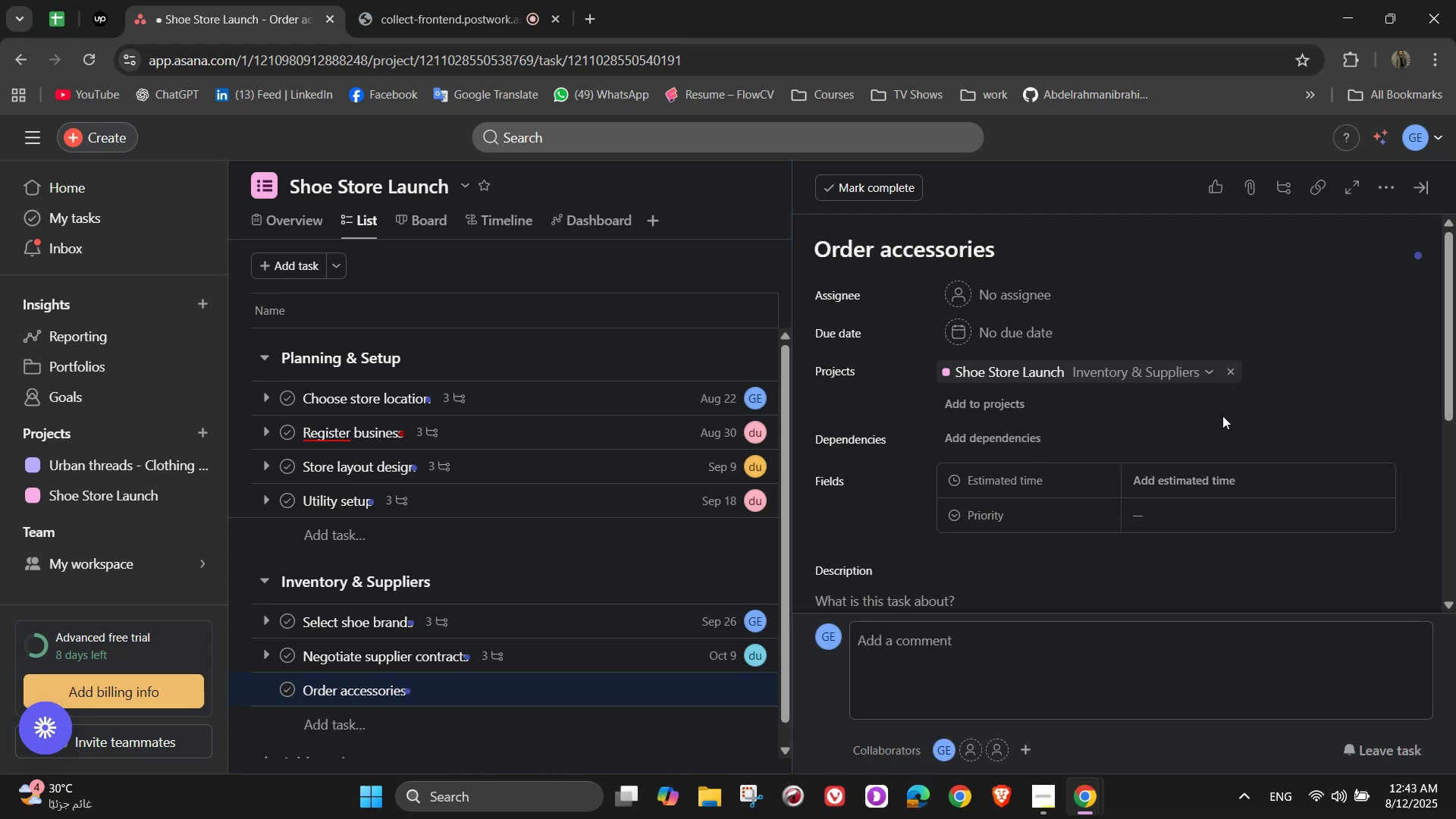 
wait(9.47)
 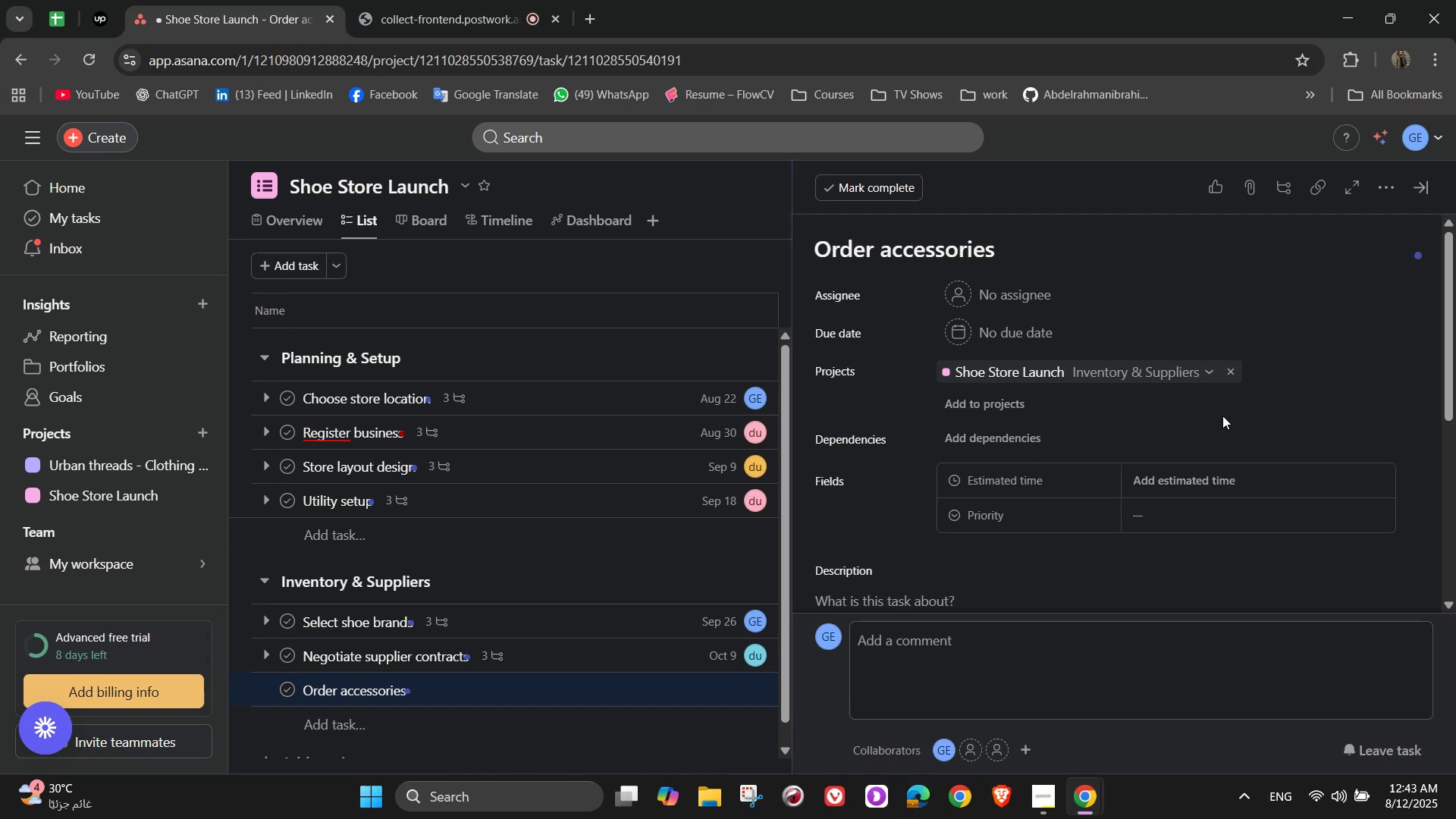 
left_click([1031, 297])
 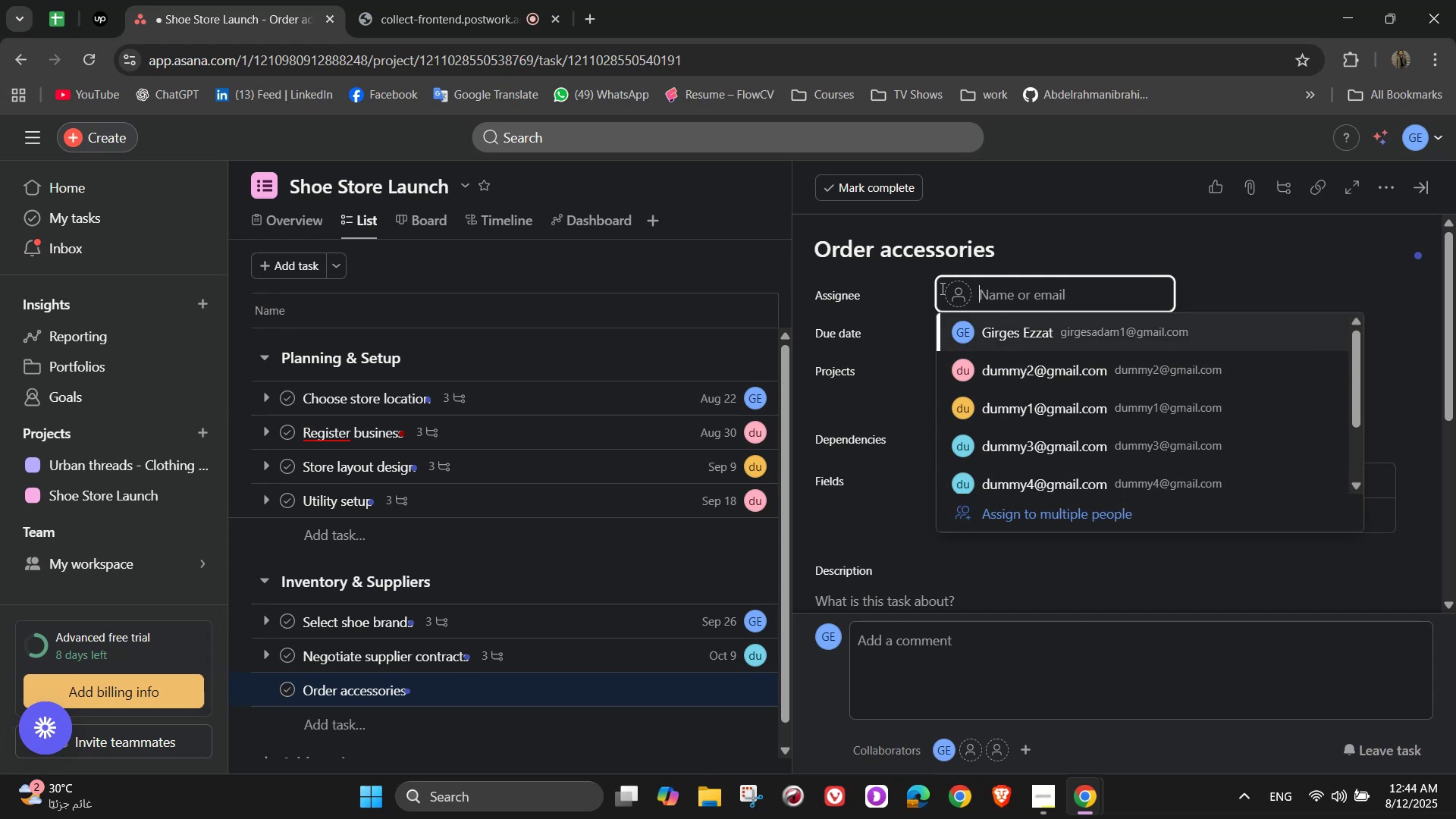 
wait(45.5)
 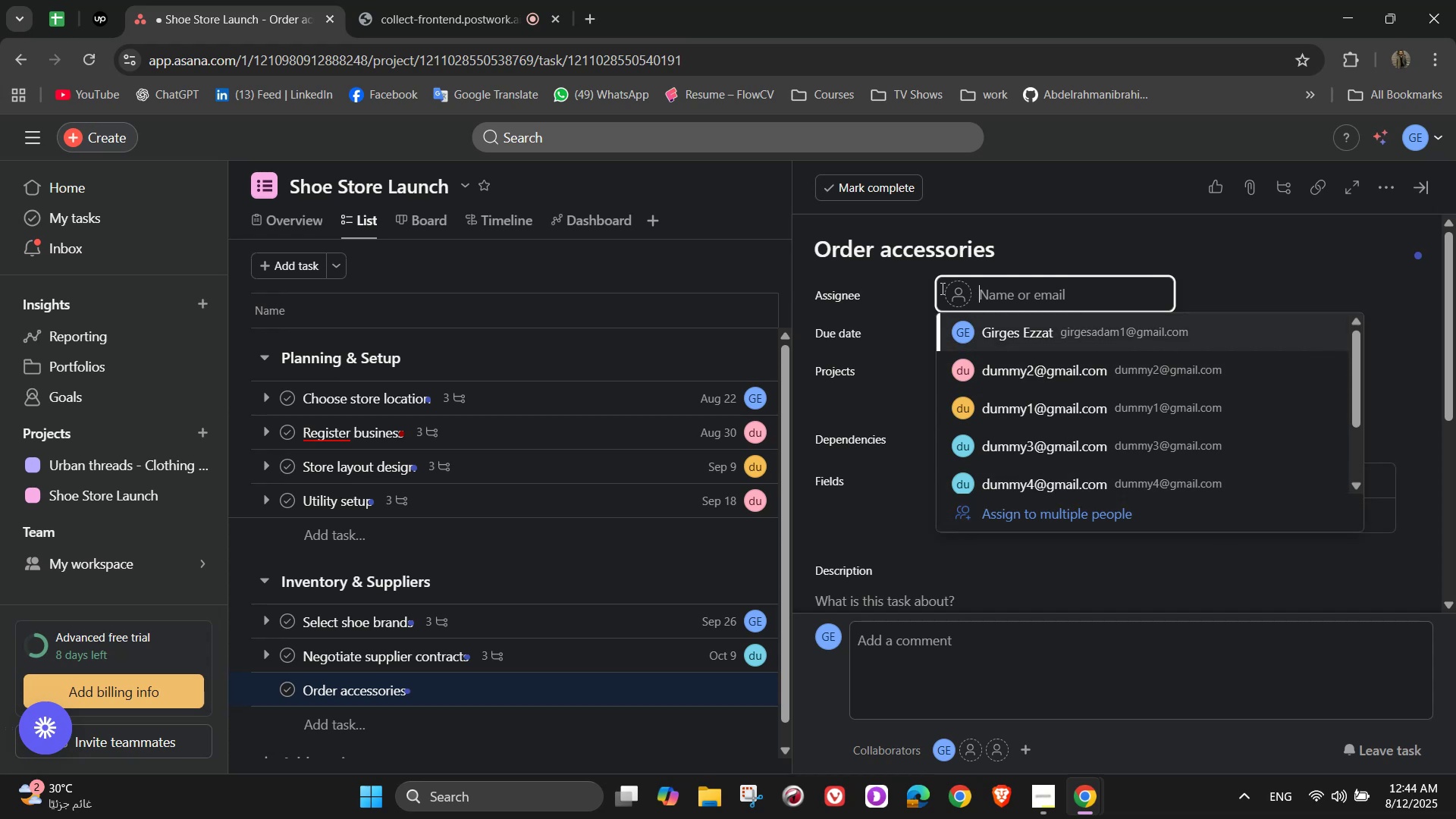 
left_click([1077, 372])
 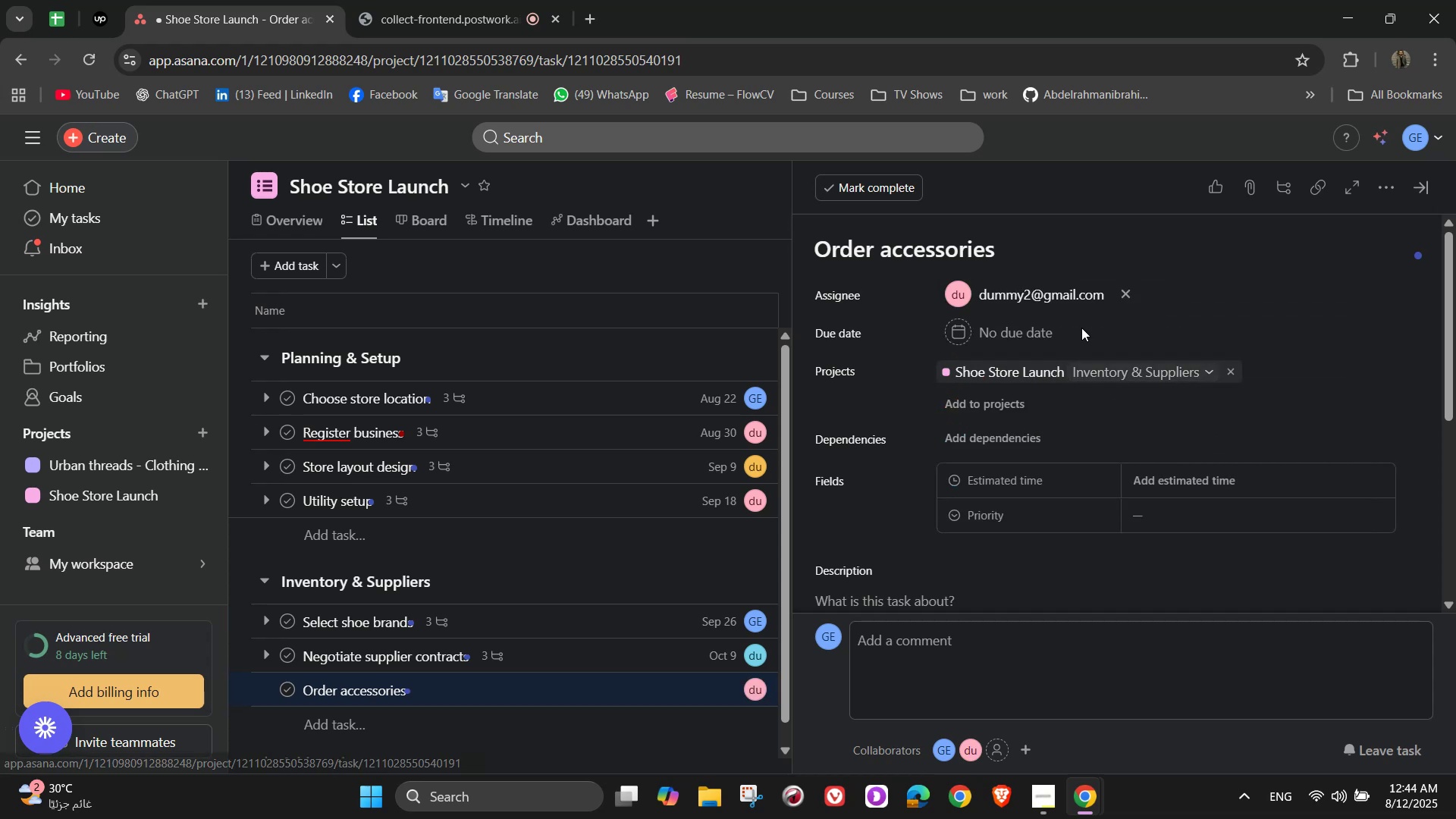 
left_click([1043, 327])
 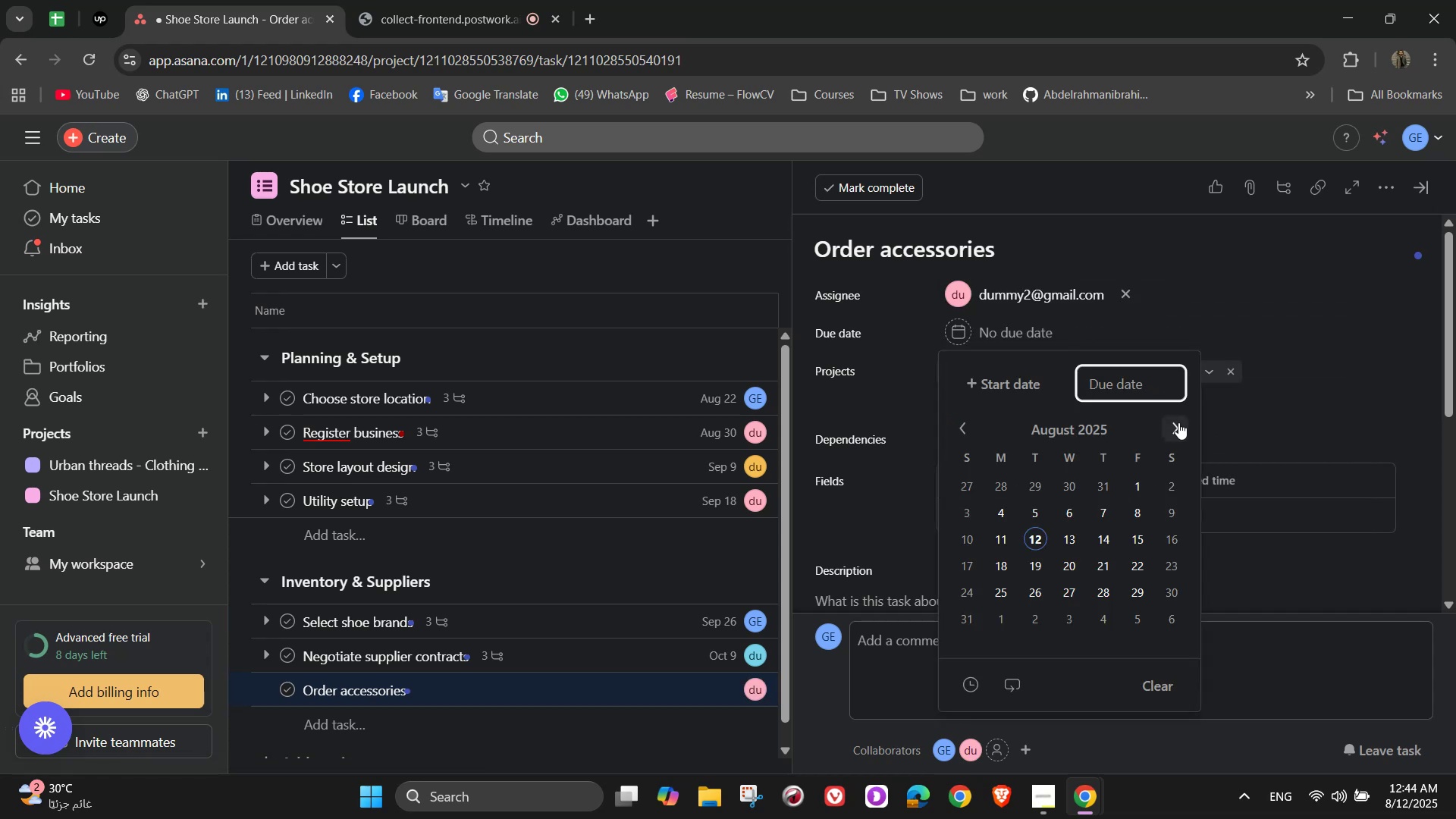 
left_click([1178, 422])
 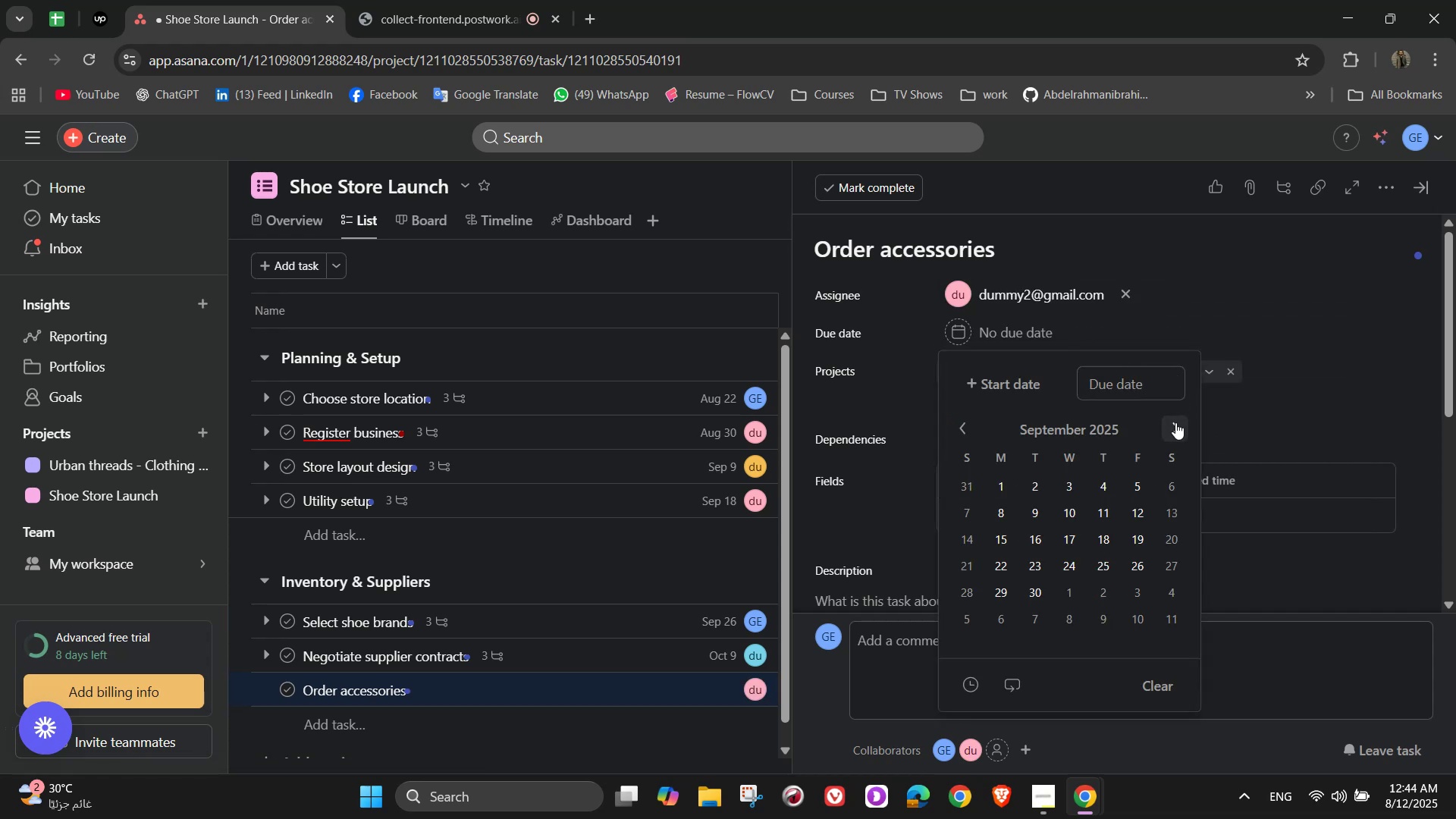 
left_click([1175, 422])
 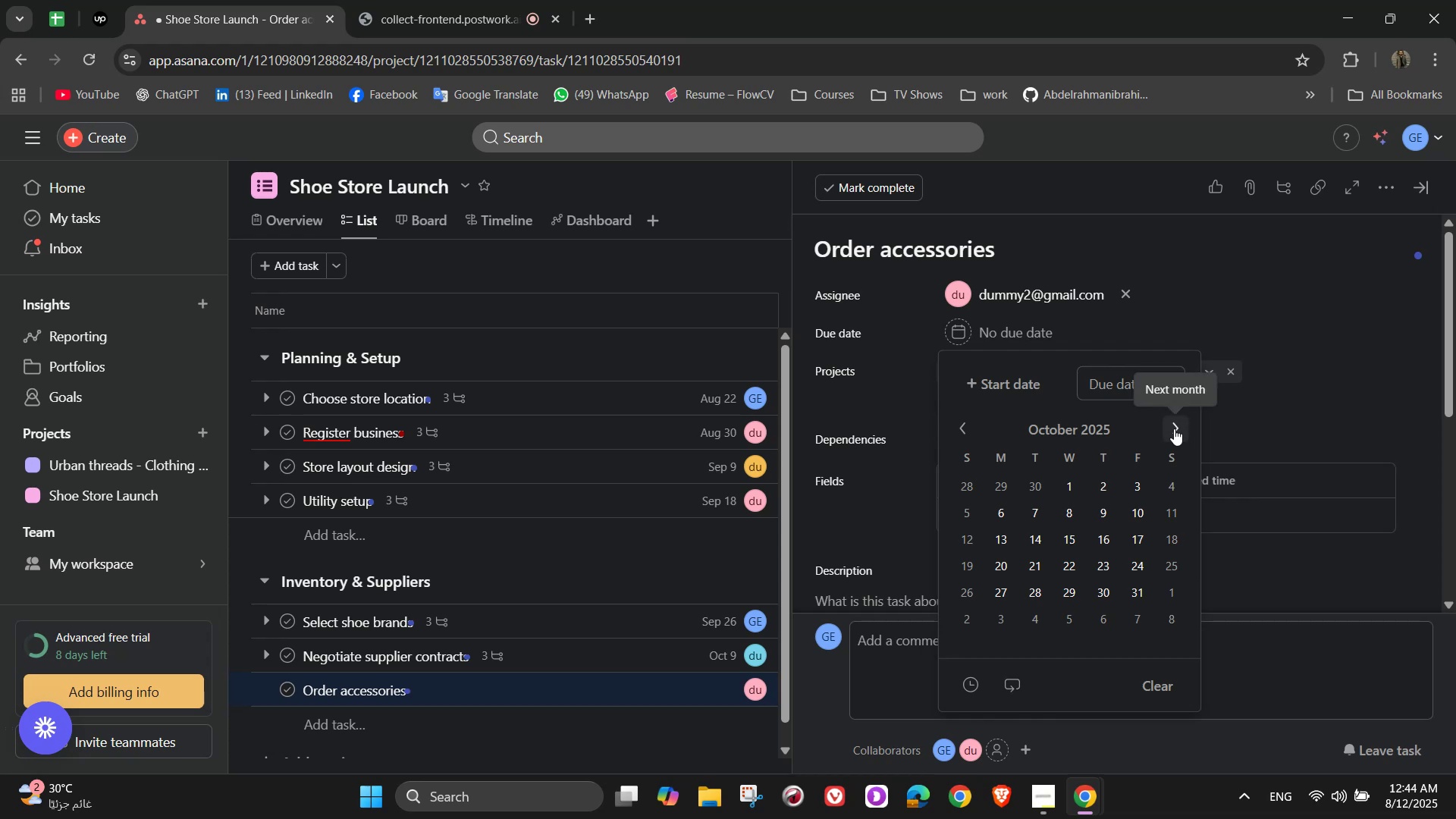 
wait(13.81)
 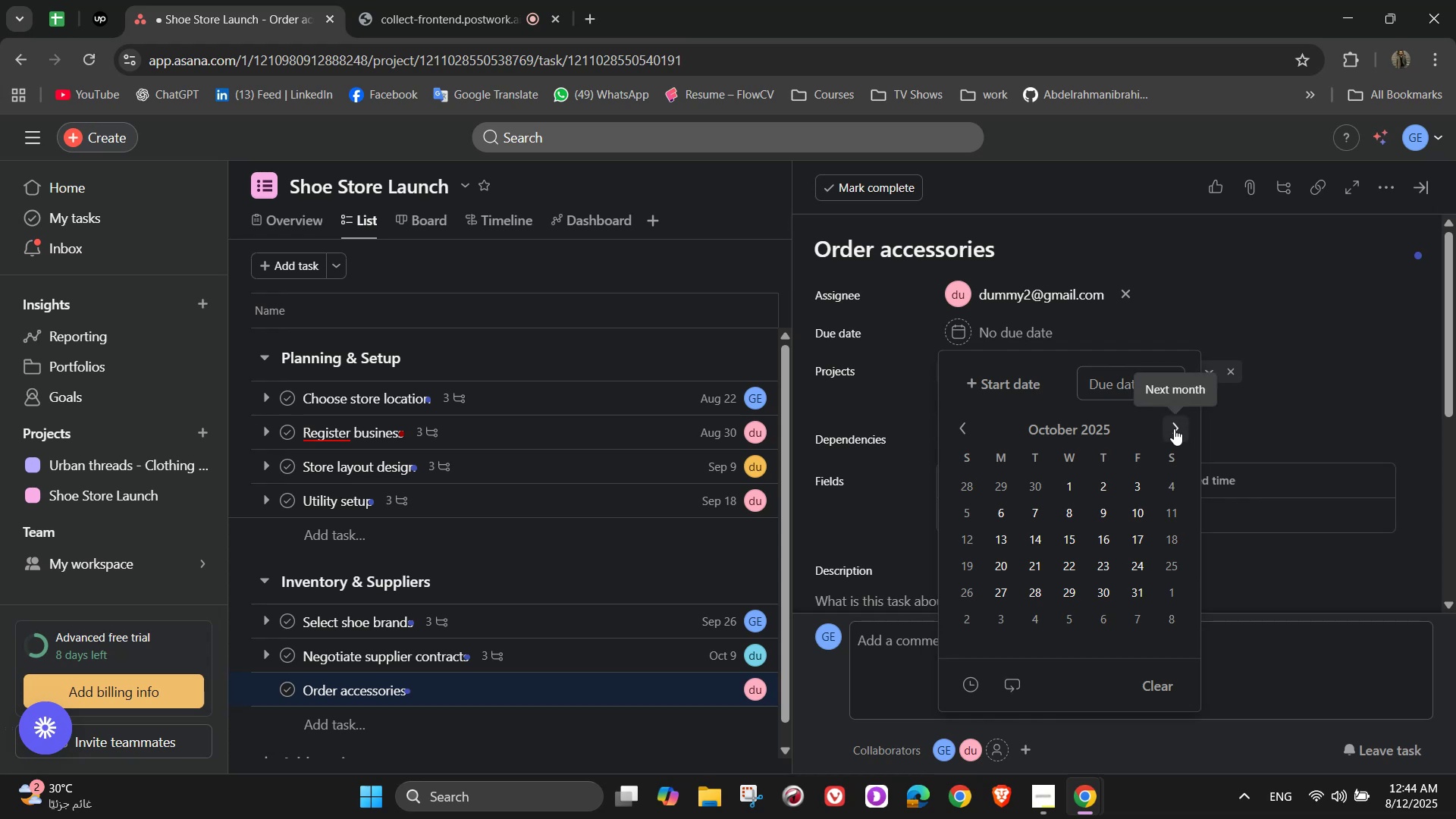 
left_click([1176, 428])
 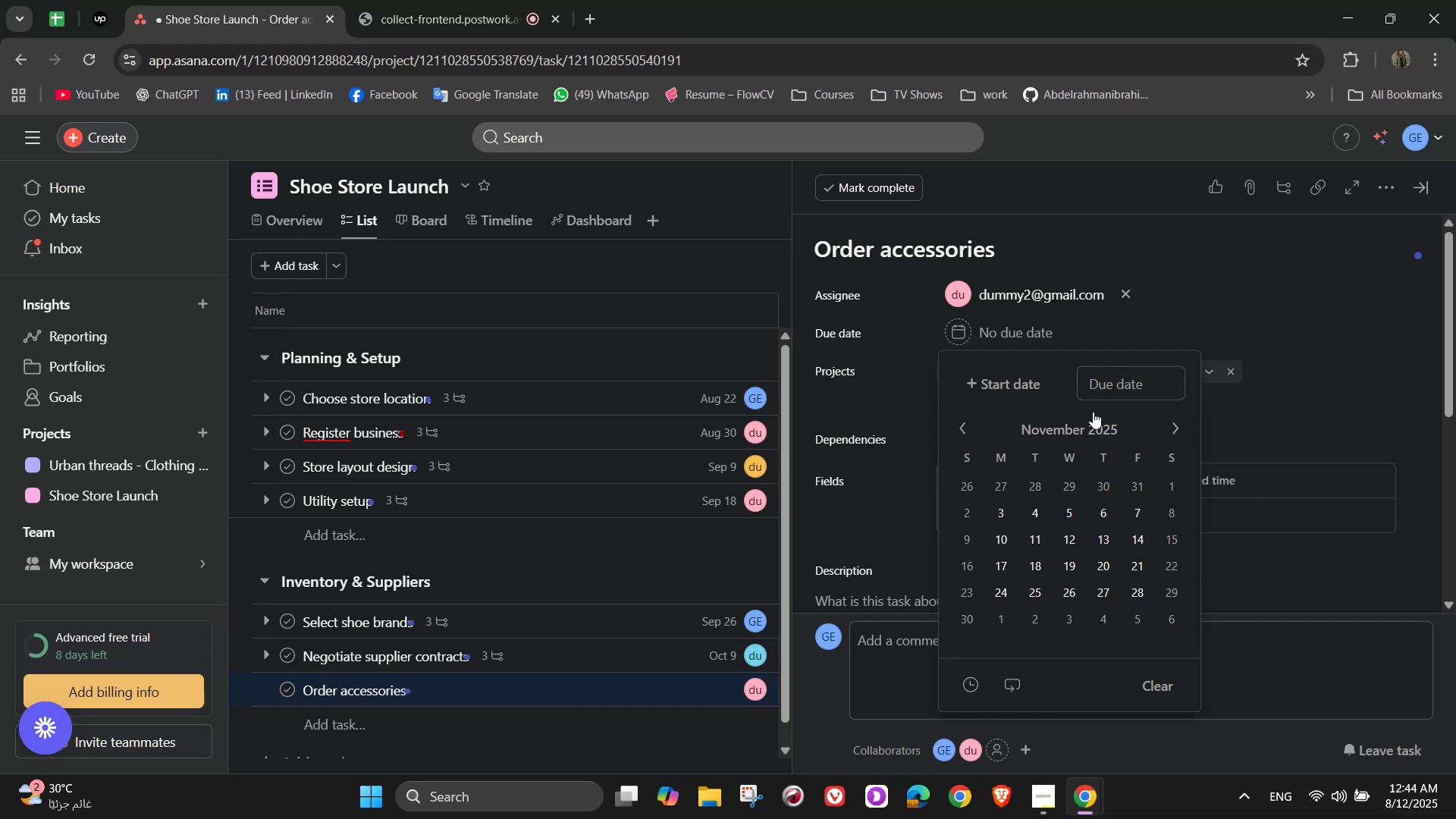 
left_click([959, 424])
 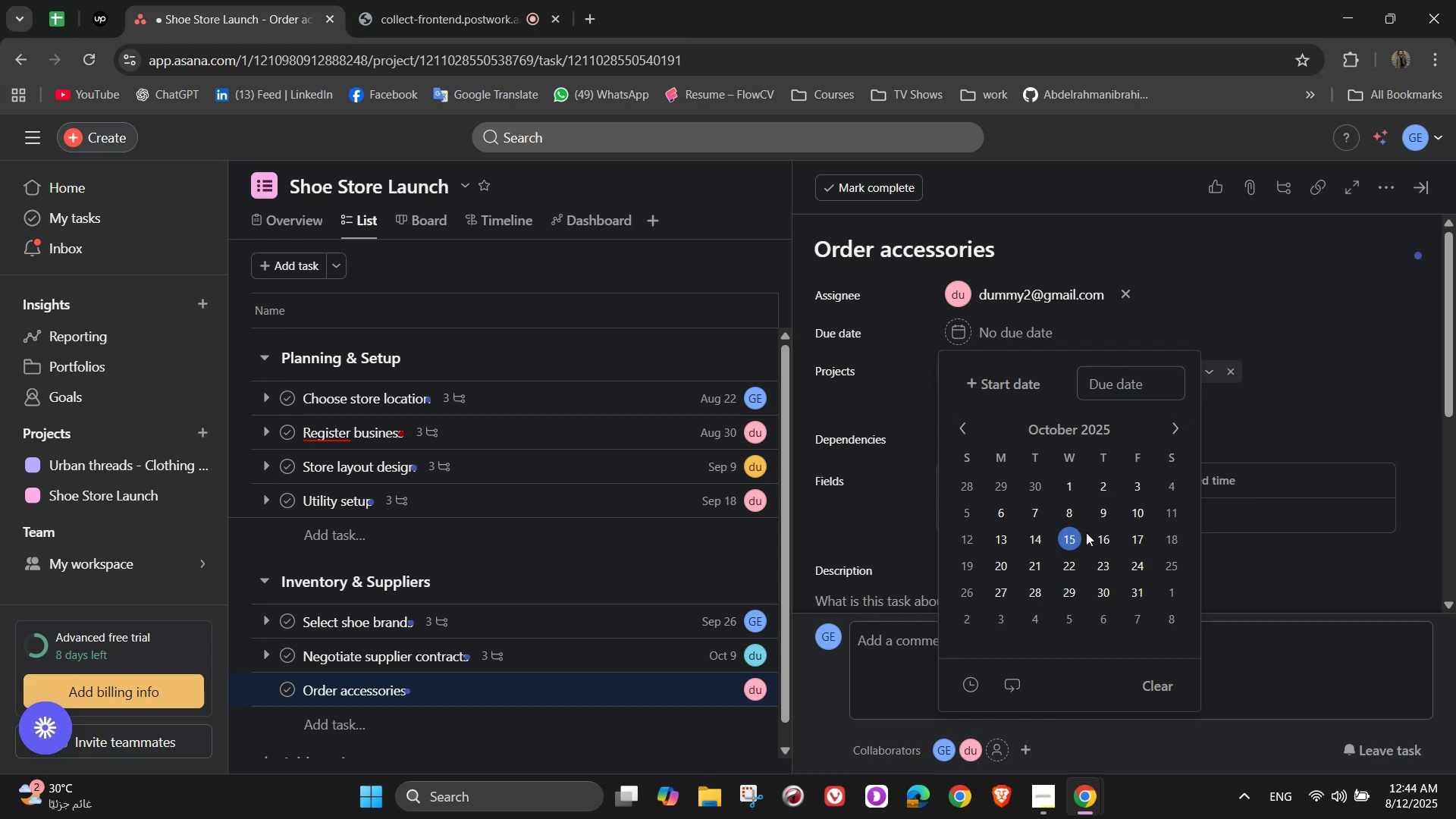 
left_click_drag(start_coordinate=[1080, 535], to_coordinate=[1095, 535])
 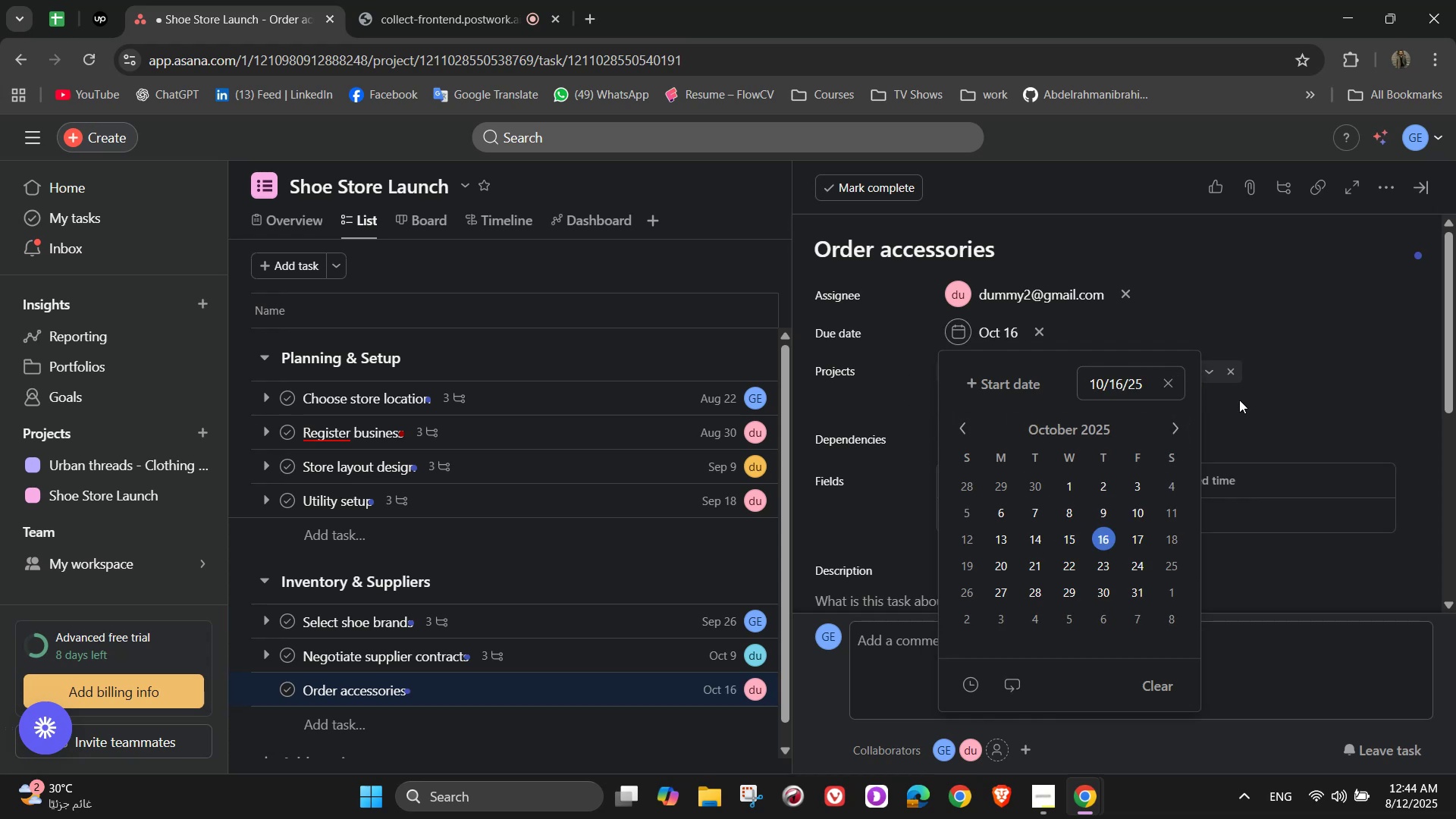 
double_click([1275, 349])
 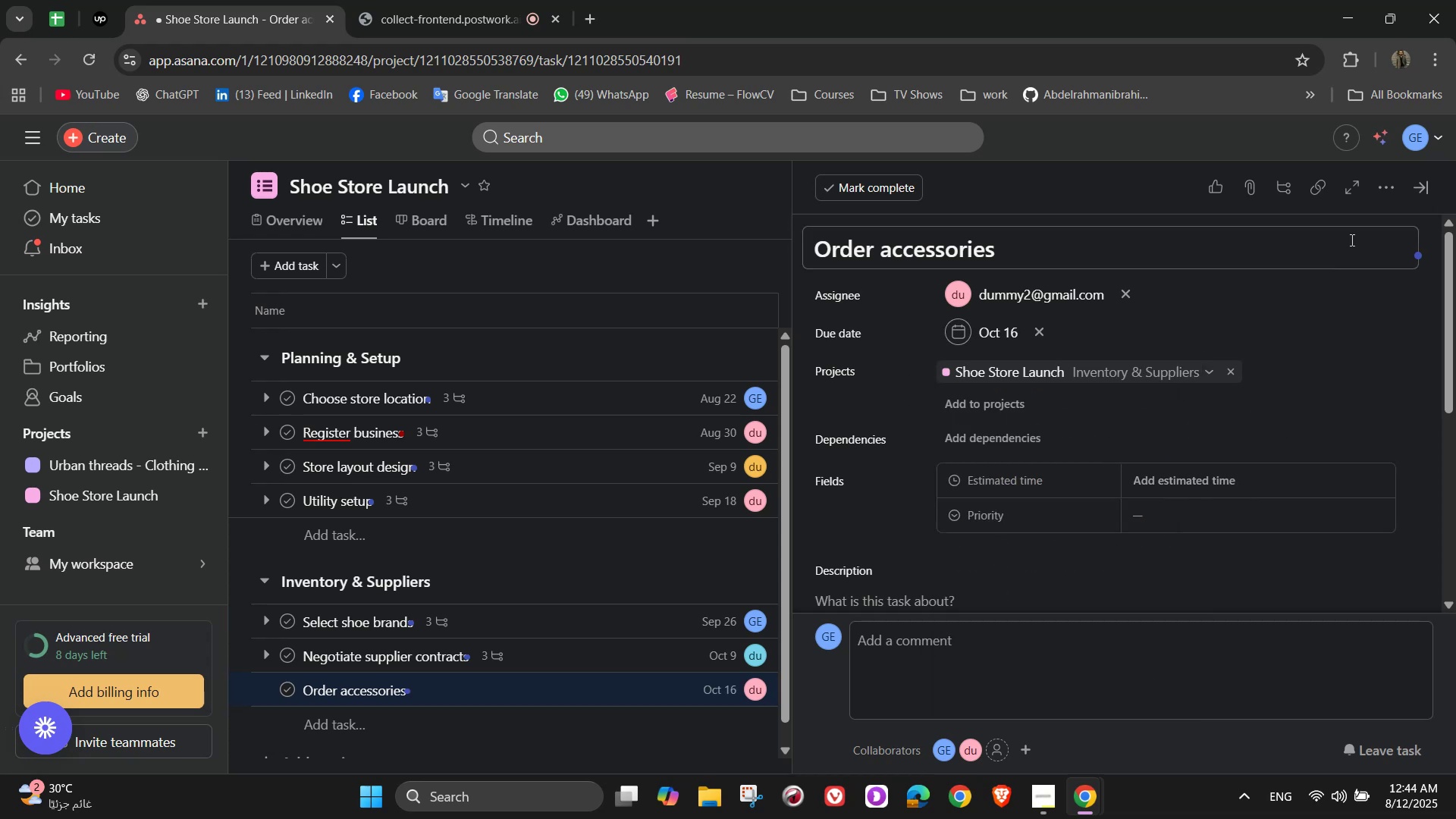 
left_click([1395, 193])
 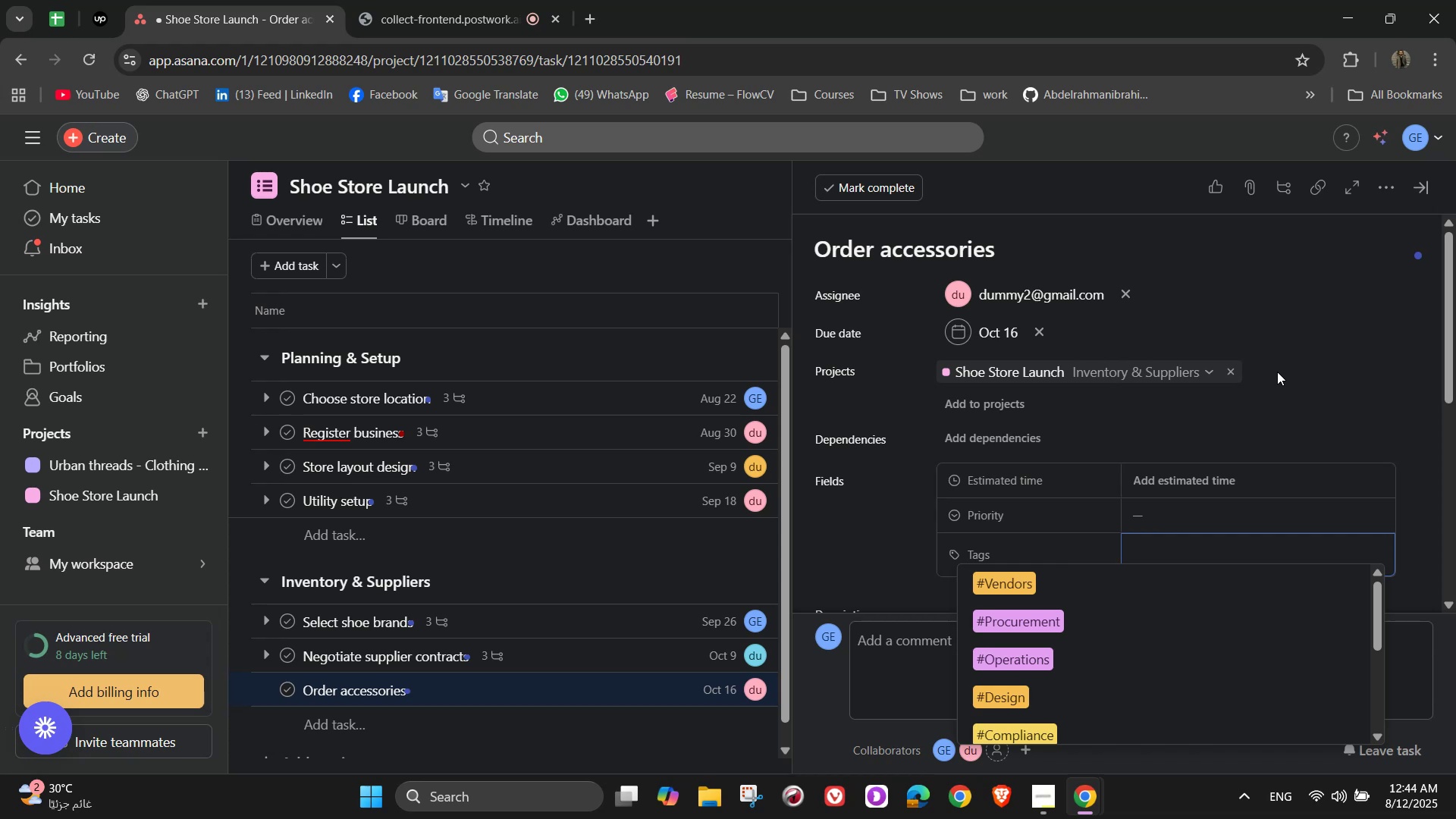 
wait(9.62)
 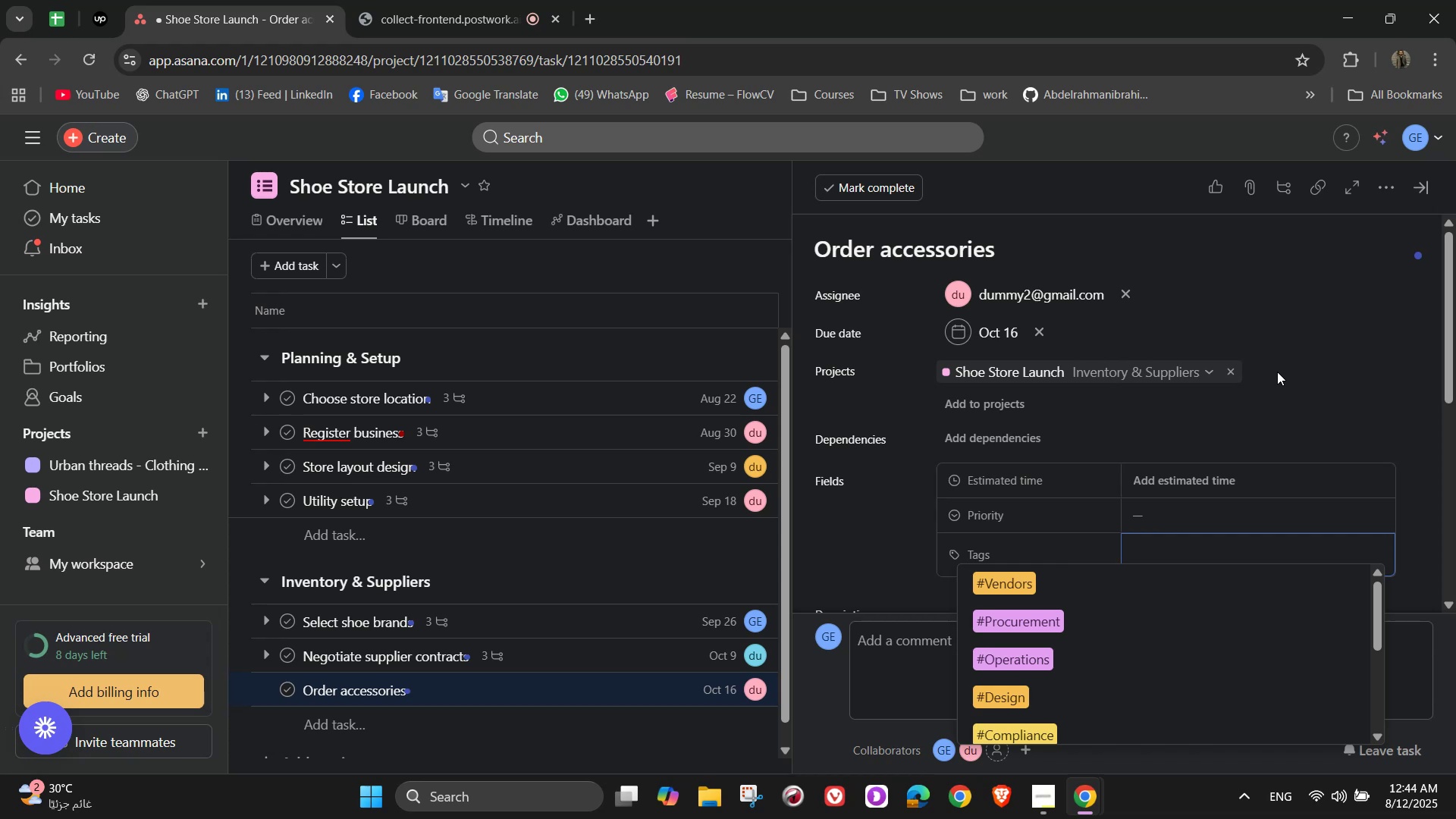 
left_click([1122, 620])
 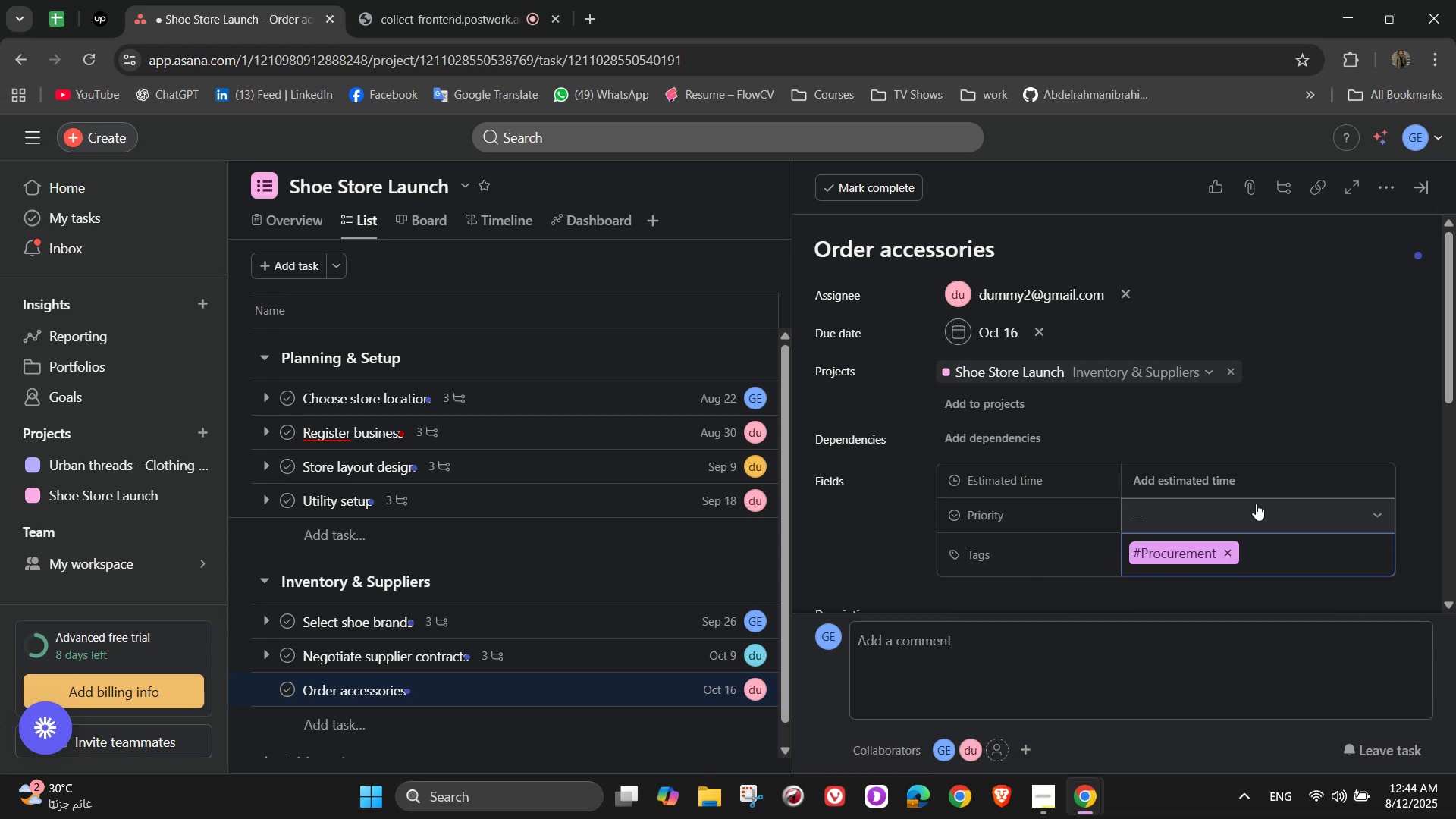 
left_click([1256, 504])
 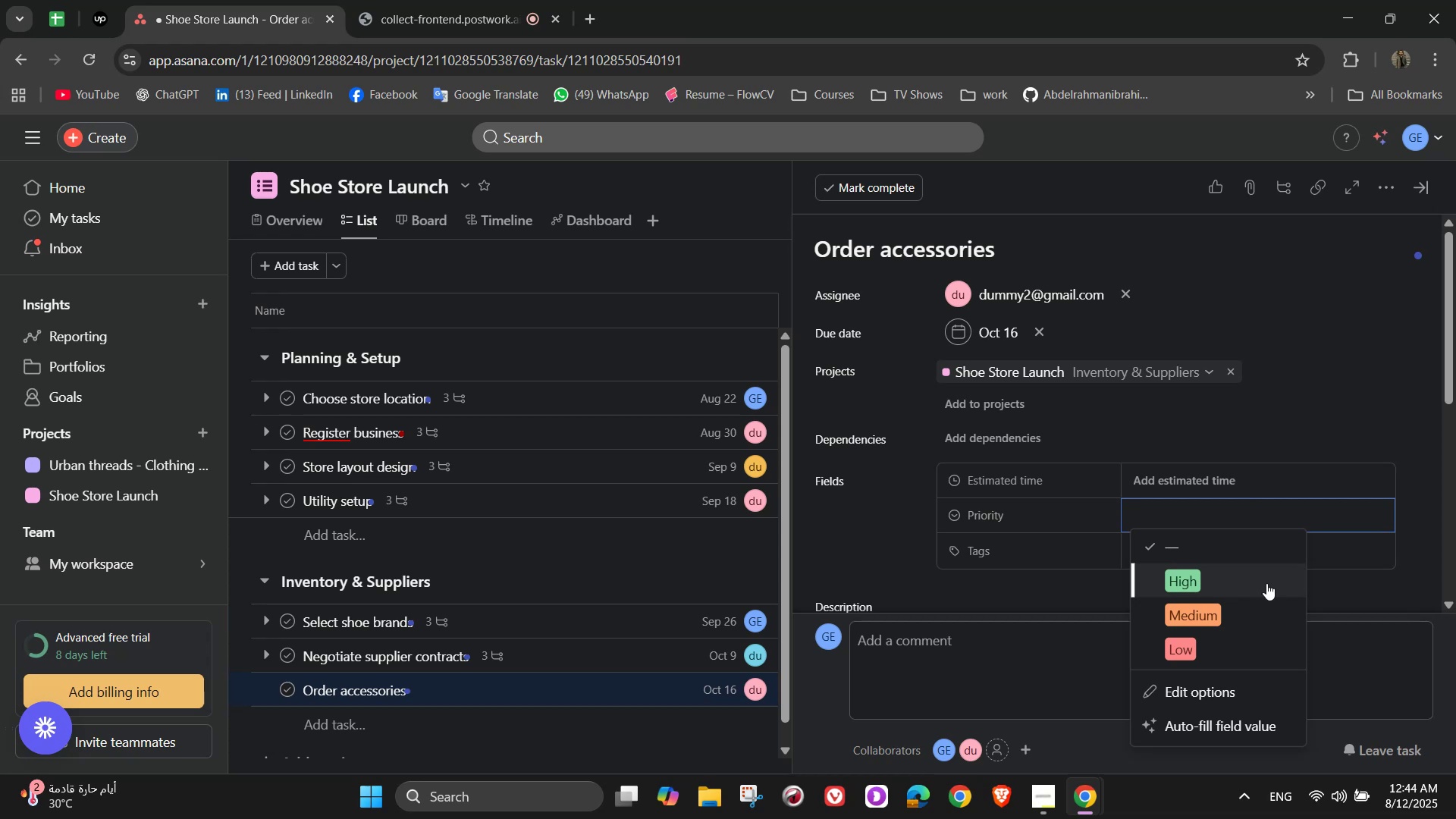 
wait(14.22)
 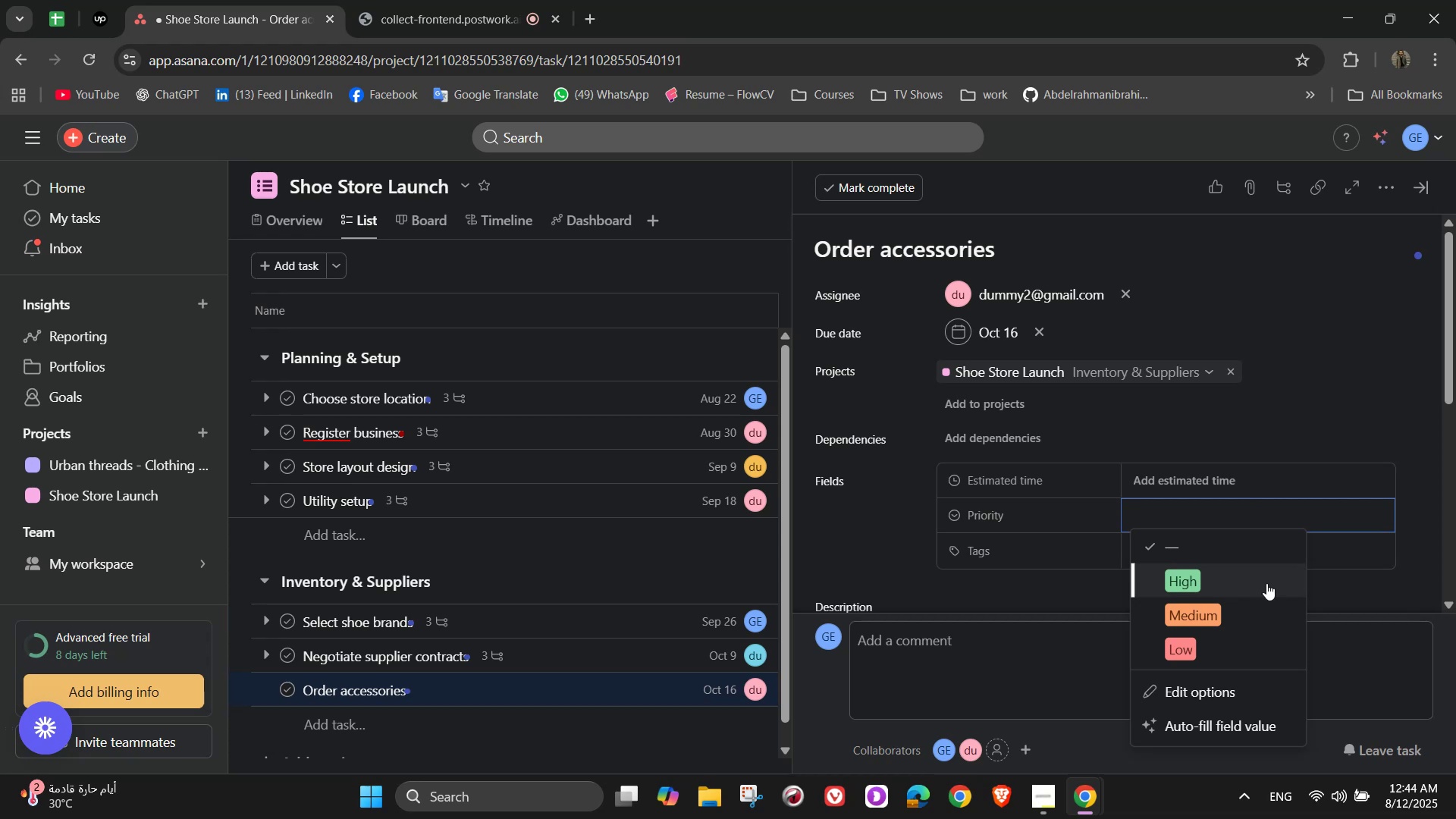 
left_click([1239, 617])
 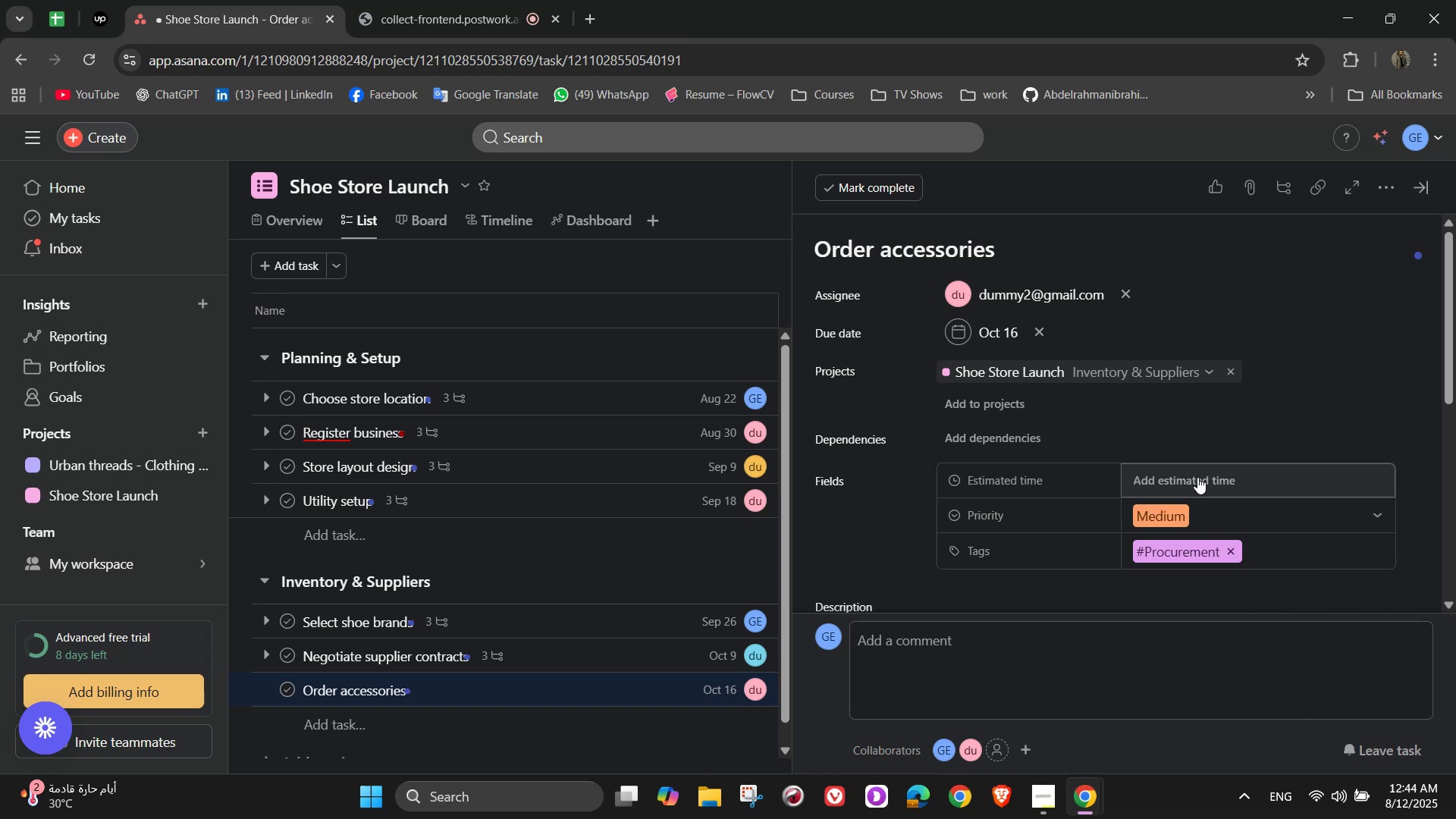 
left_click([1194, 473])
 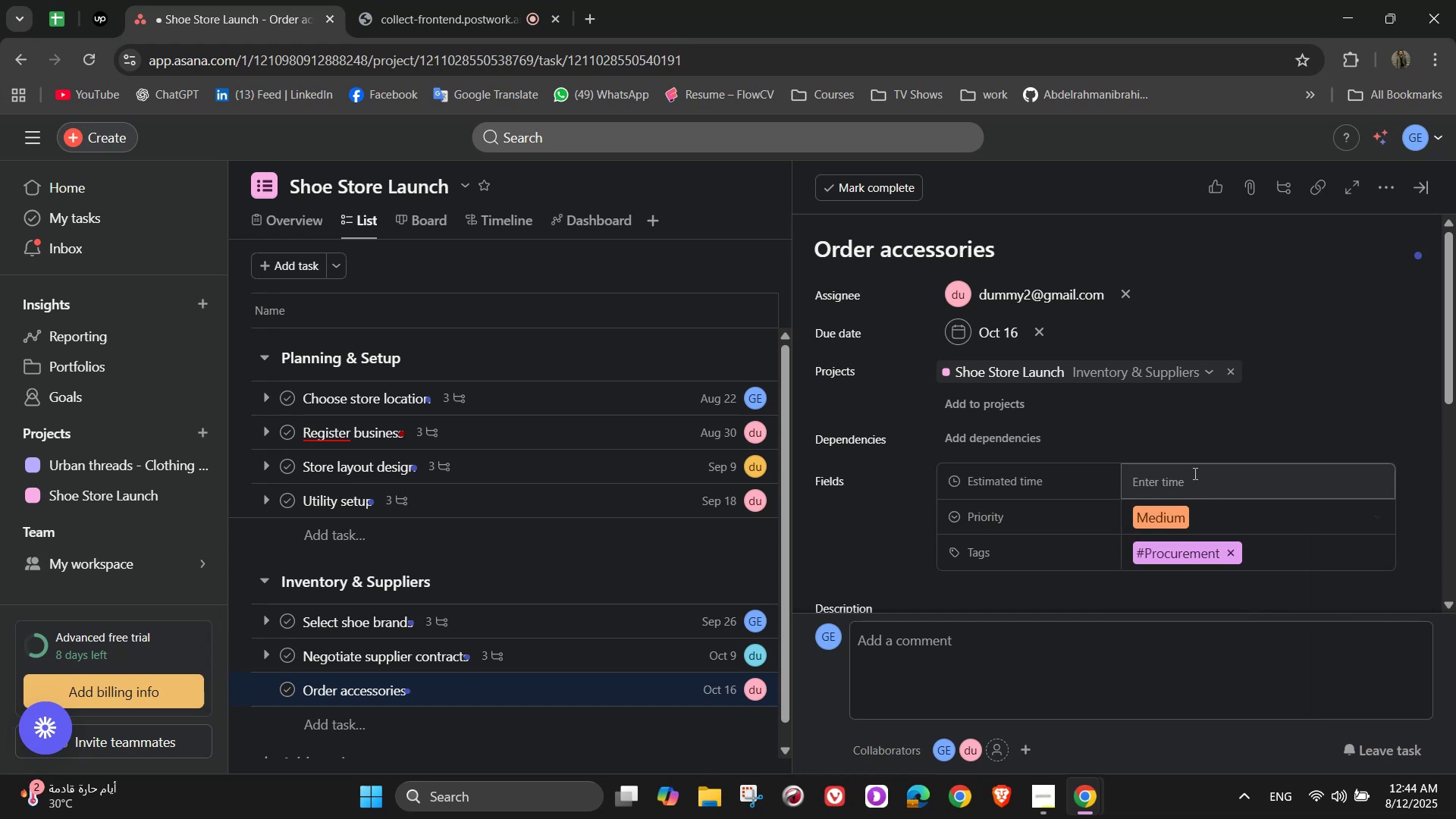 
left_click([1194, 473])
 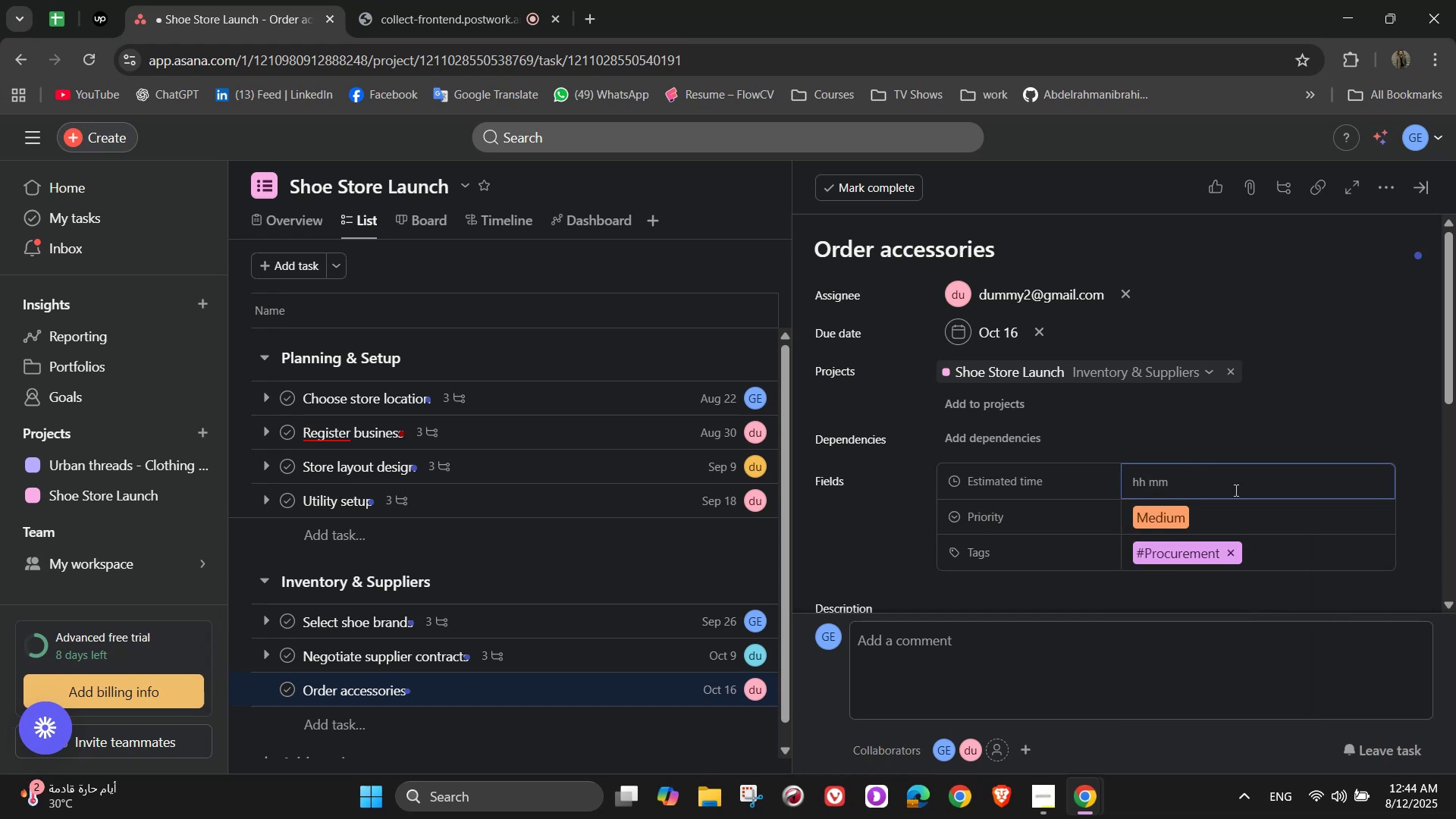 
wait(5.57)
 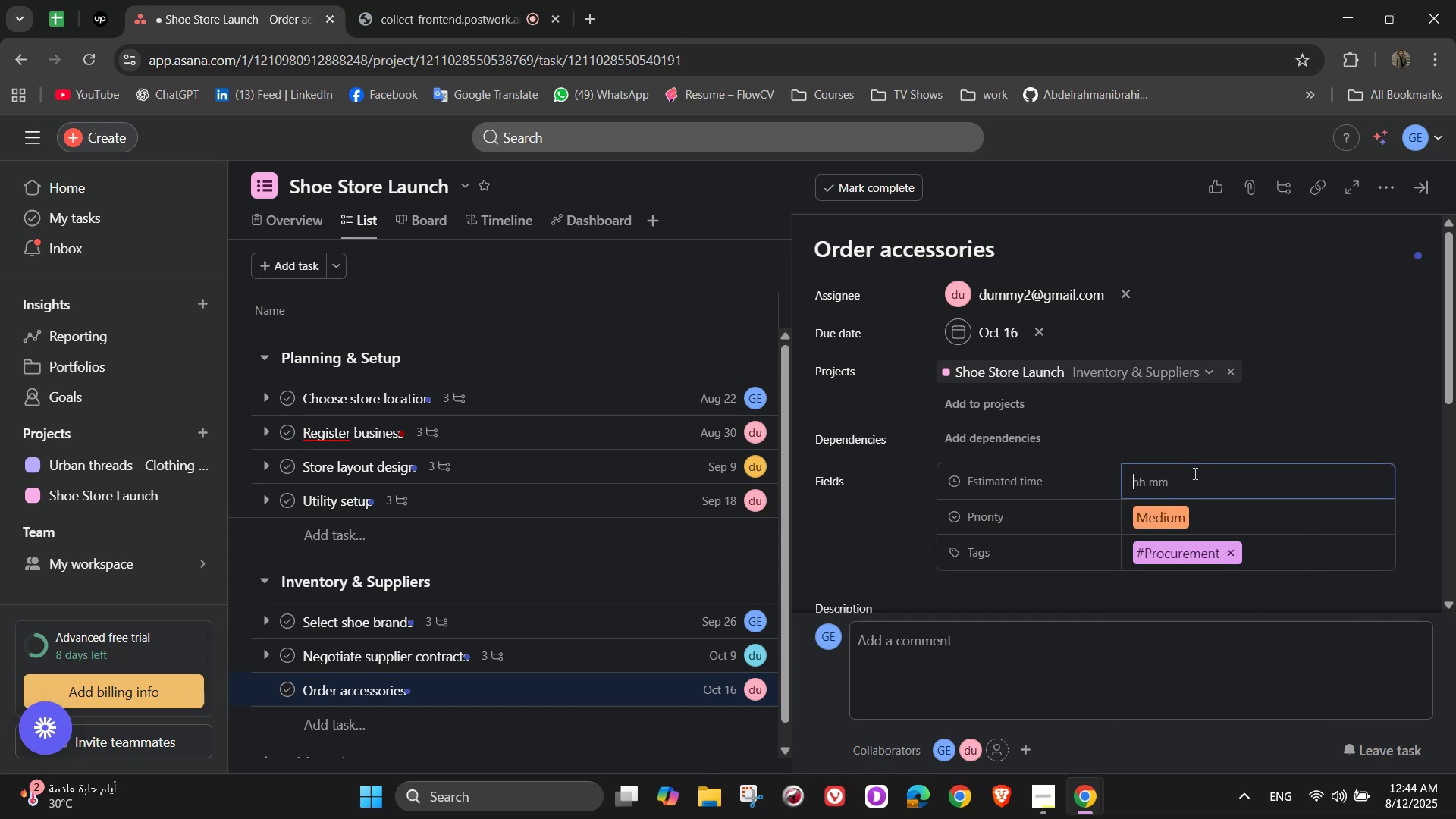 
key(Numpad4)
 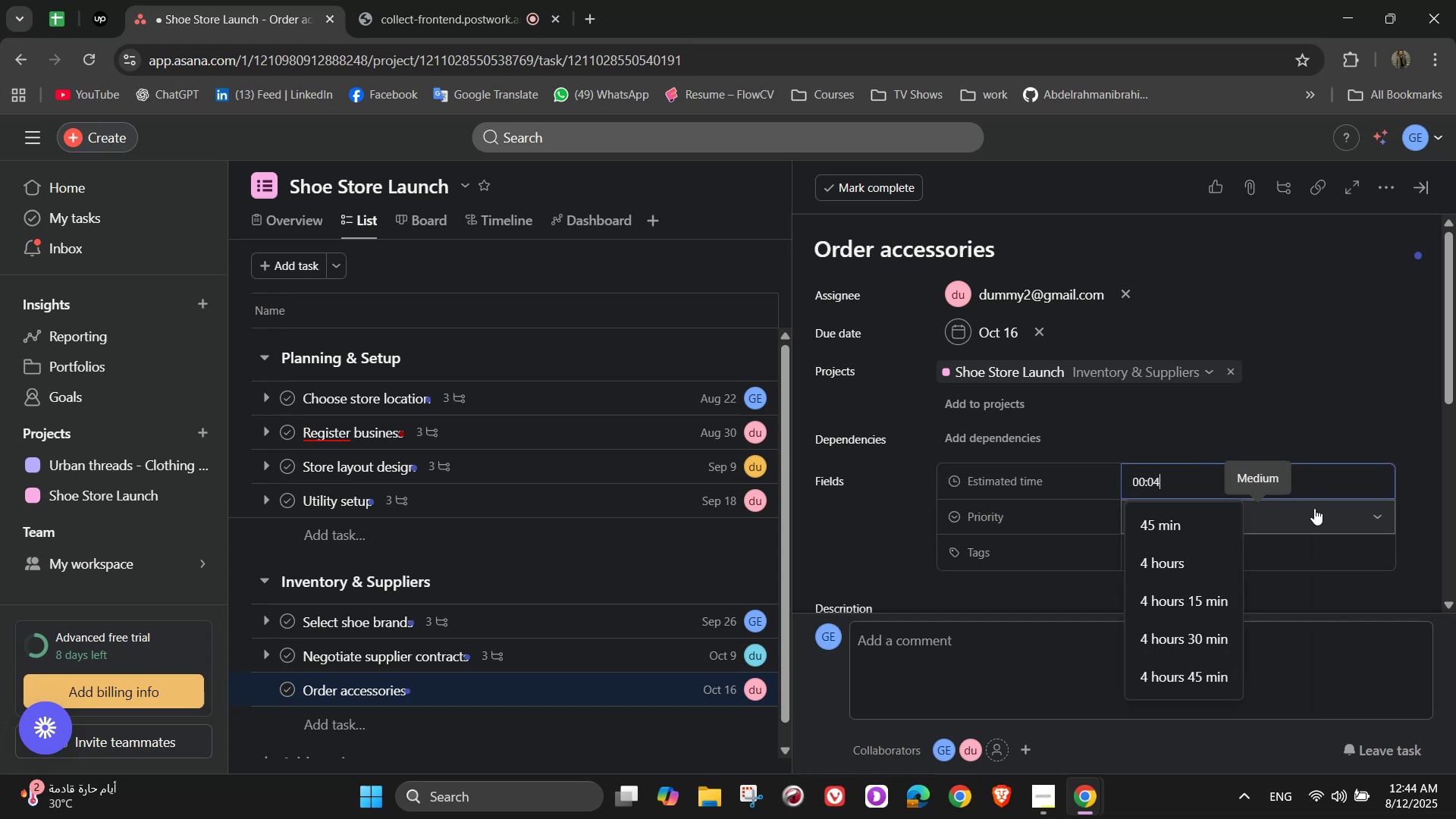 
key(Numpad0)
 